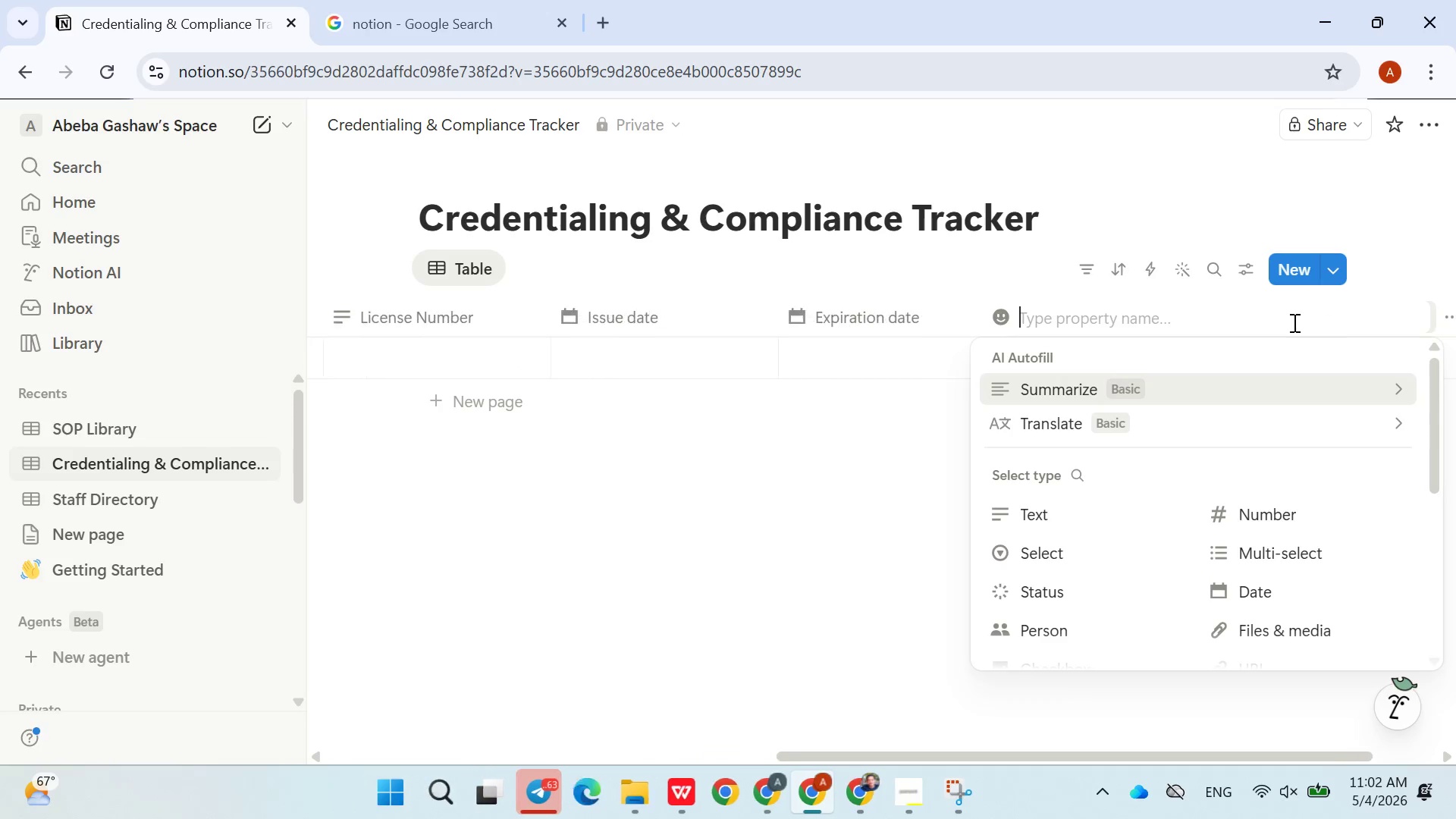 
type(Expiration Statu)
 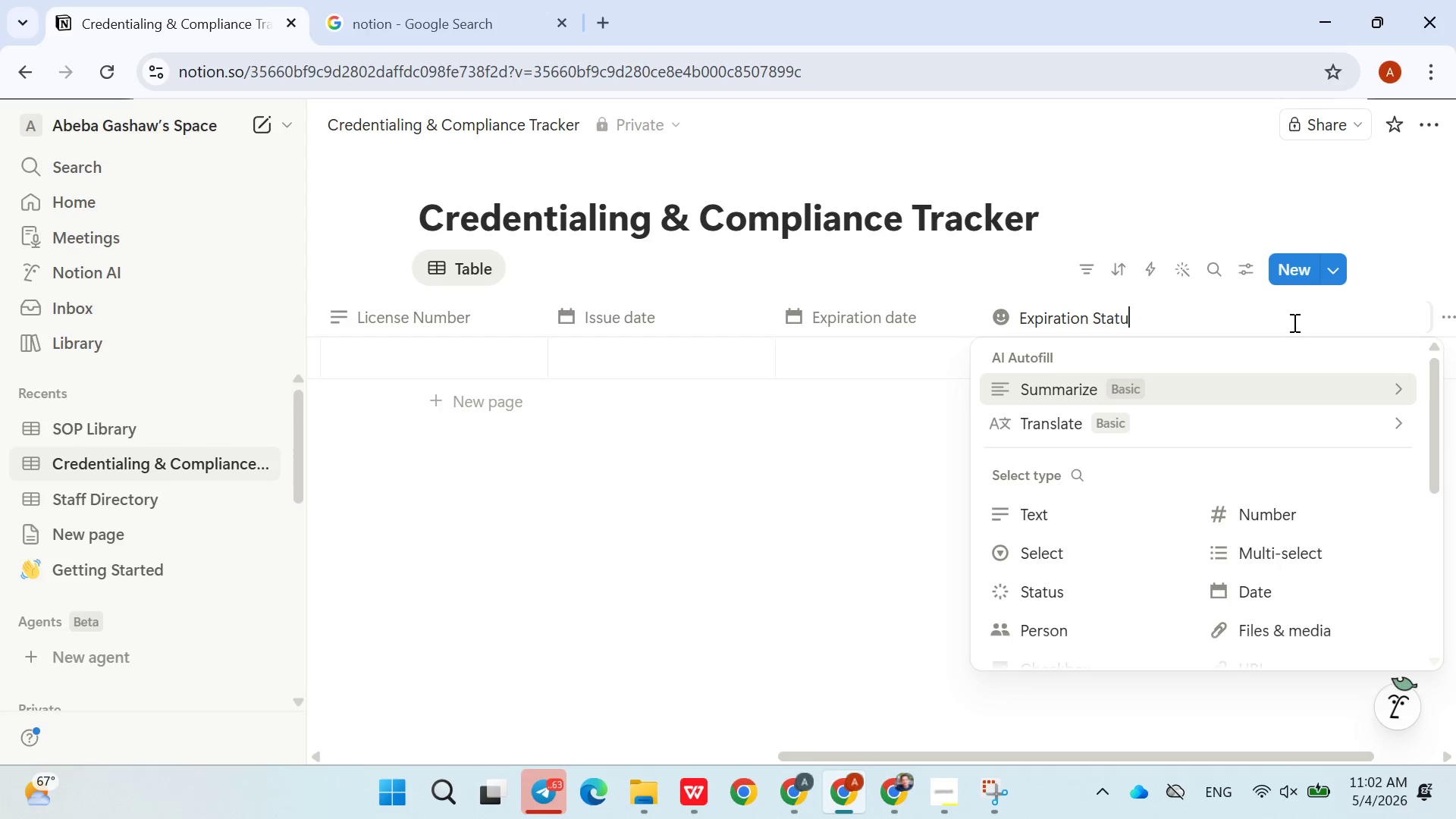 
left_click([1064, 629])
 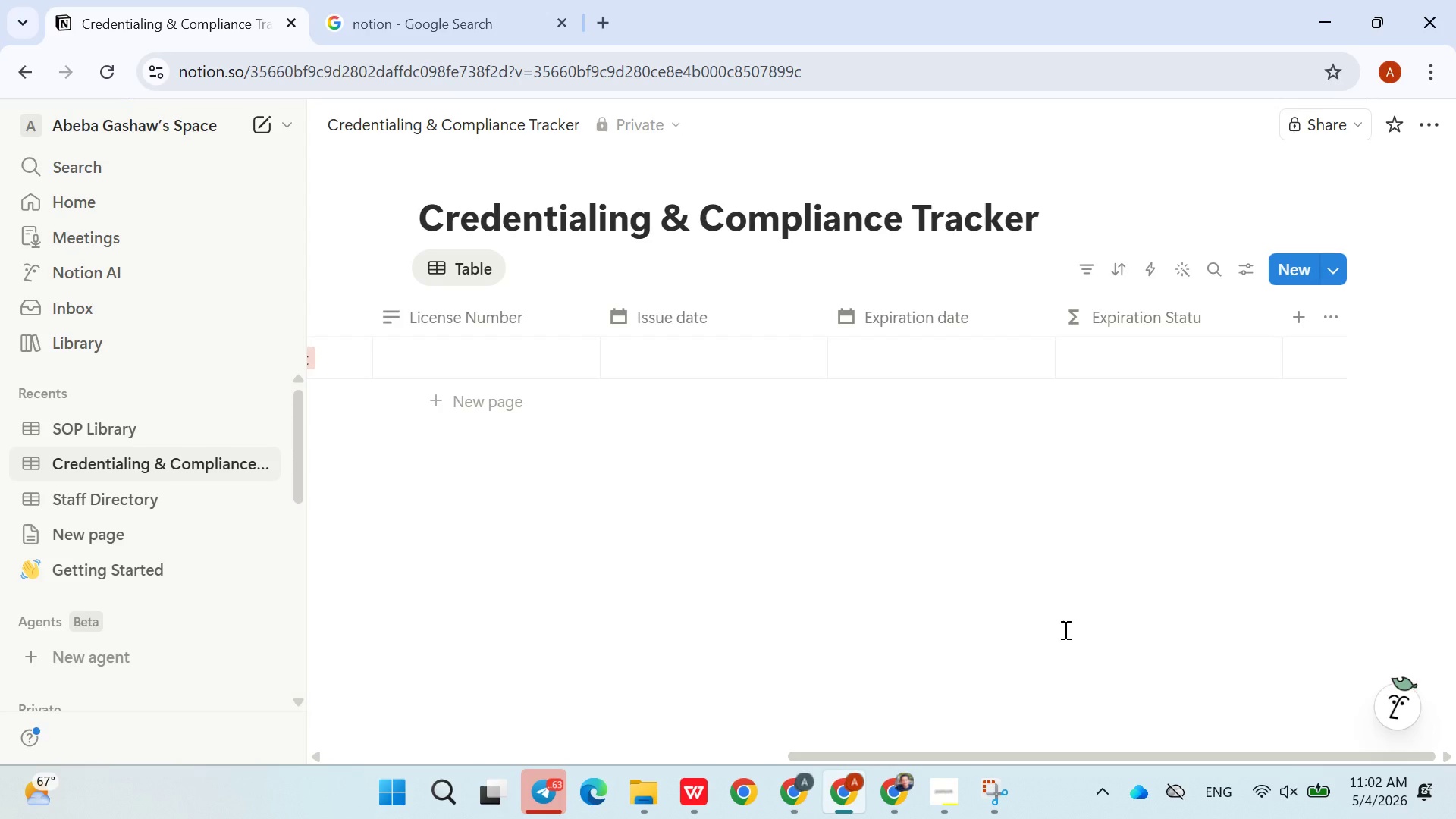 
wait(11.3)
 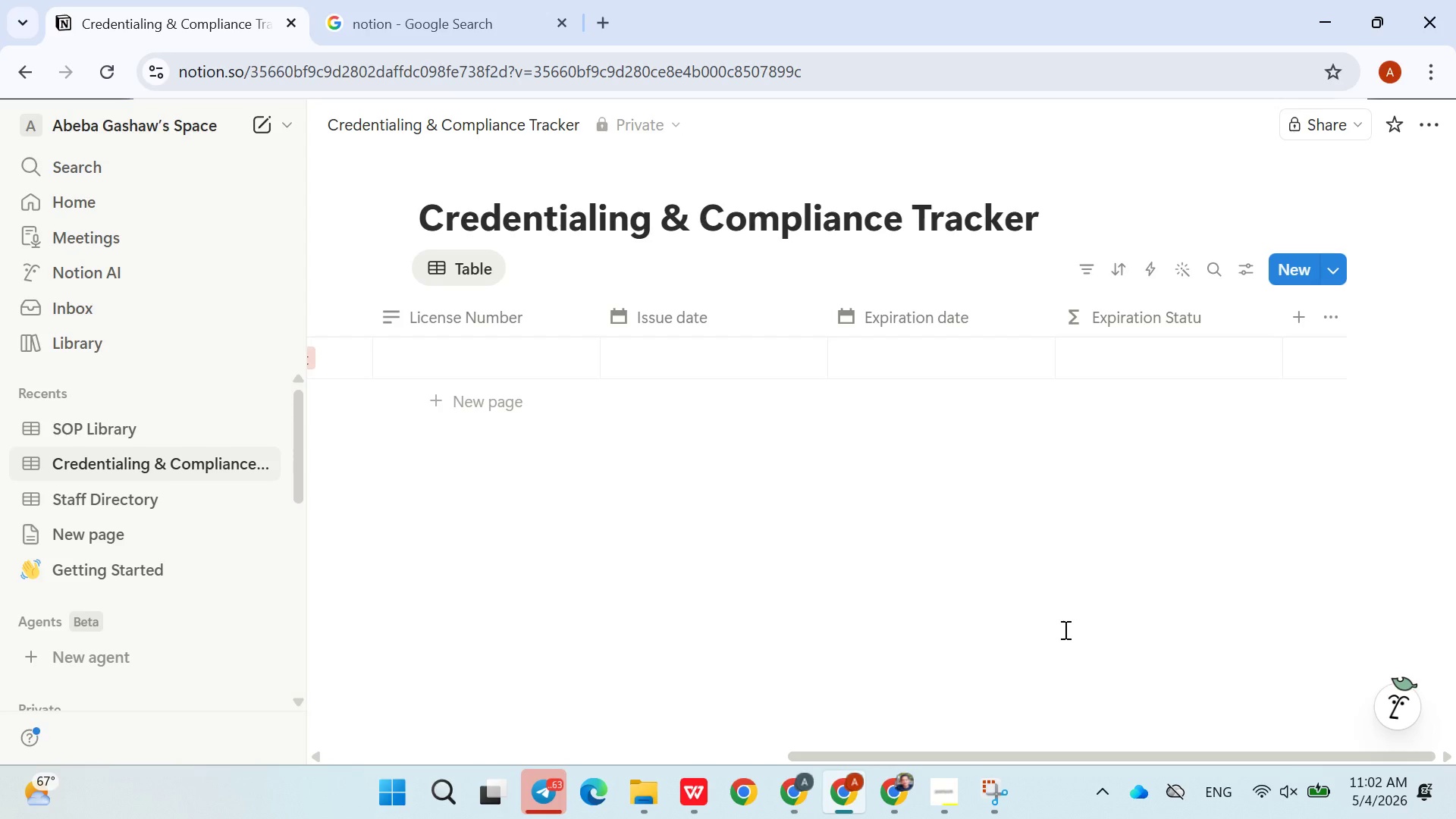 
left_click([558, 780])
 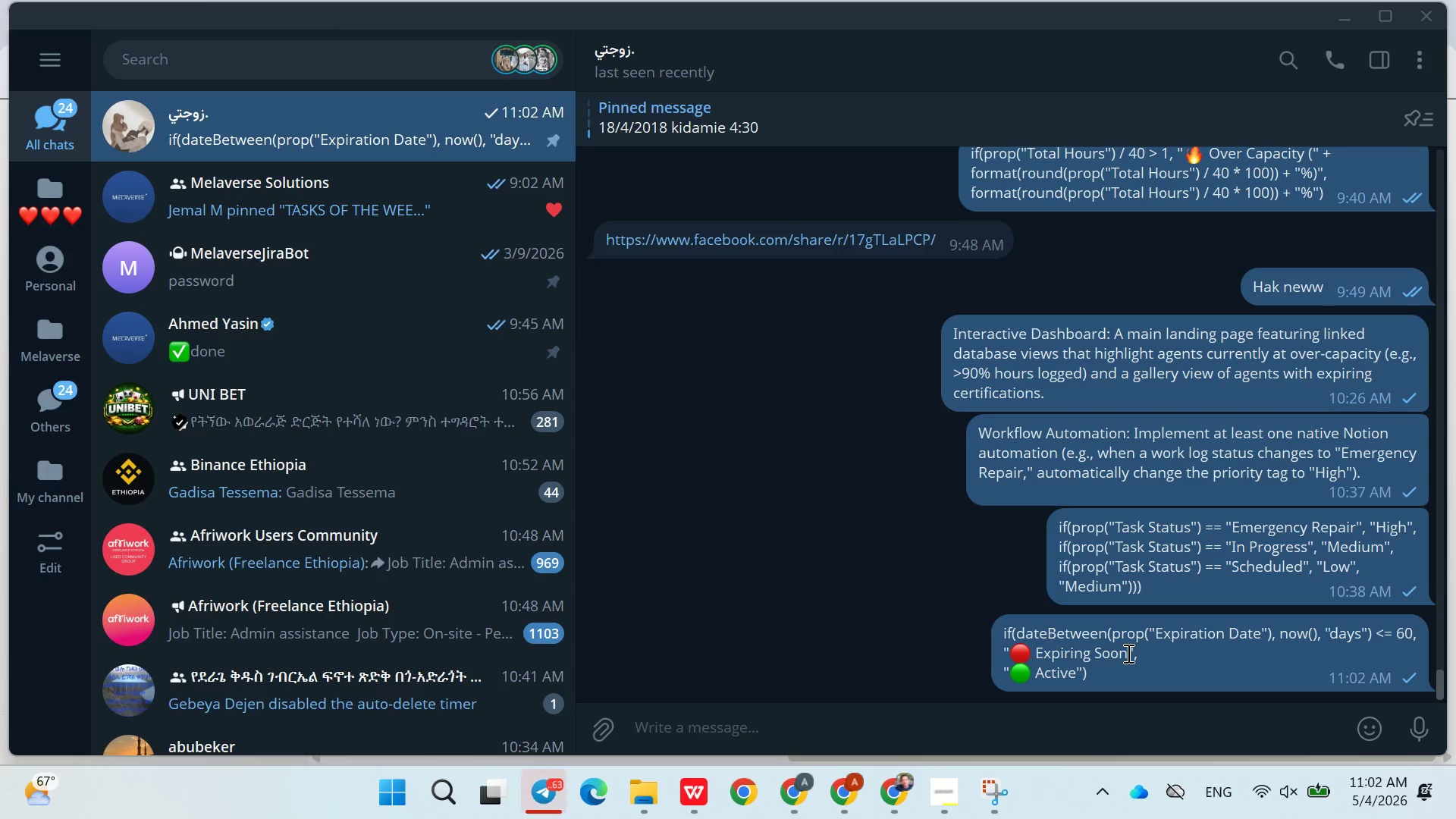 
right_click([1127, 653])
 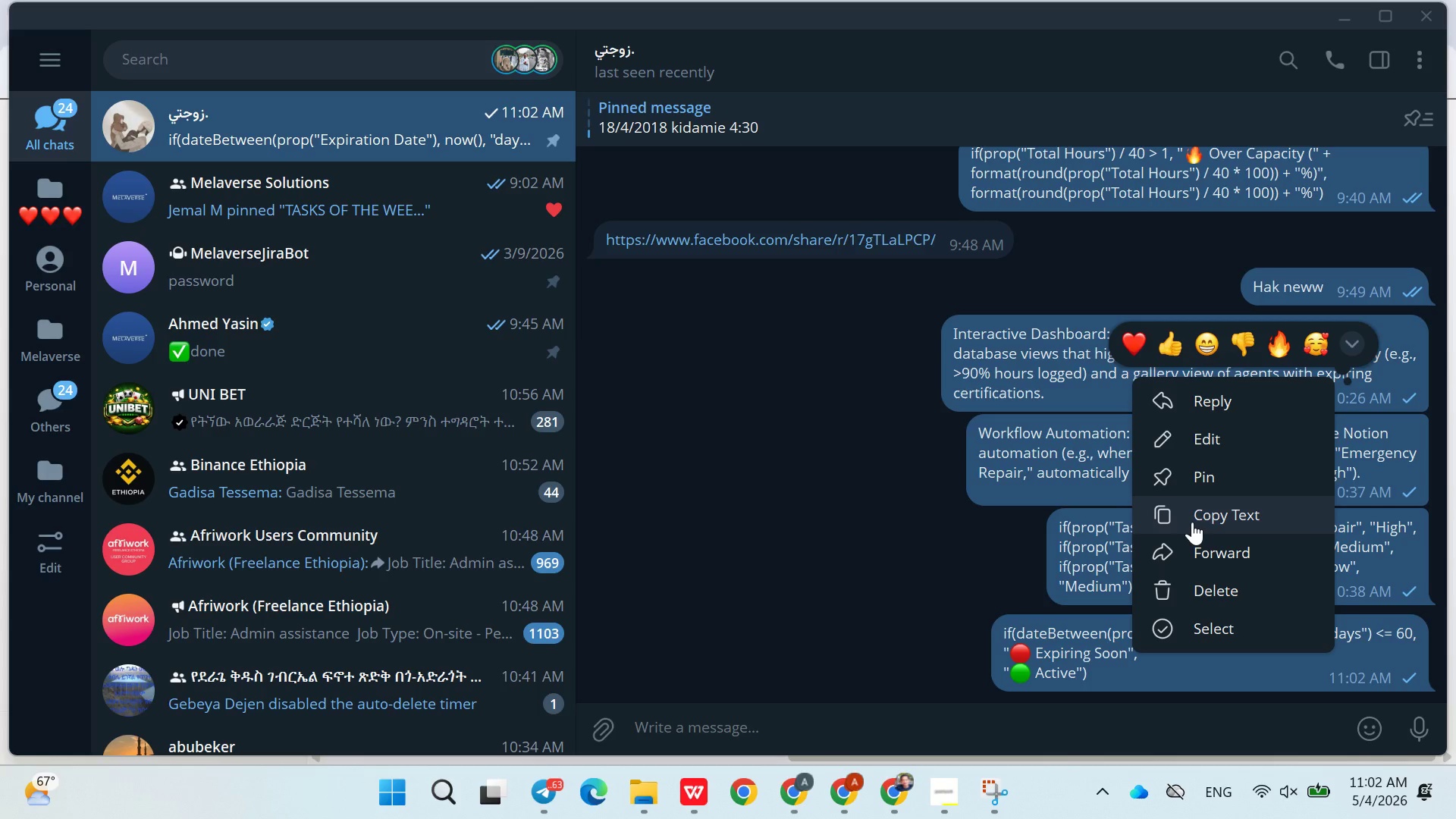 
left_click([1192, 521])
 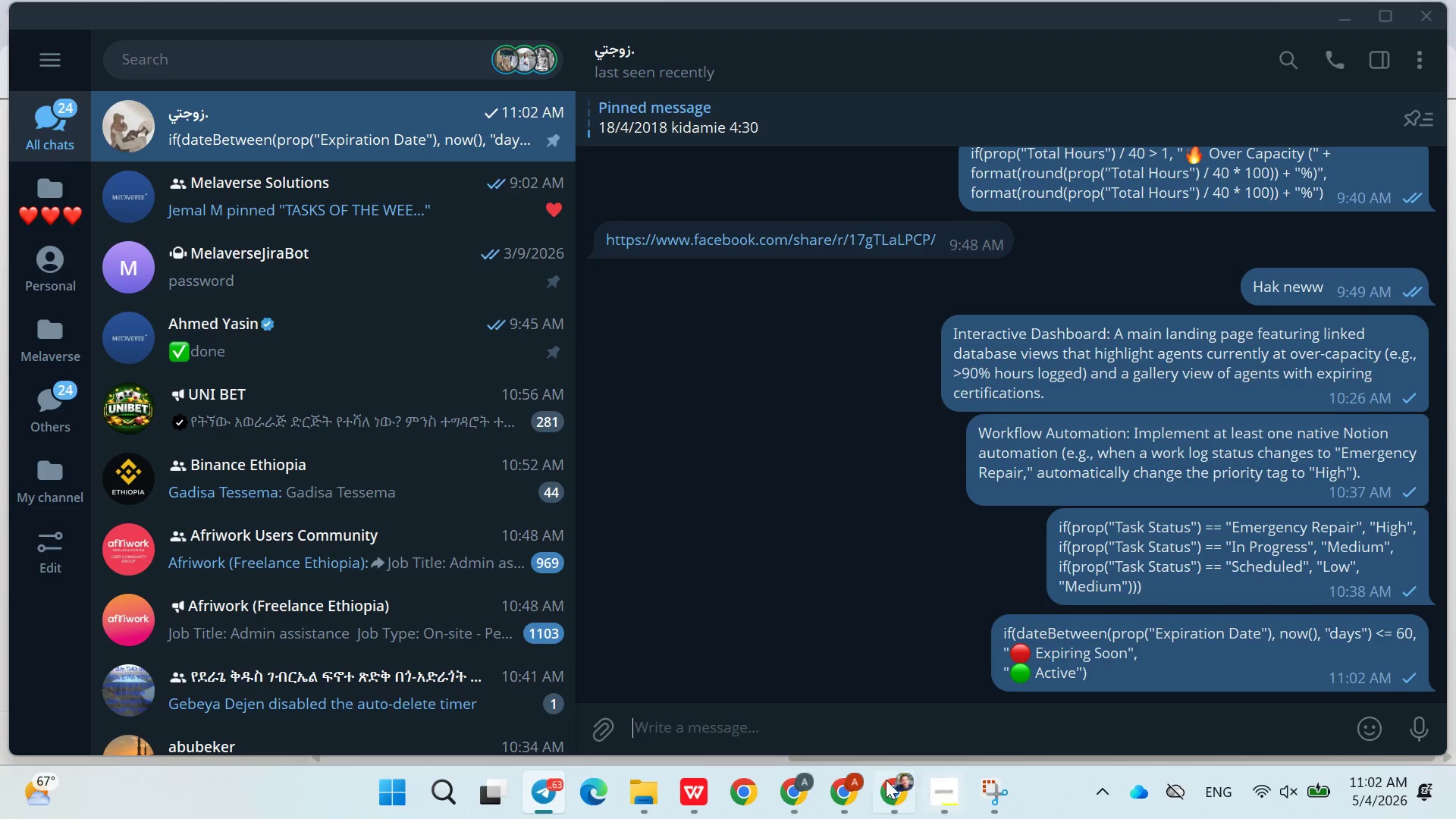 
left_click([838, 797])
 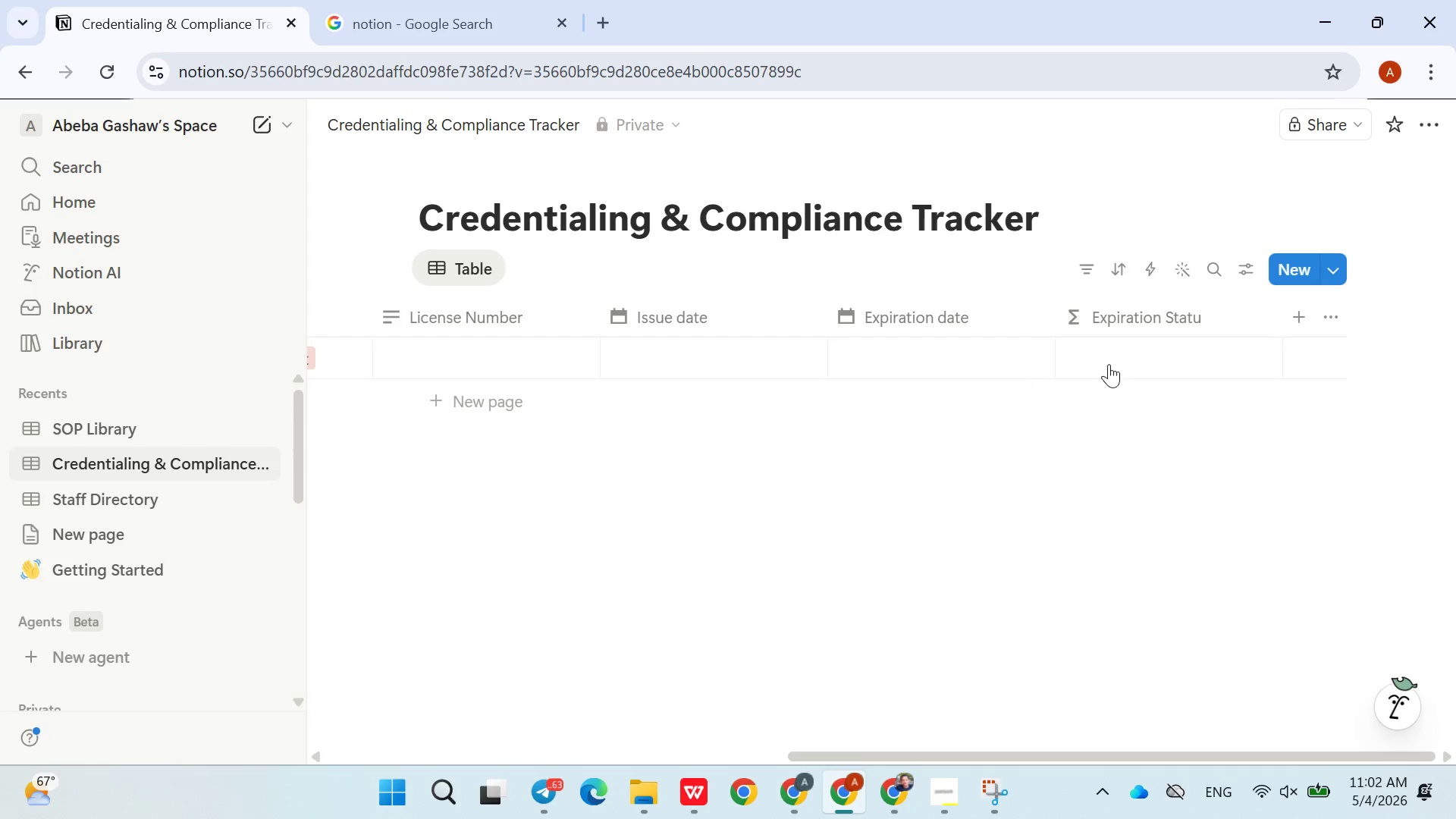 
left_click([1124, 367])
 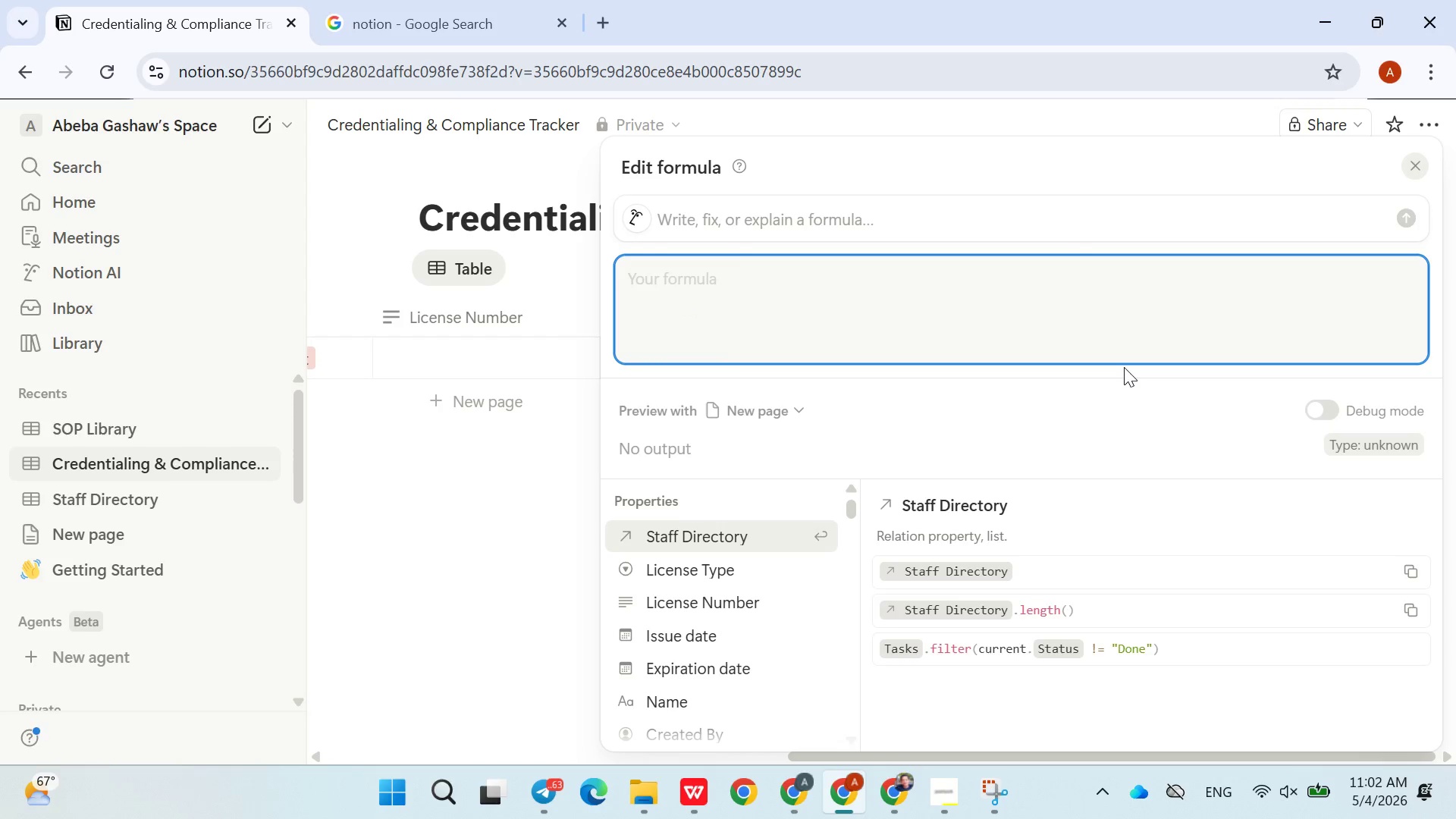 
key(Control+ControlLeft)
 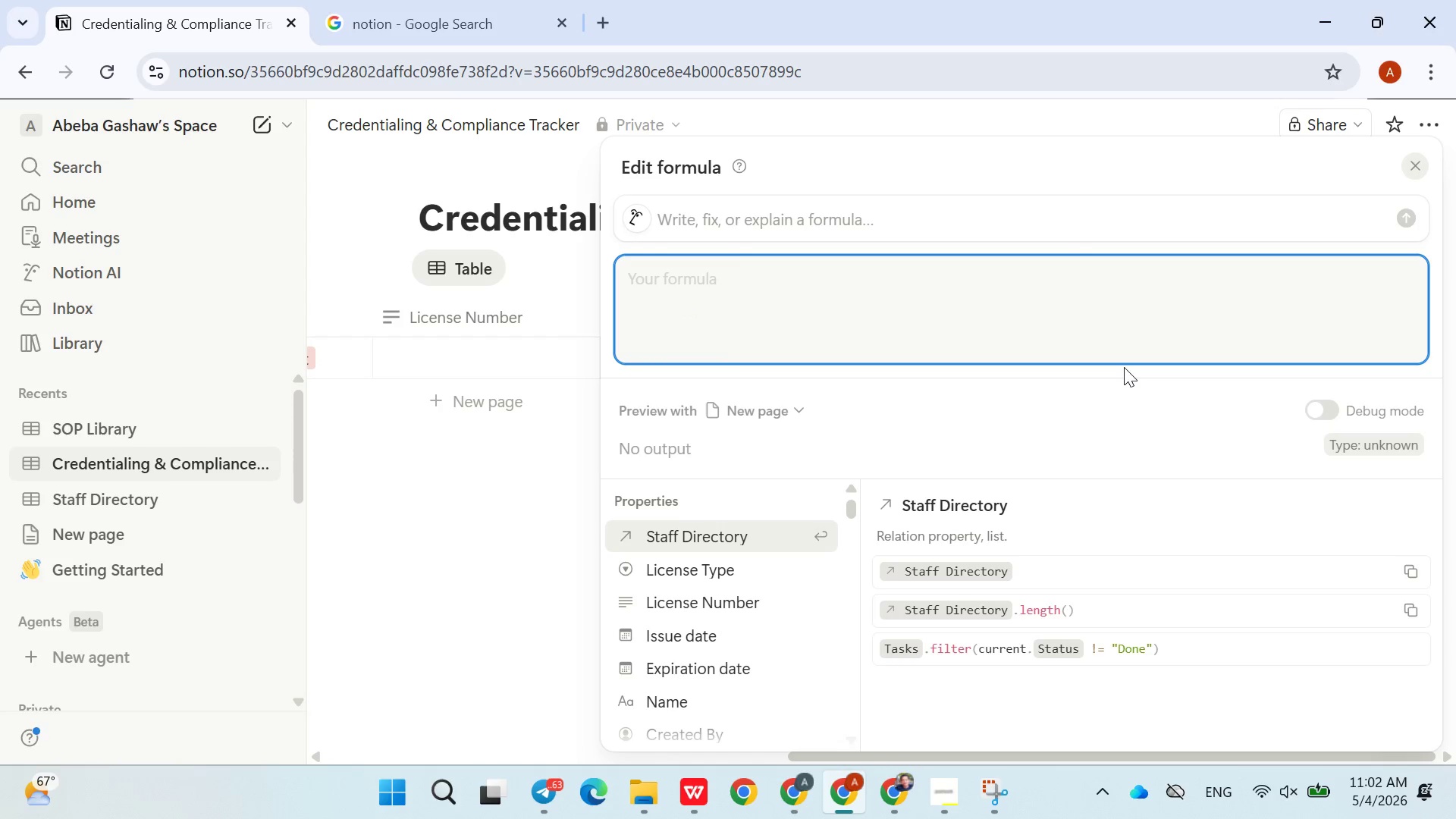 
key(Control+V)
 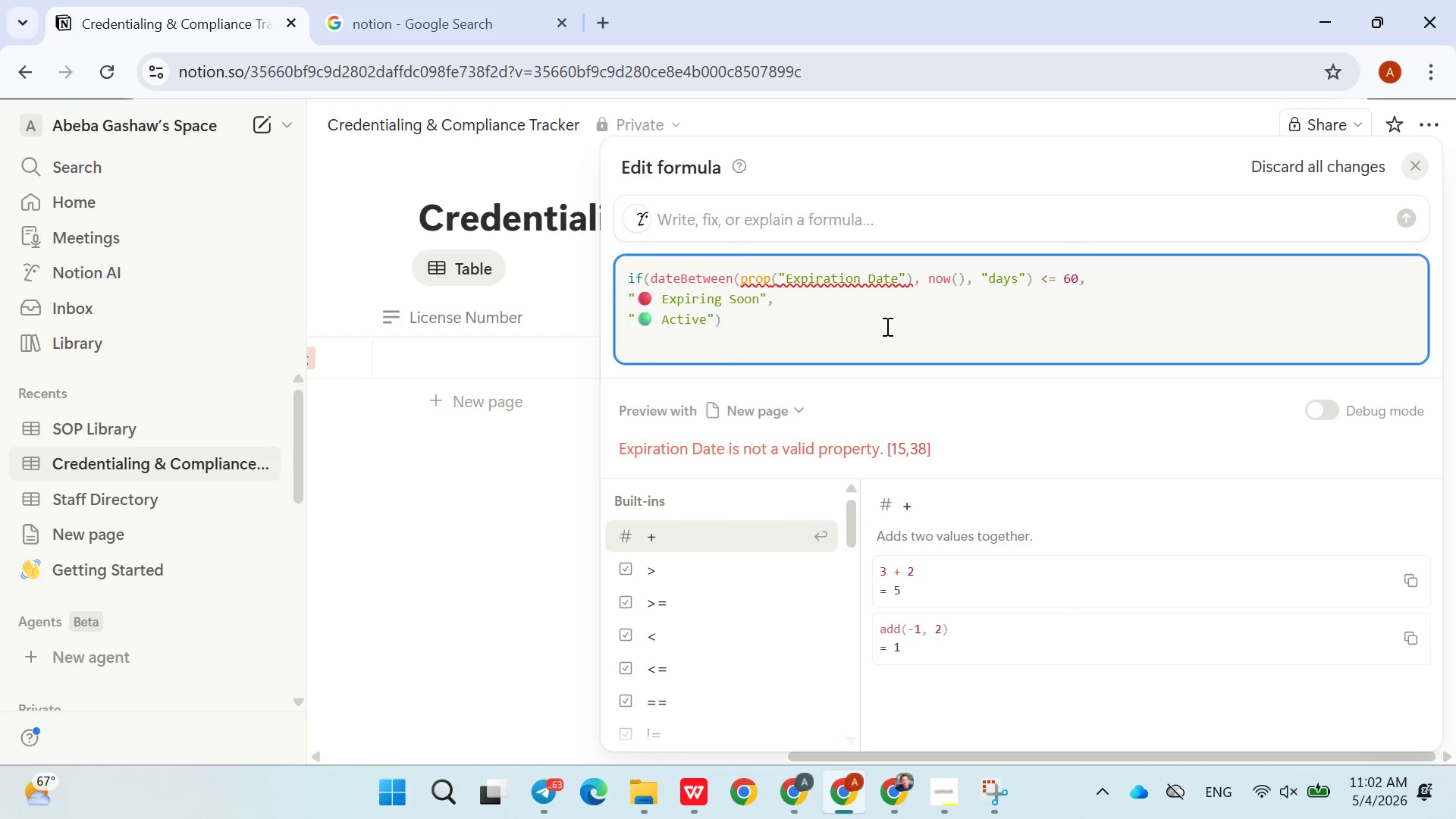 
left_click([888, 326])
 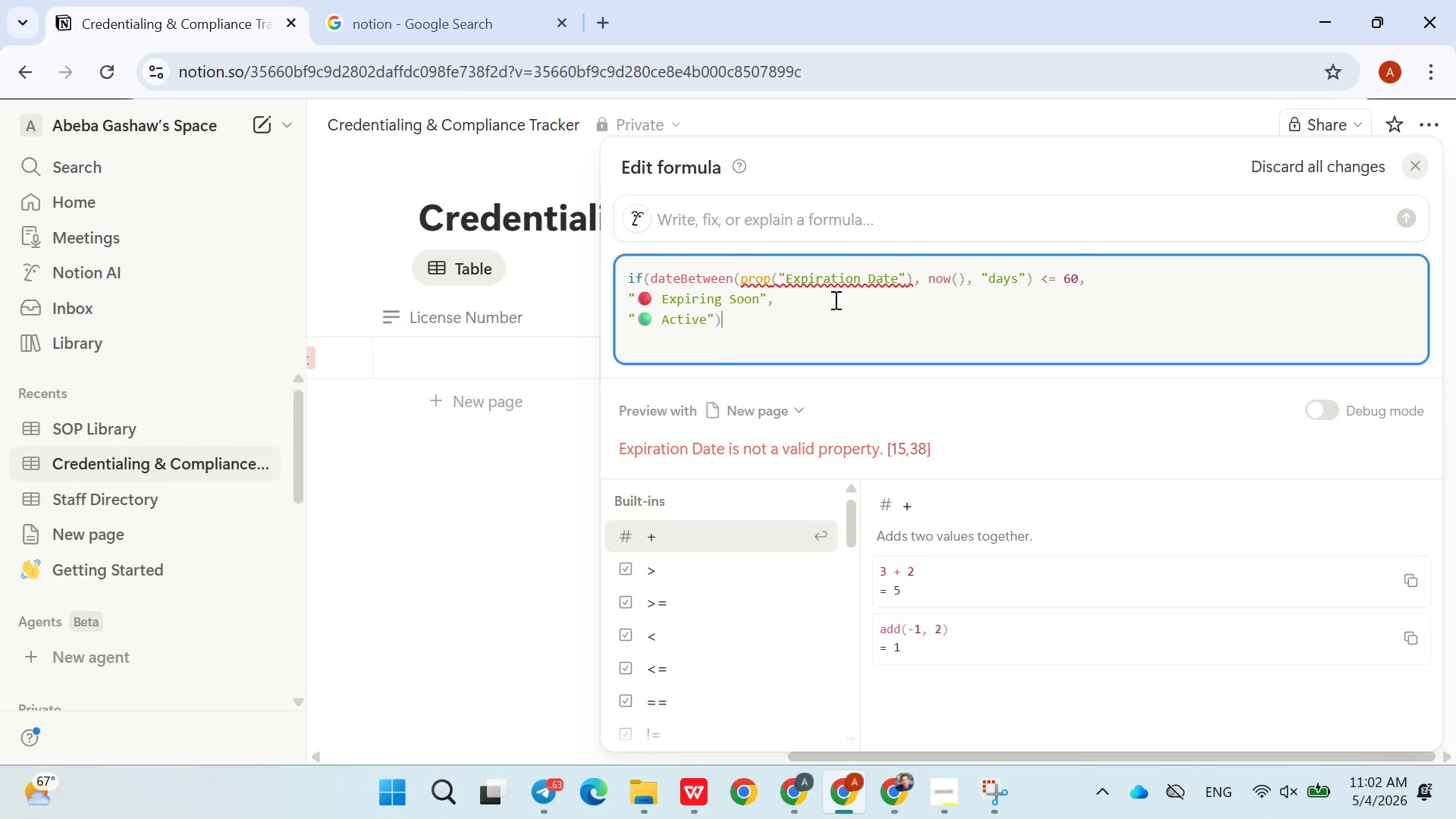 
double_click([825, 281])
 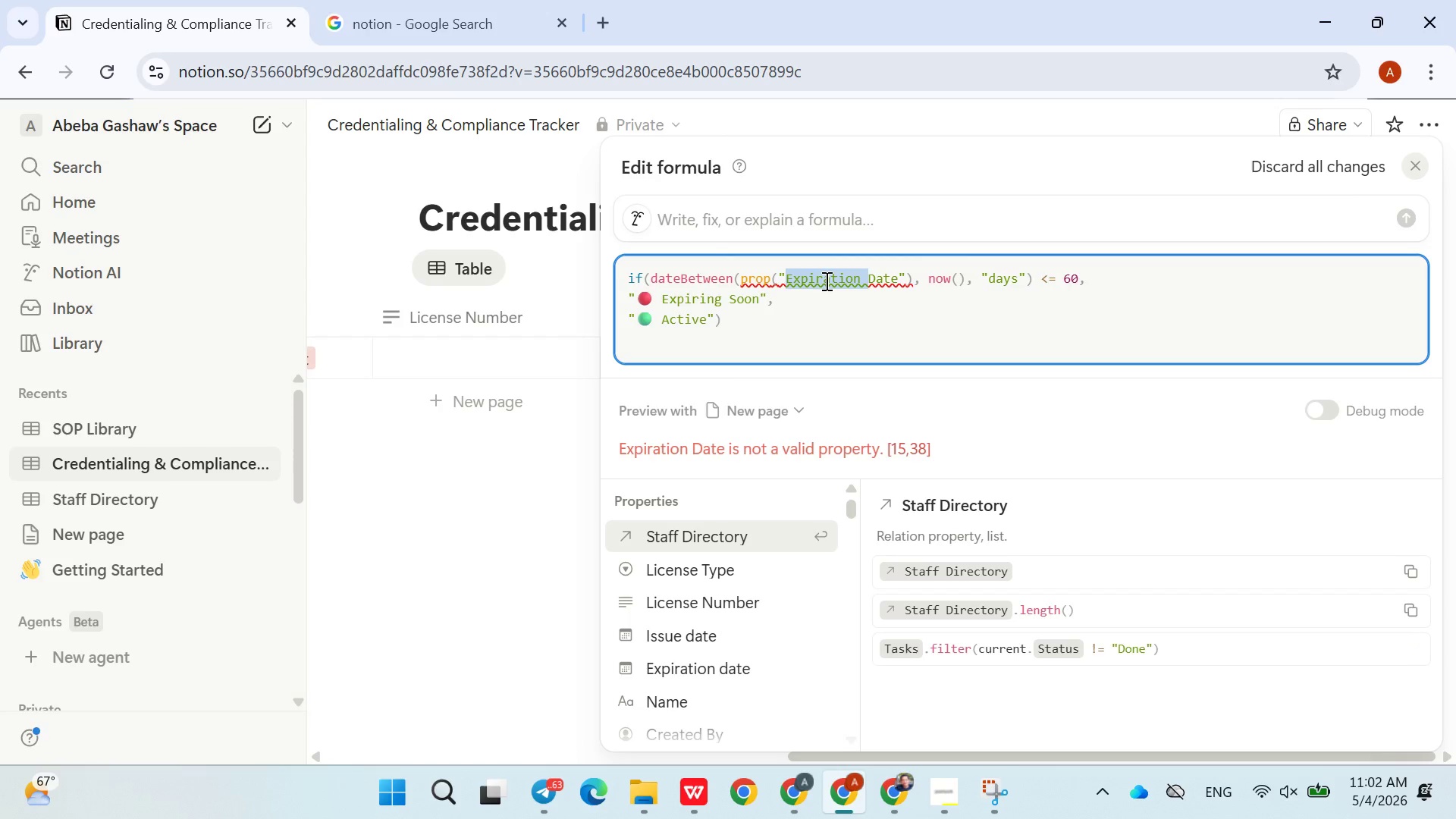 
key(Control+ControlLeft)
 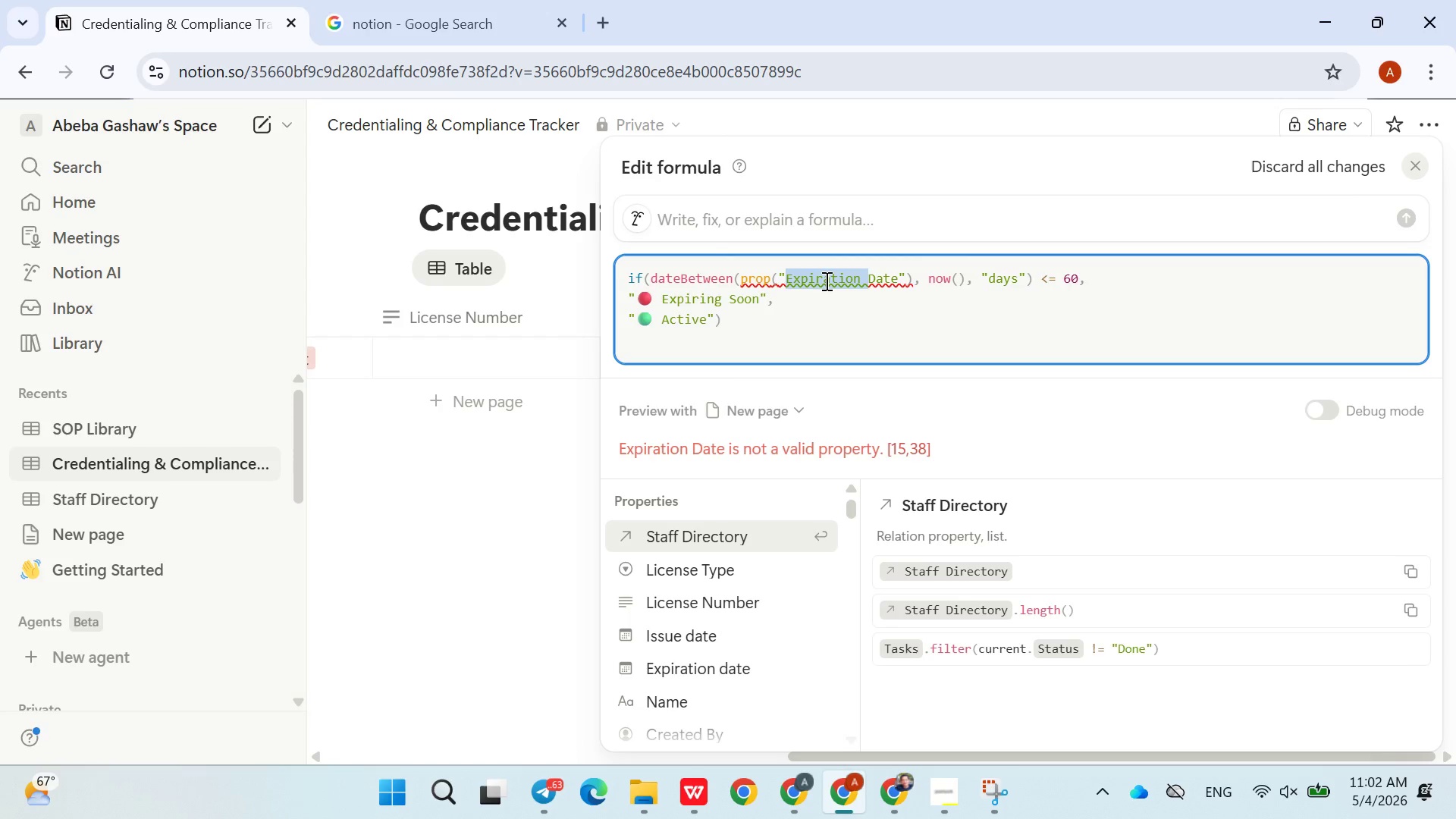 
key(Control+C)
 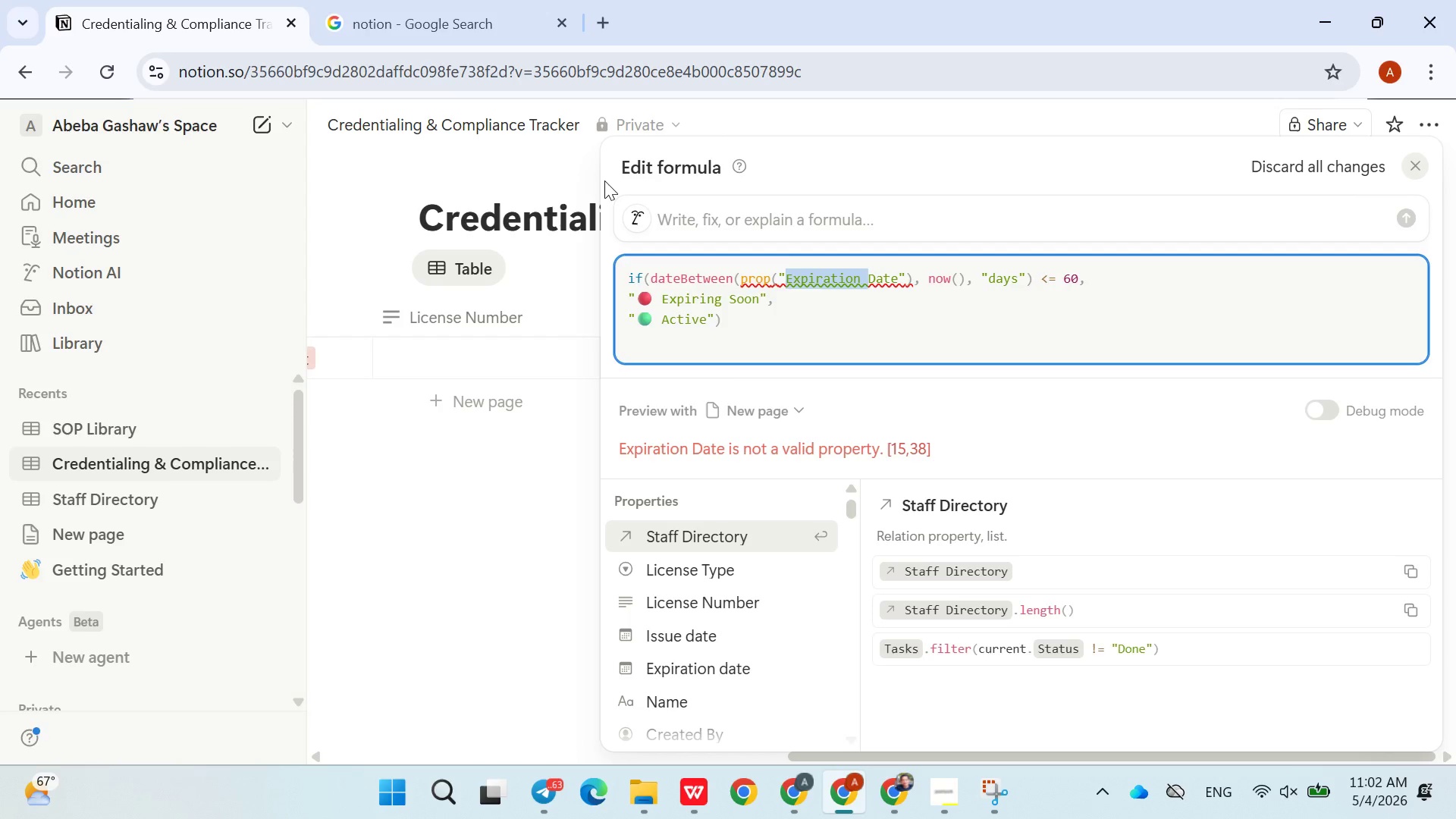 
left_click([603, 180])
 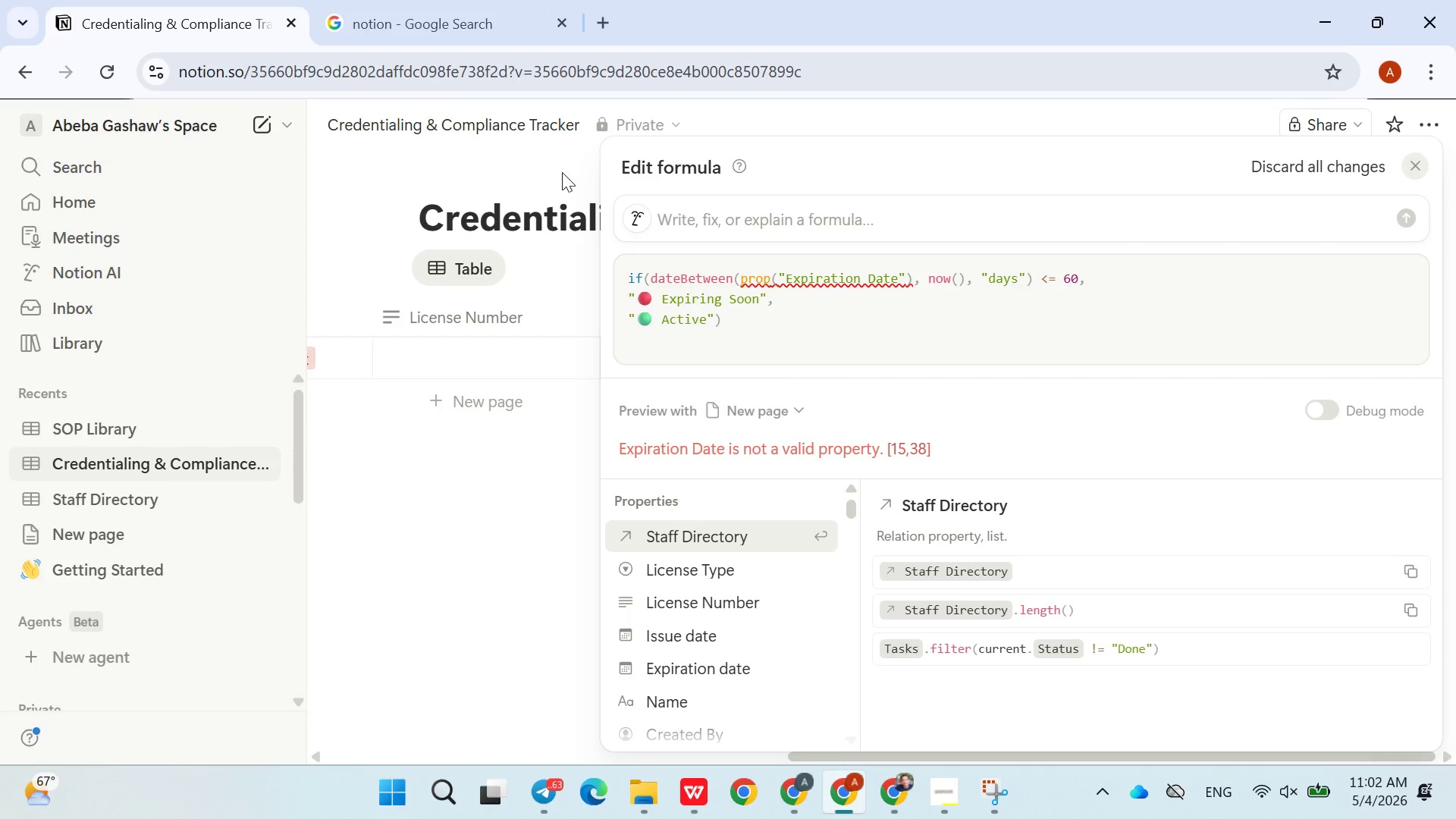 
left_click([562, 172])
 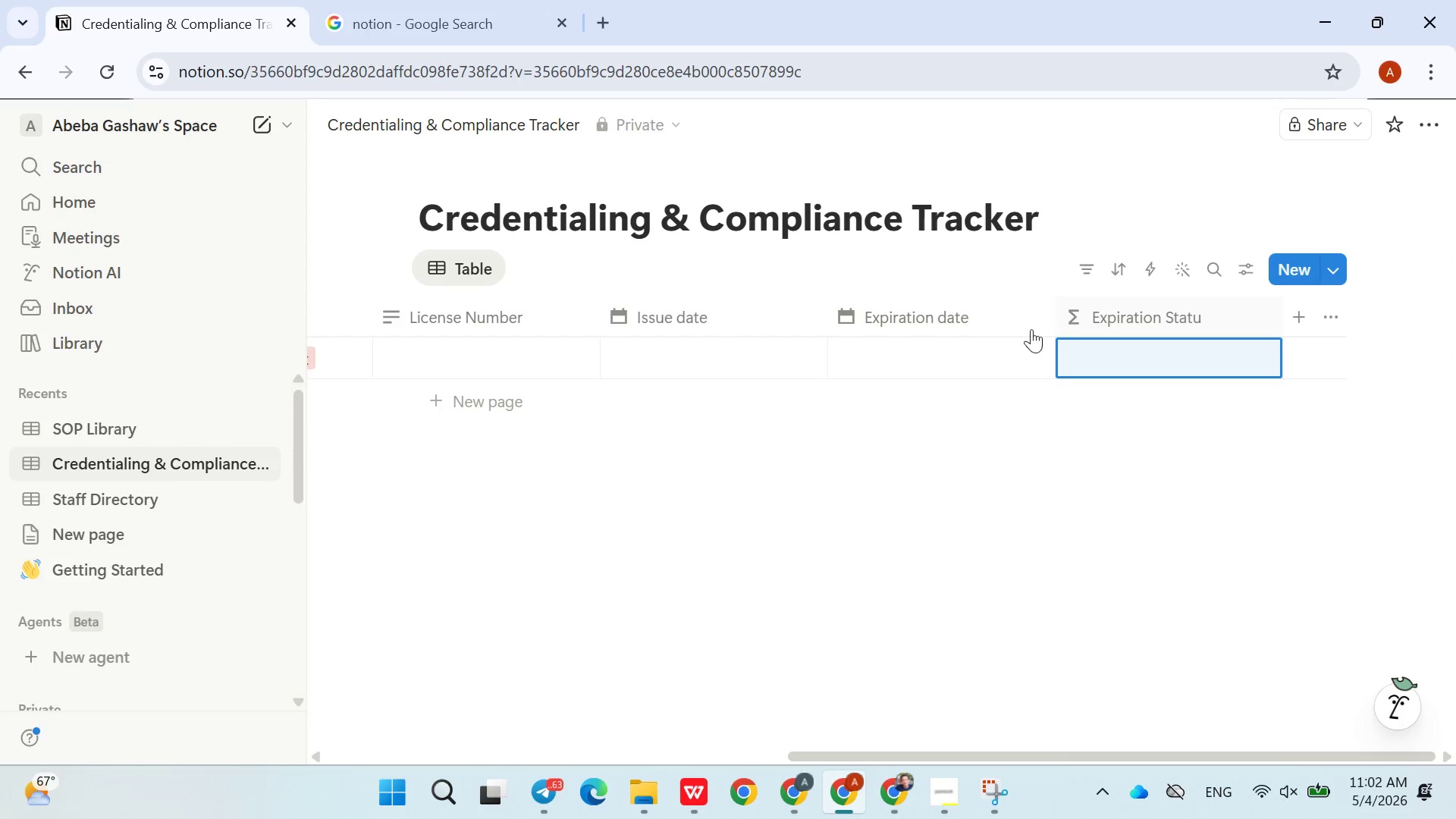 
double_click([955, 319])
 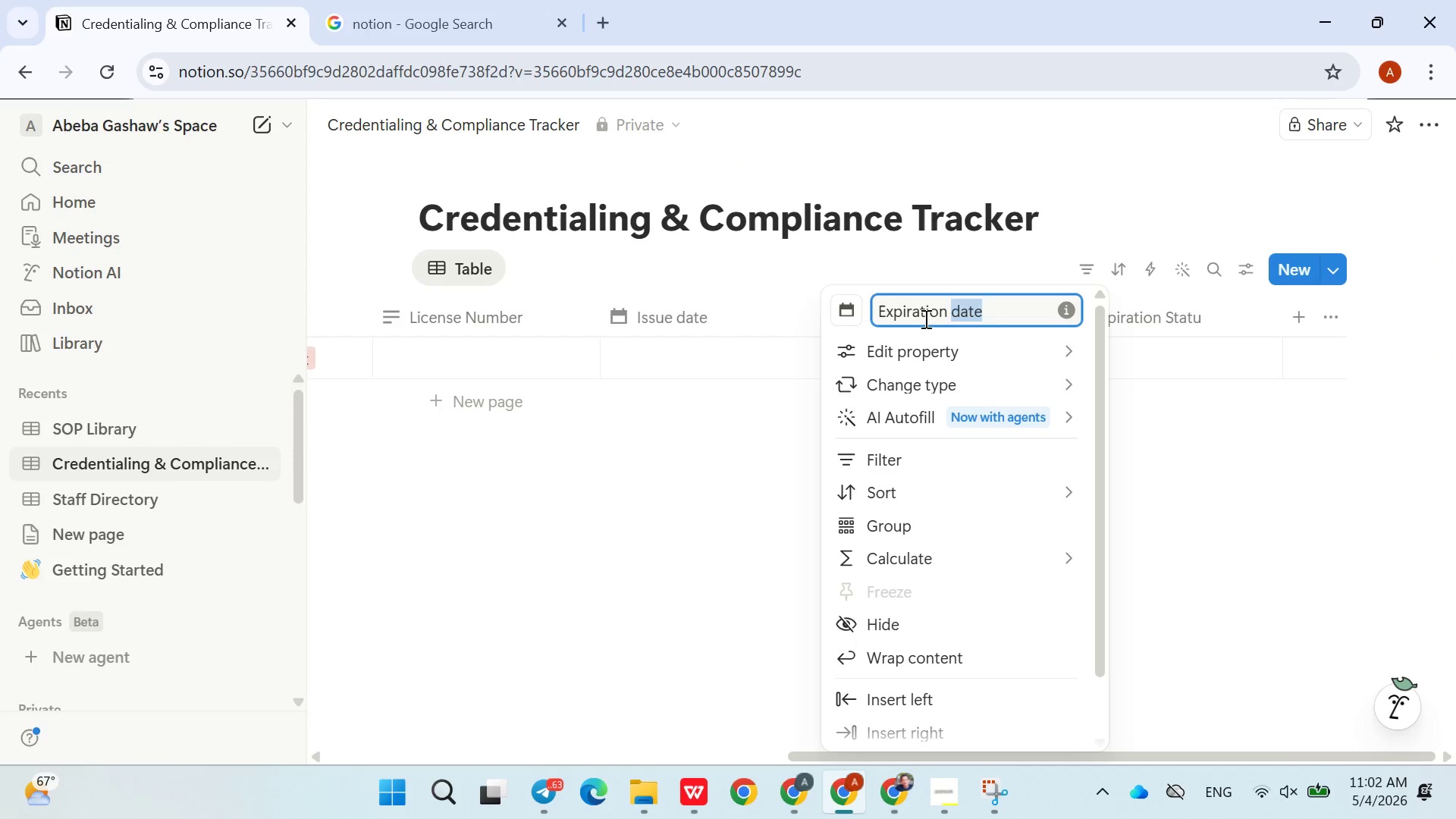 
double_click([924, 318])
 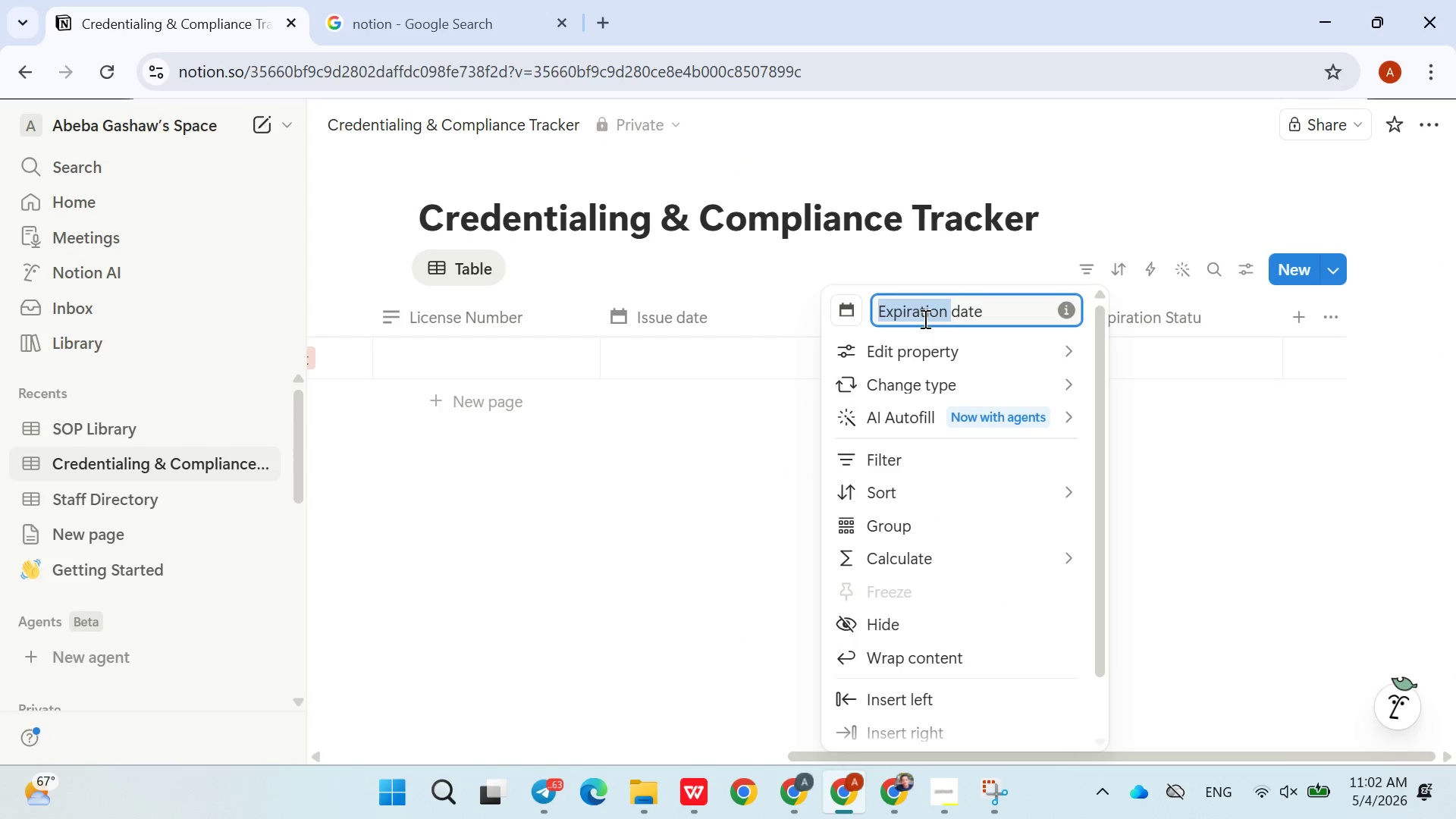 
key(NumpadSubtract)
 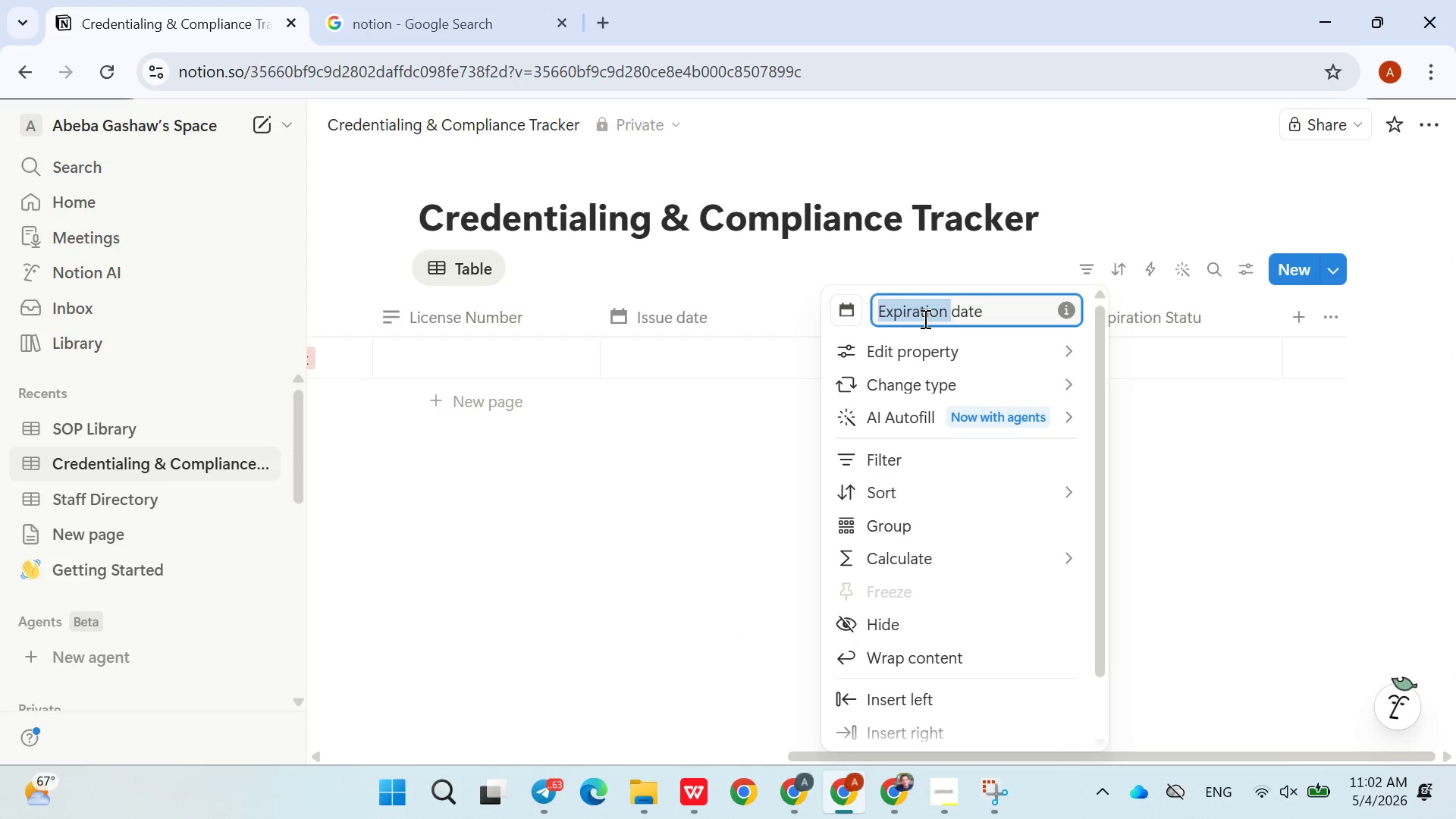 
key(Control+V)
 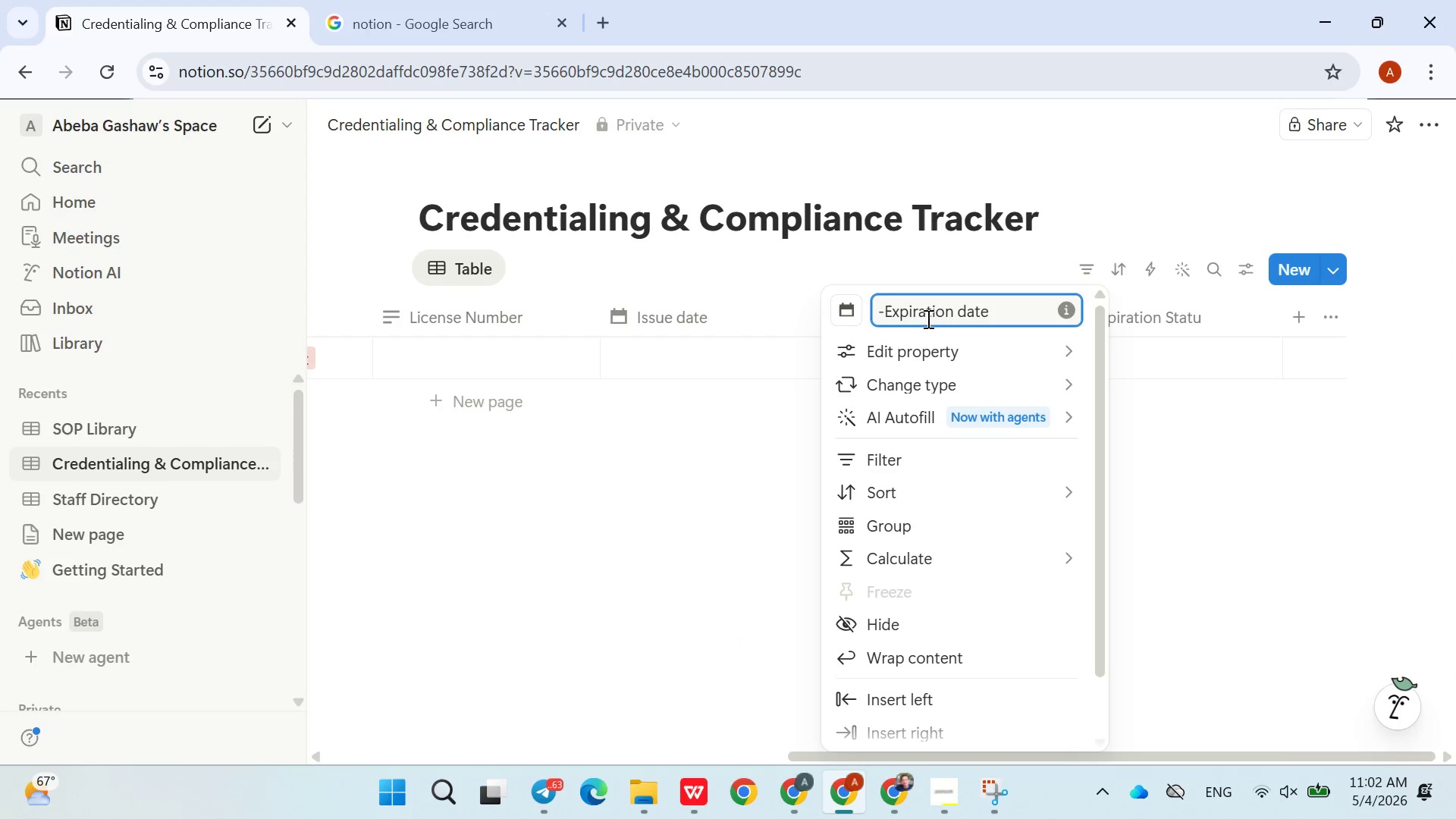 
key(ArrowRight)
 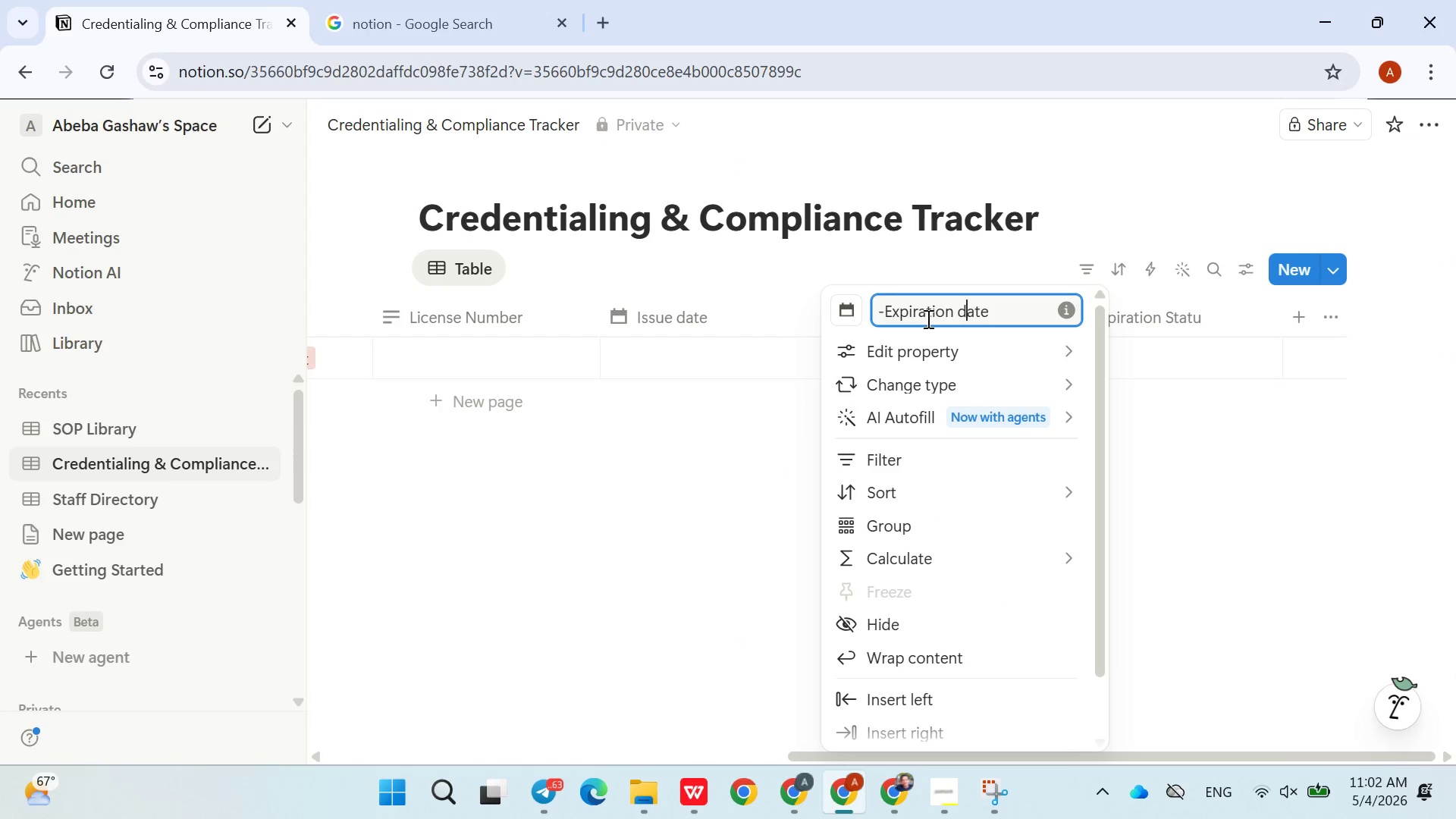 
key(Backspace)
 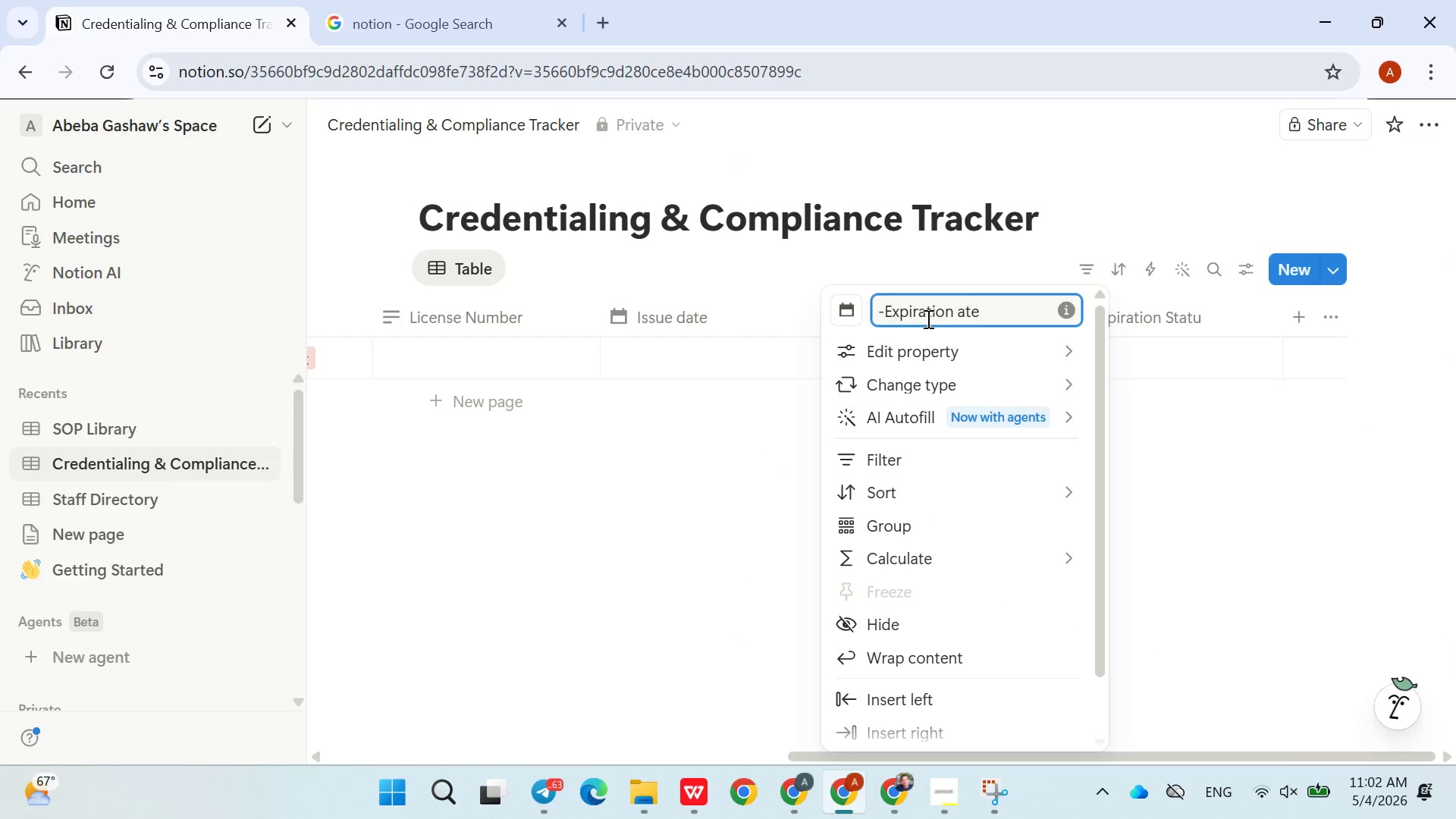 
key(Shift+D)
 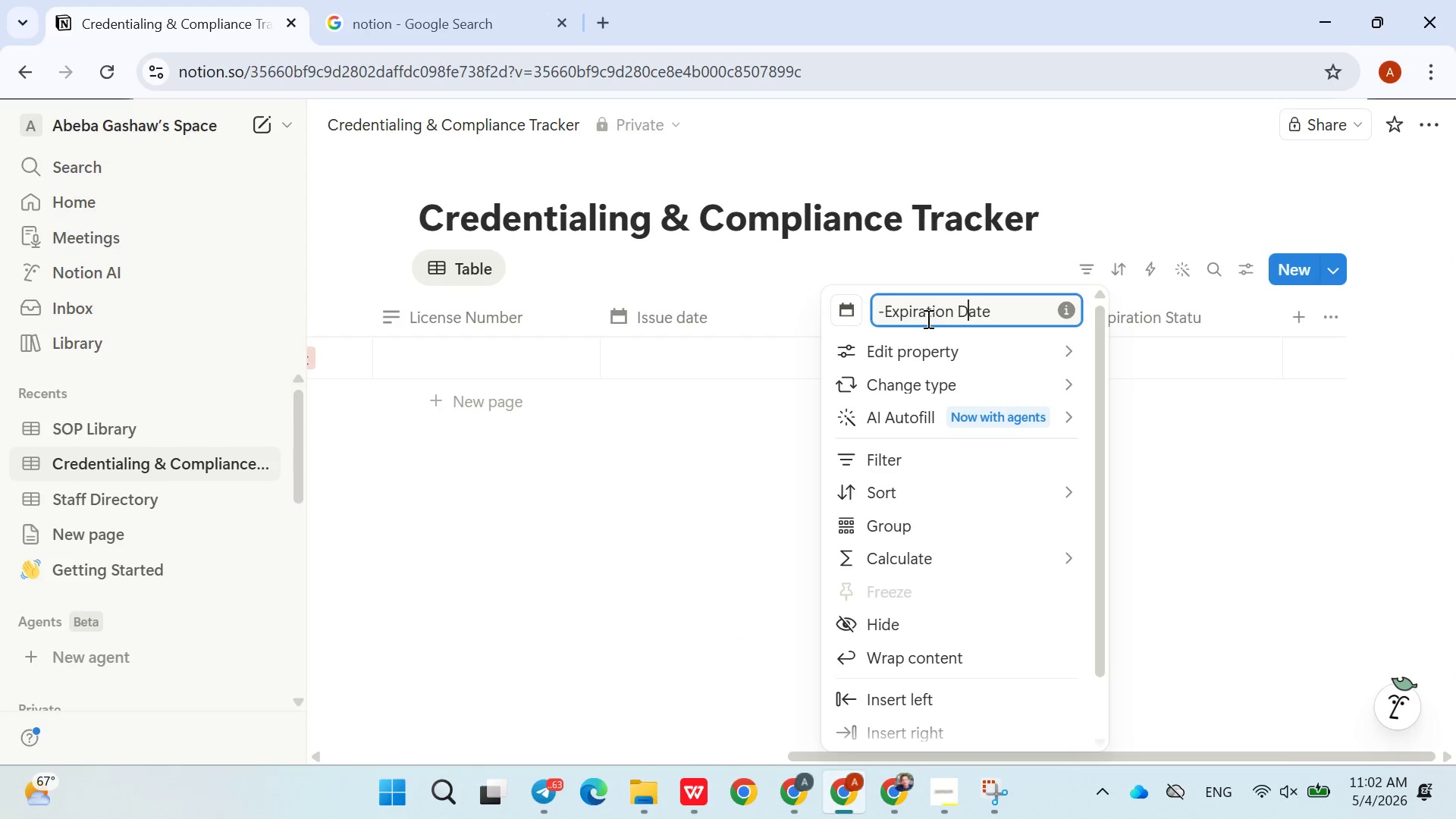 
hold_key(key=ArrowLeft, duration=1.12)
 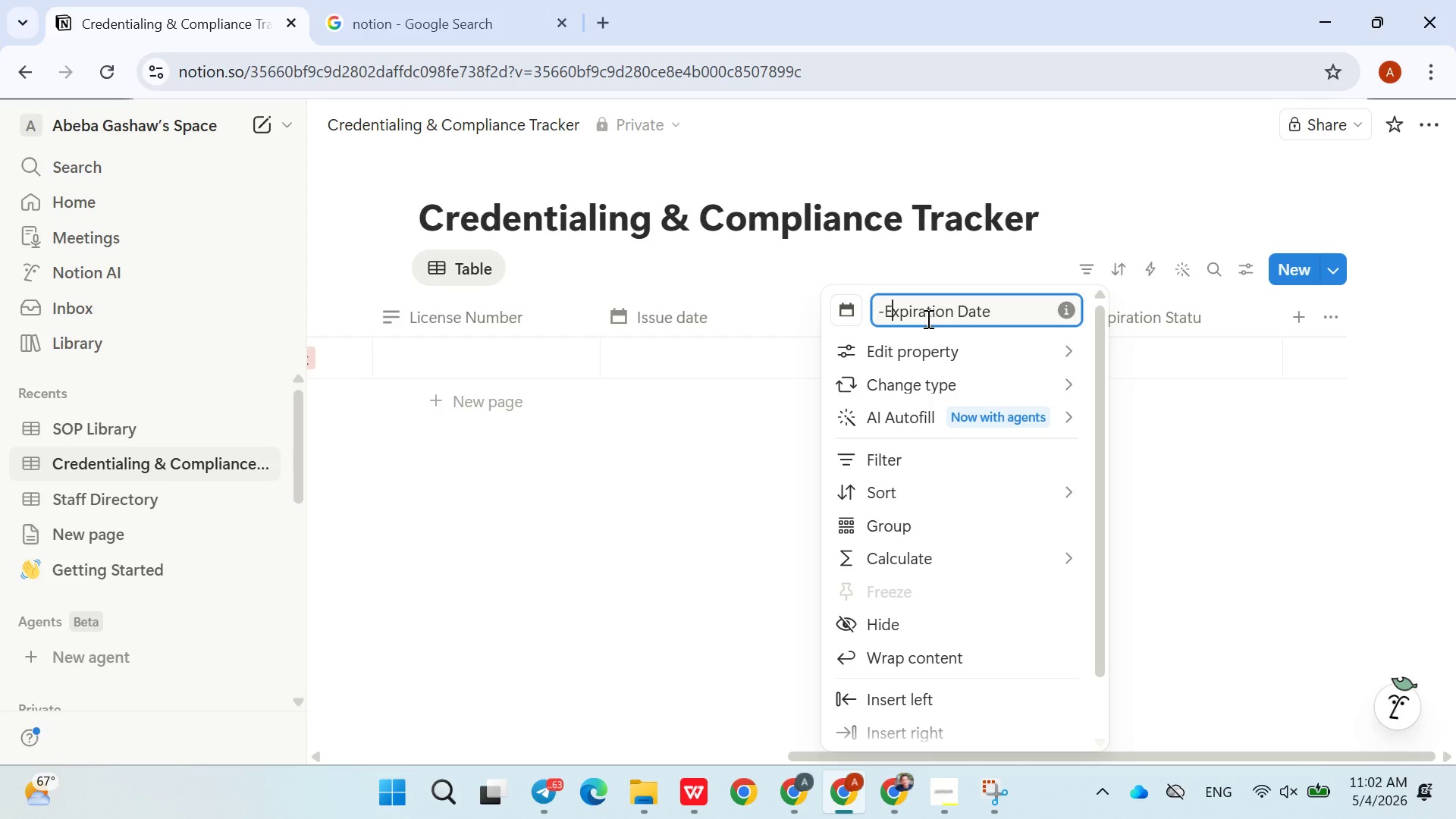 
key(ArrowRight)
 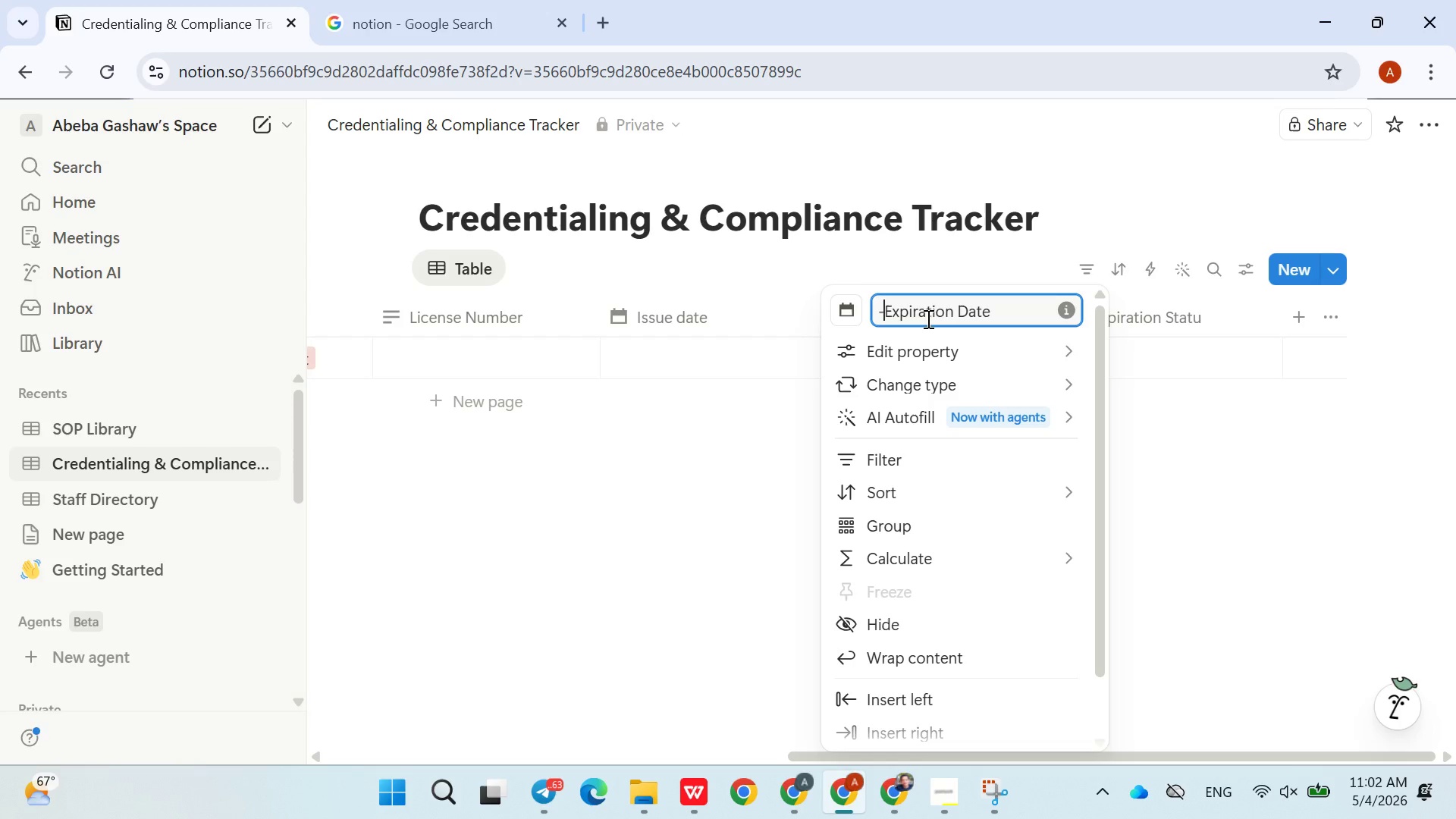 
key(ArrowRight)
 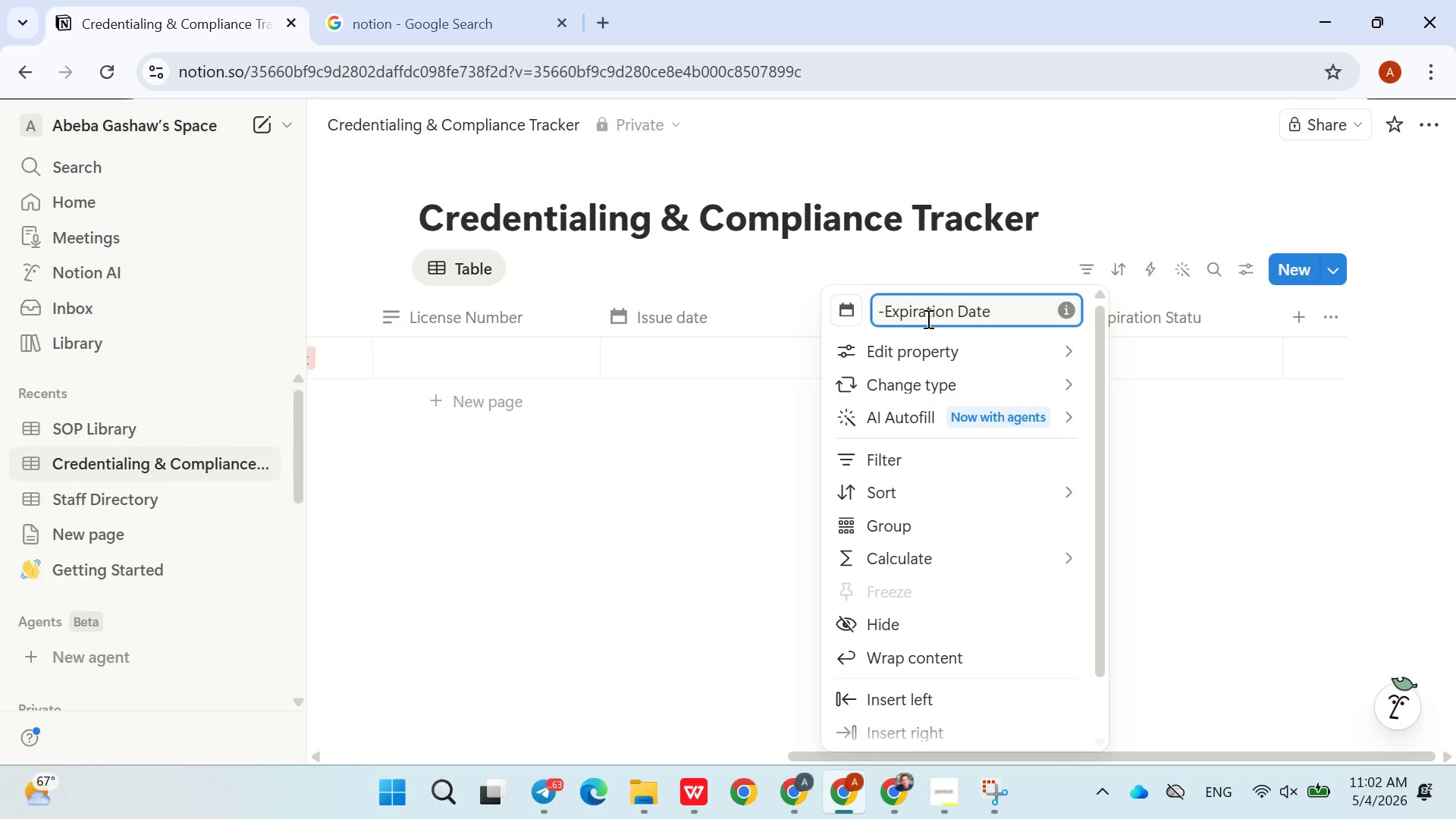 
key(ArrowLeft)
 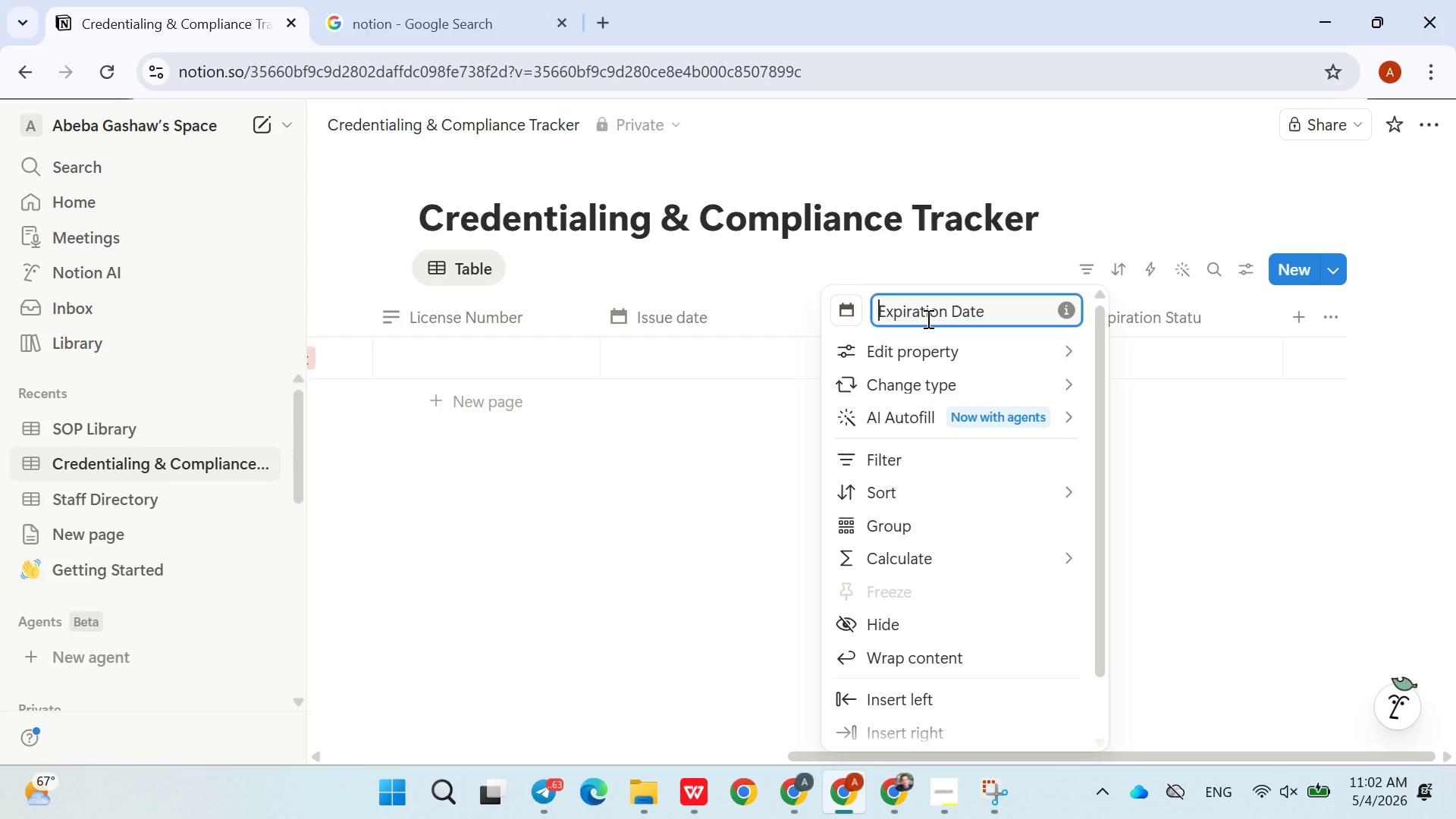 
key(Backspace)
 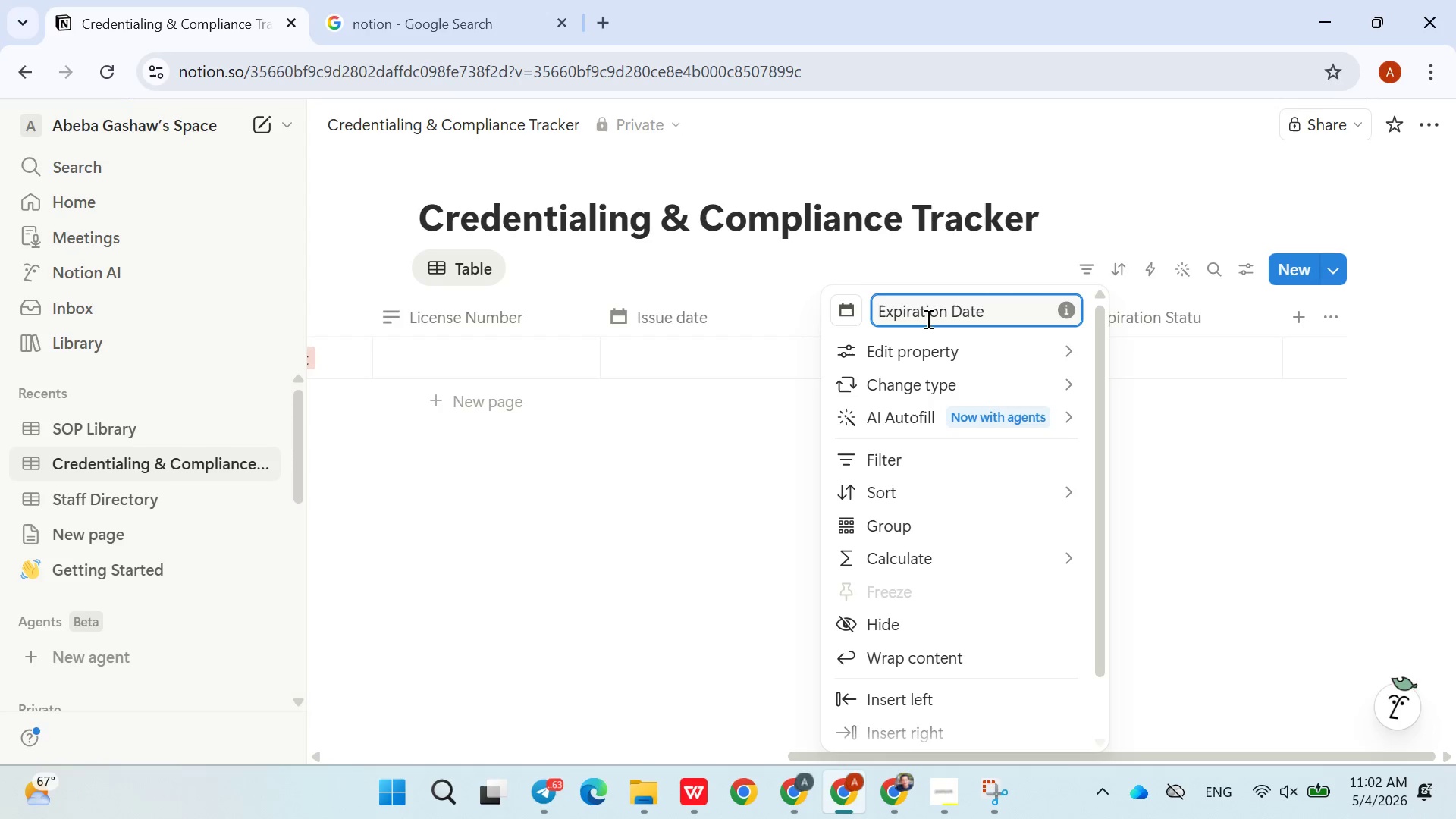 
key(Backspace)
 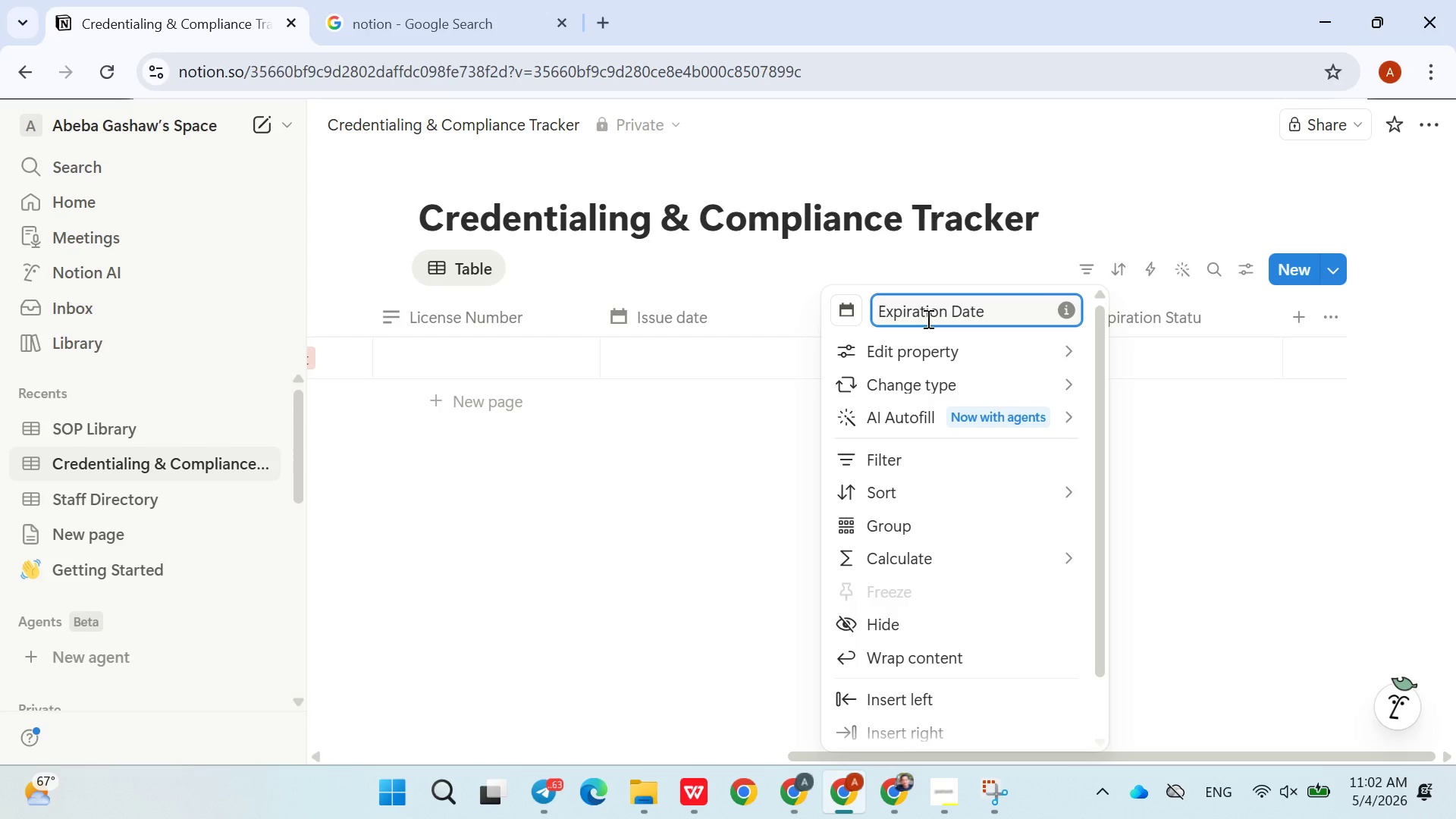 
key(Enter)
 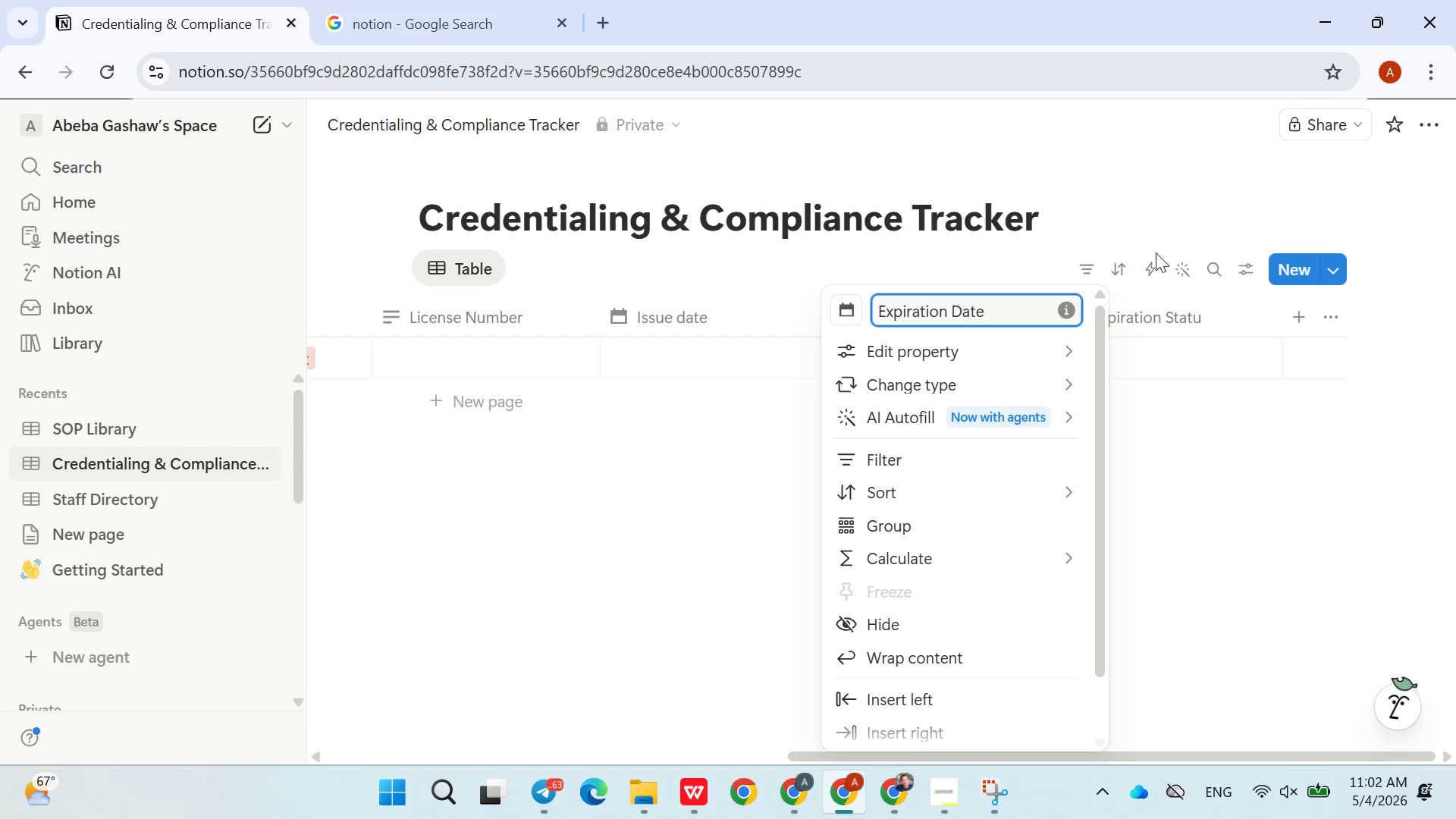 
left_click([1151, 198])
 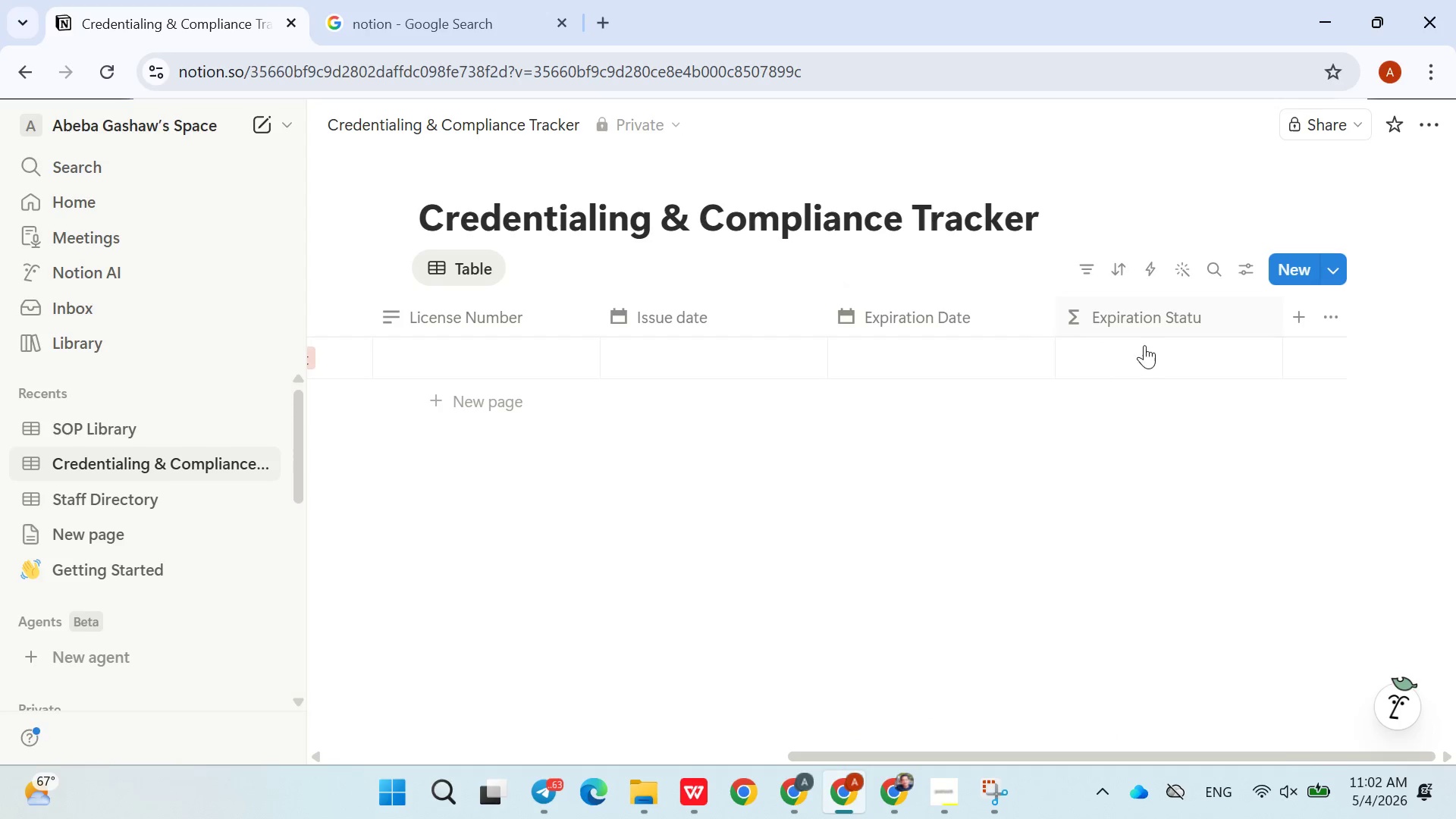 
left_click([1138, 352])
 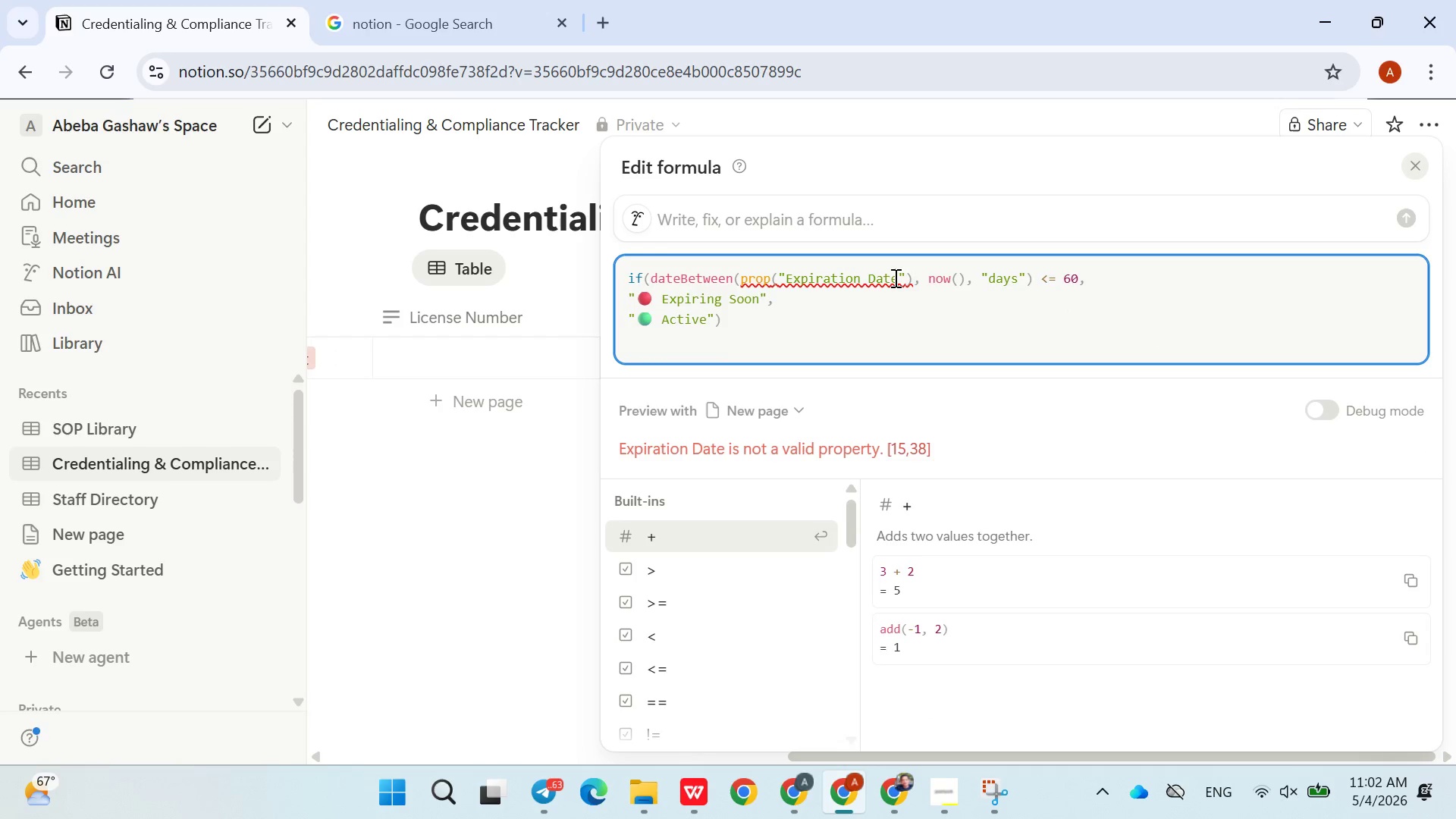 
wait(5.84)
 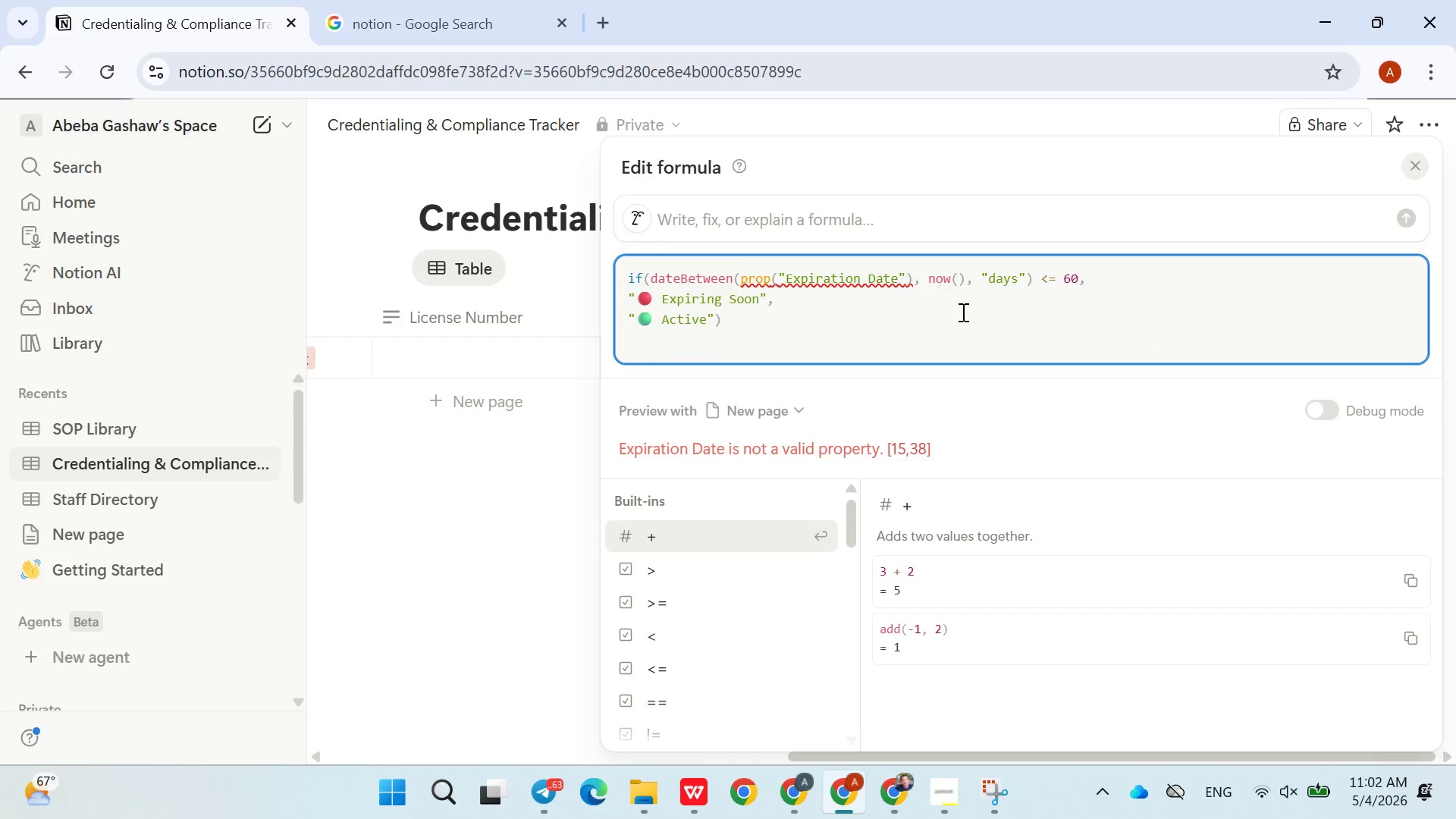 
left_click([895, 280])
 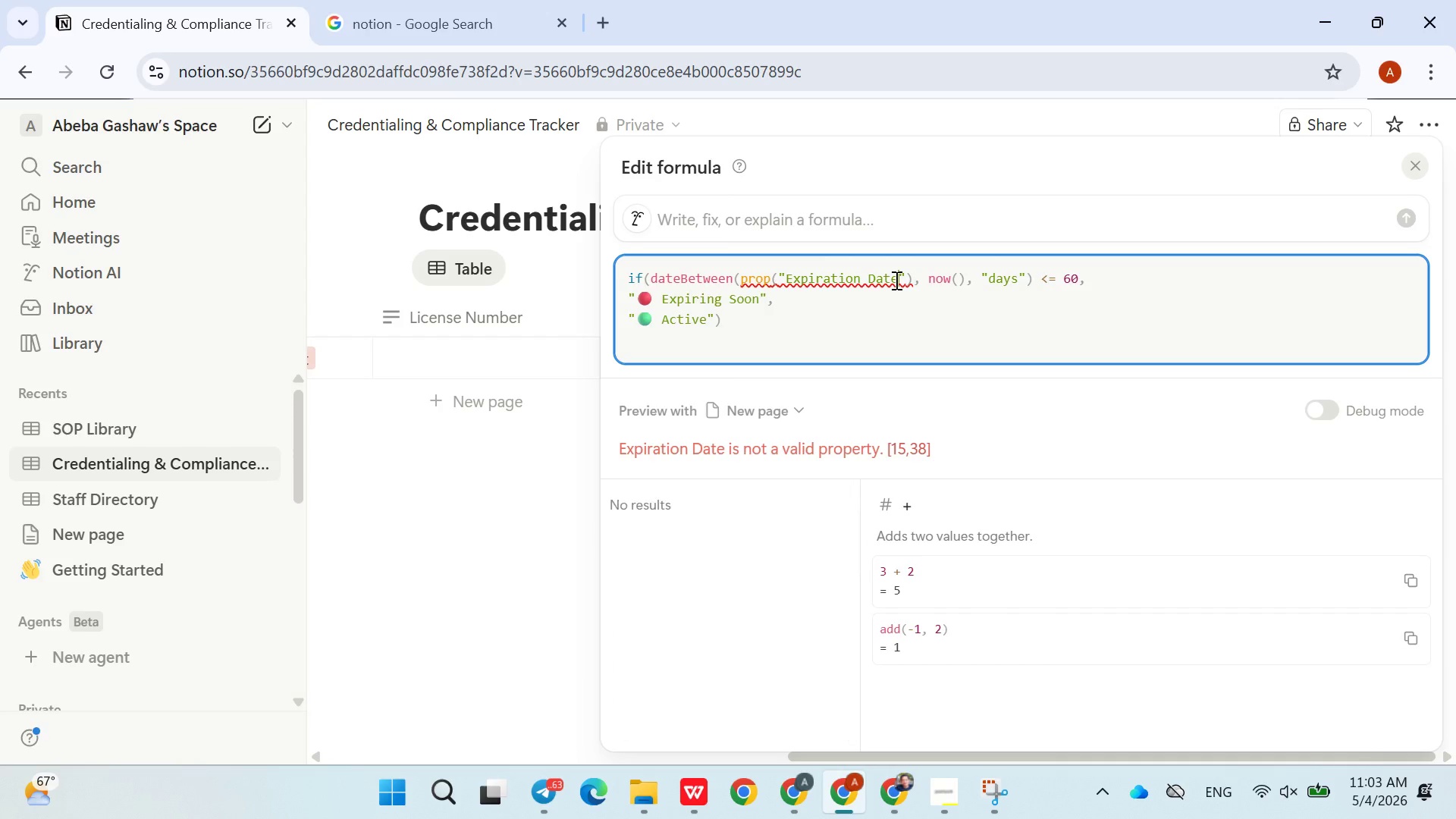 
key(Space)
 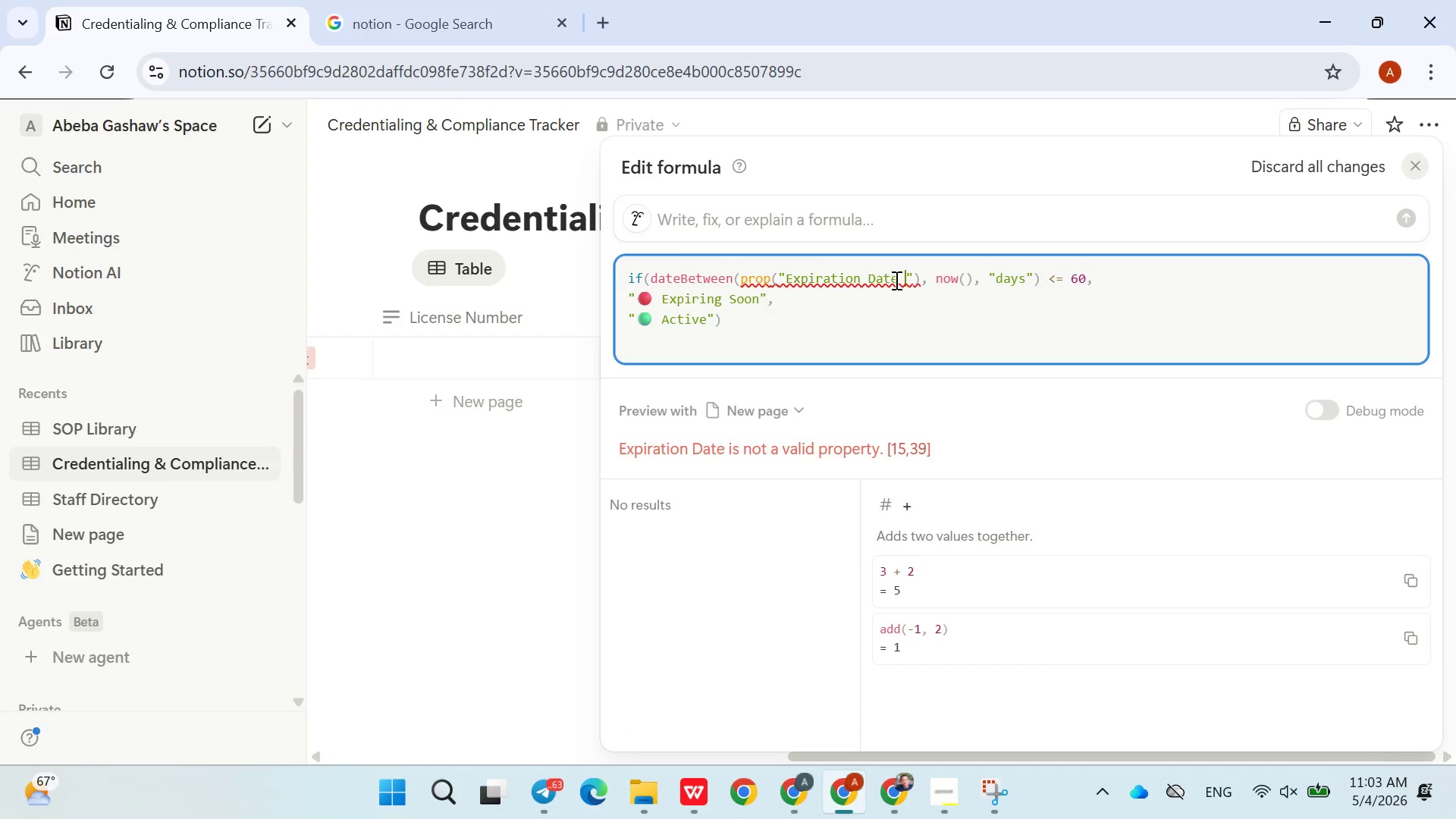 
key(Backspace)
 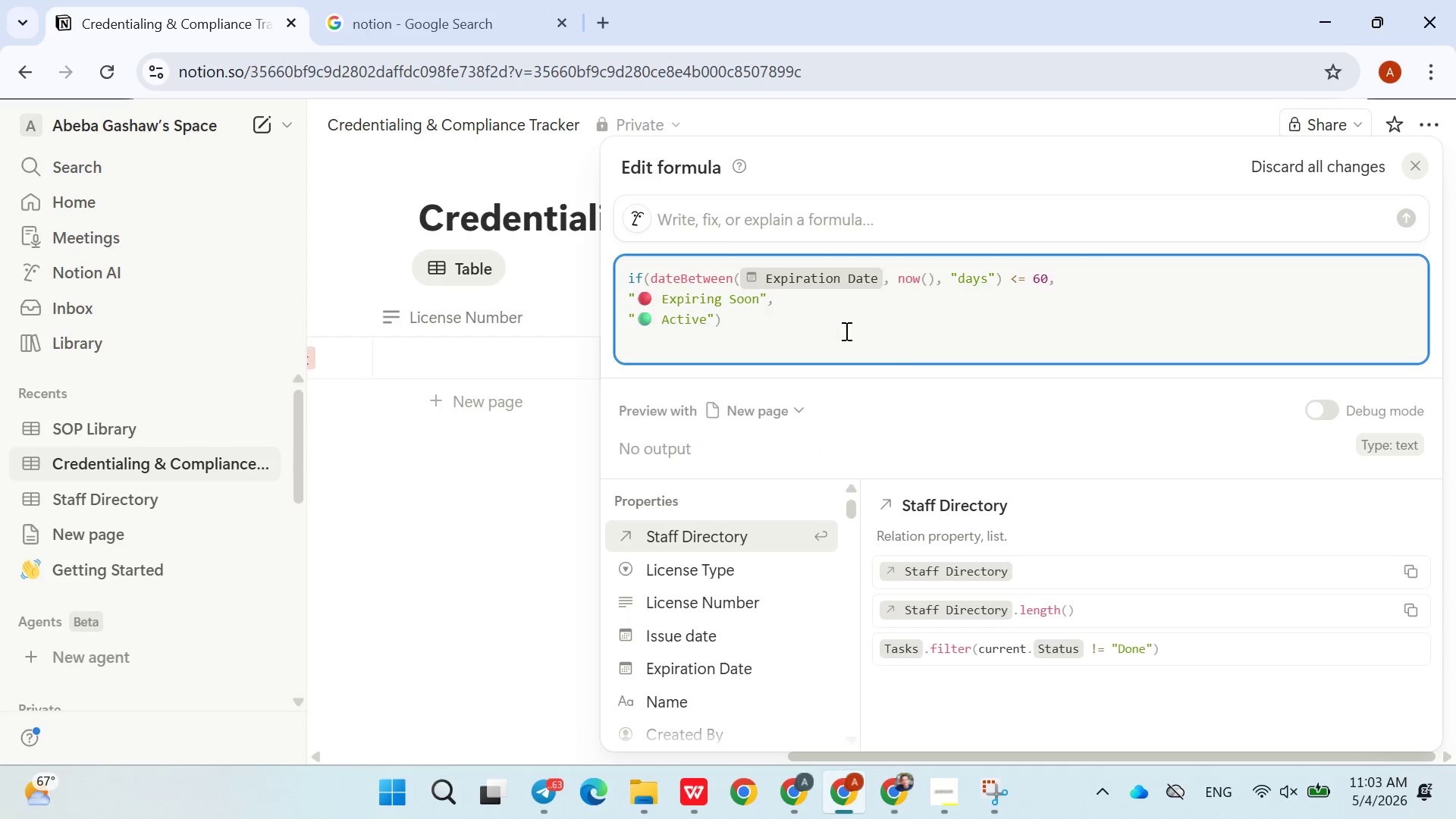 
left_click([513, 177])
 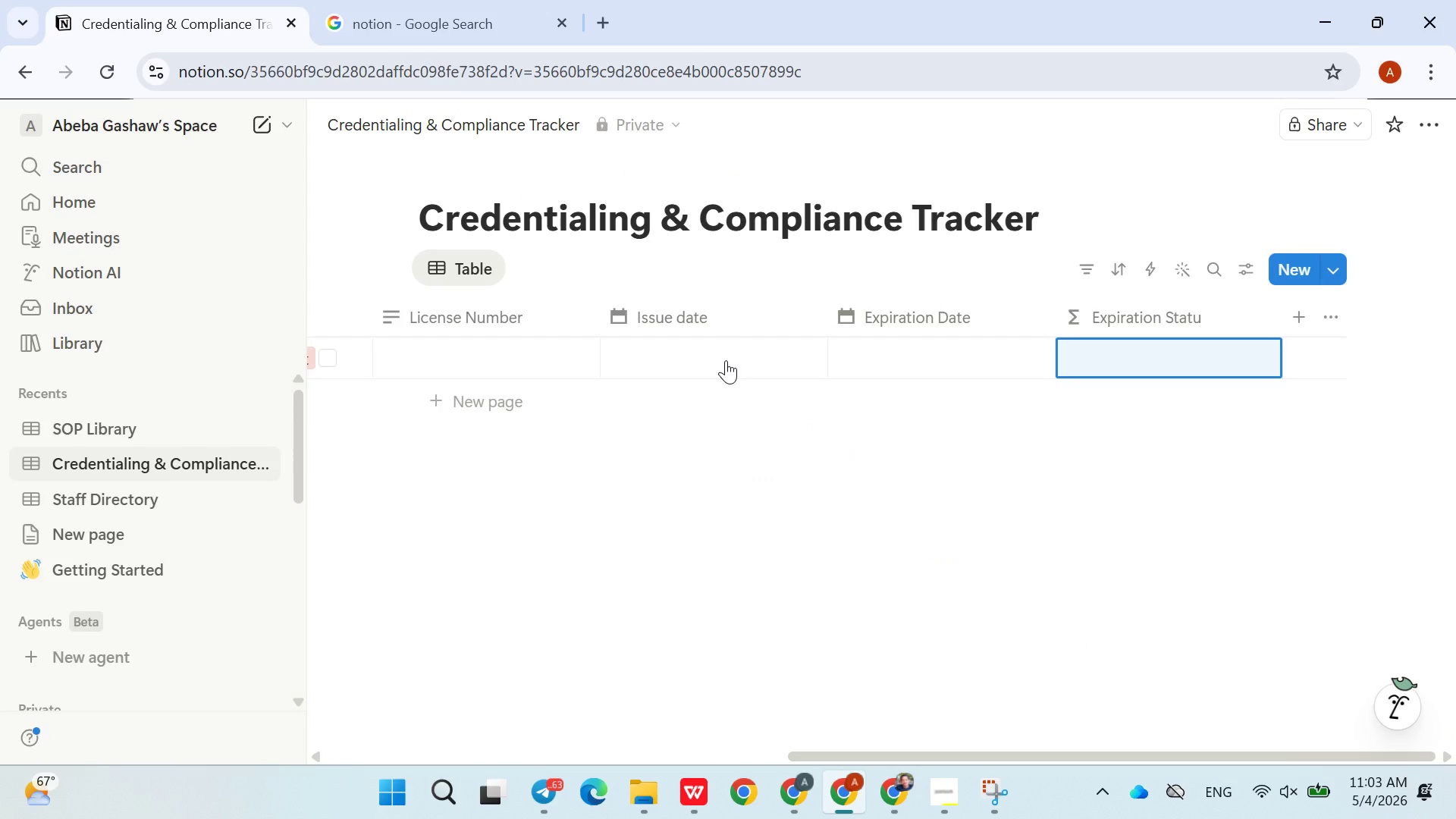 
wait(8.27)
 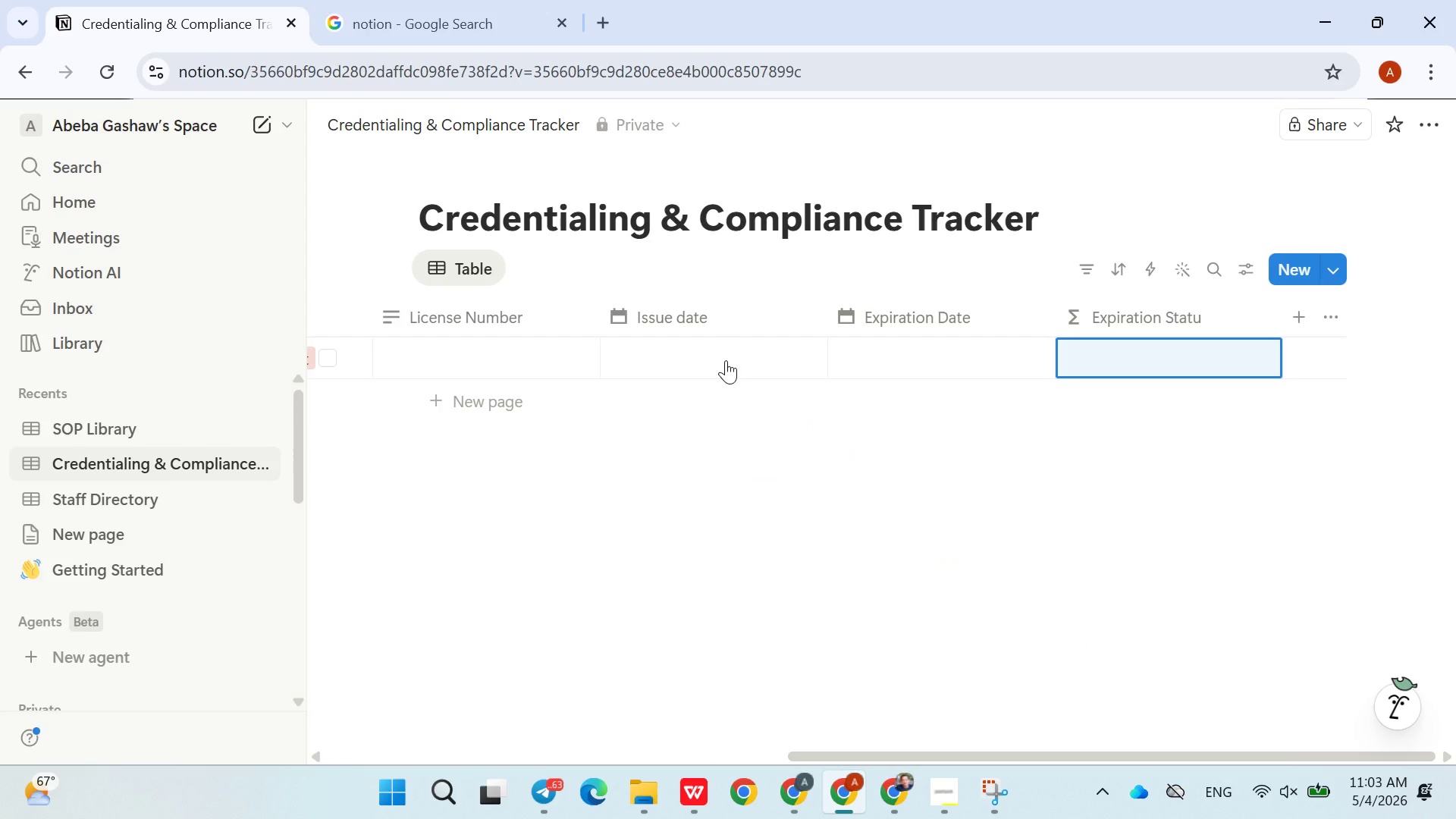 
left_click([1201, 322])
 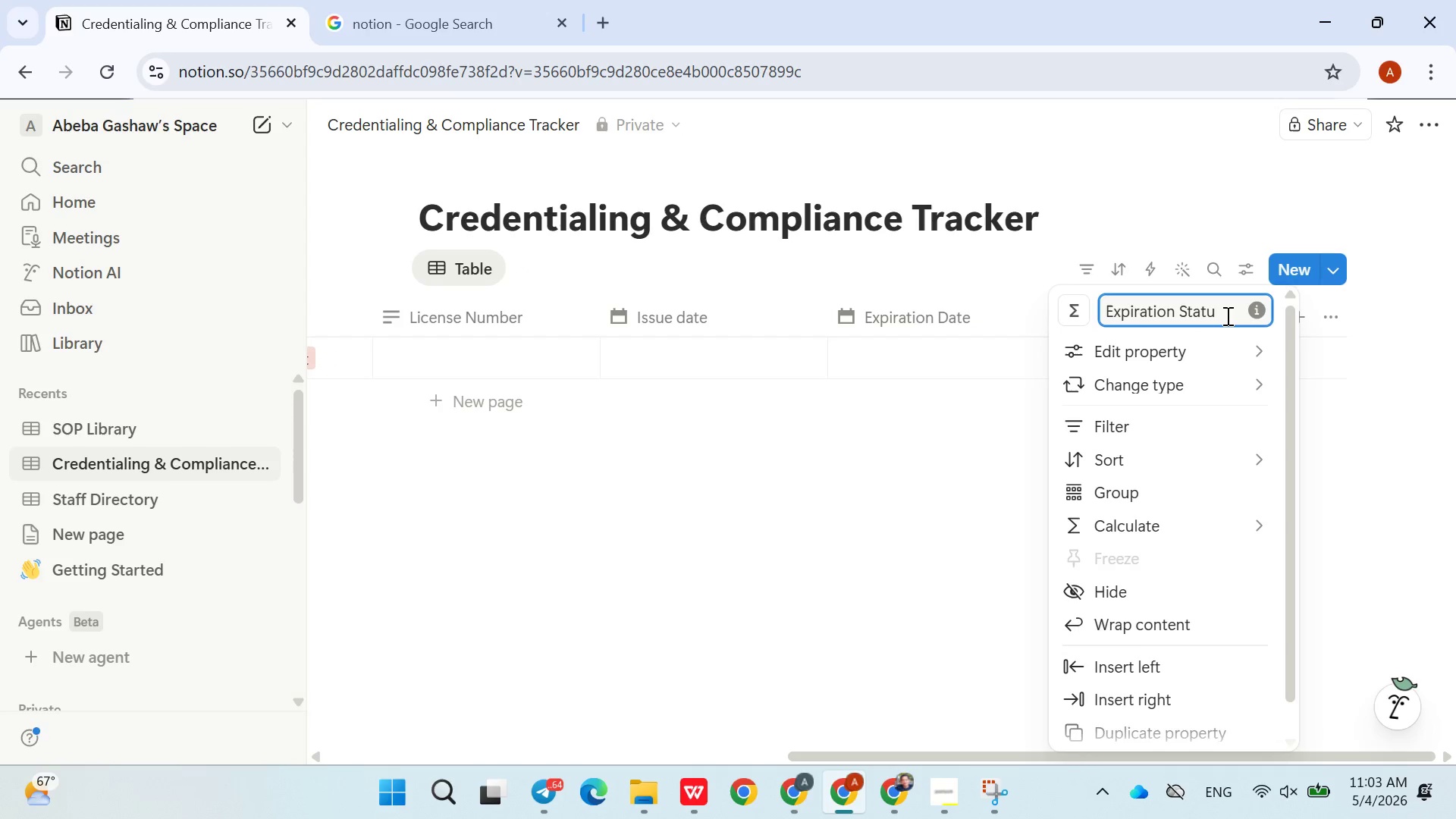 
key(S)
 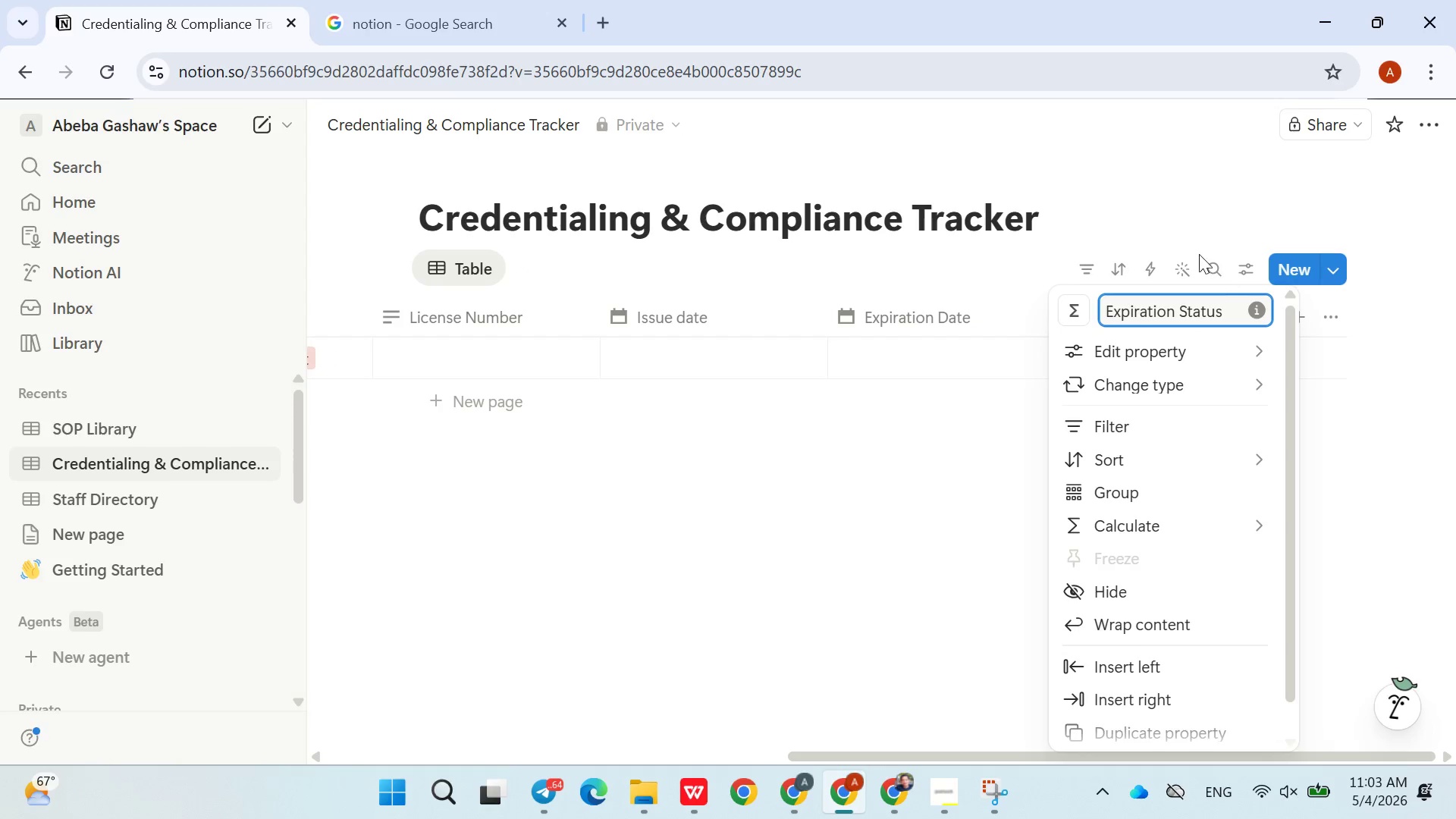 
left_click([1184, 233])
 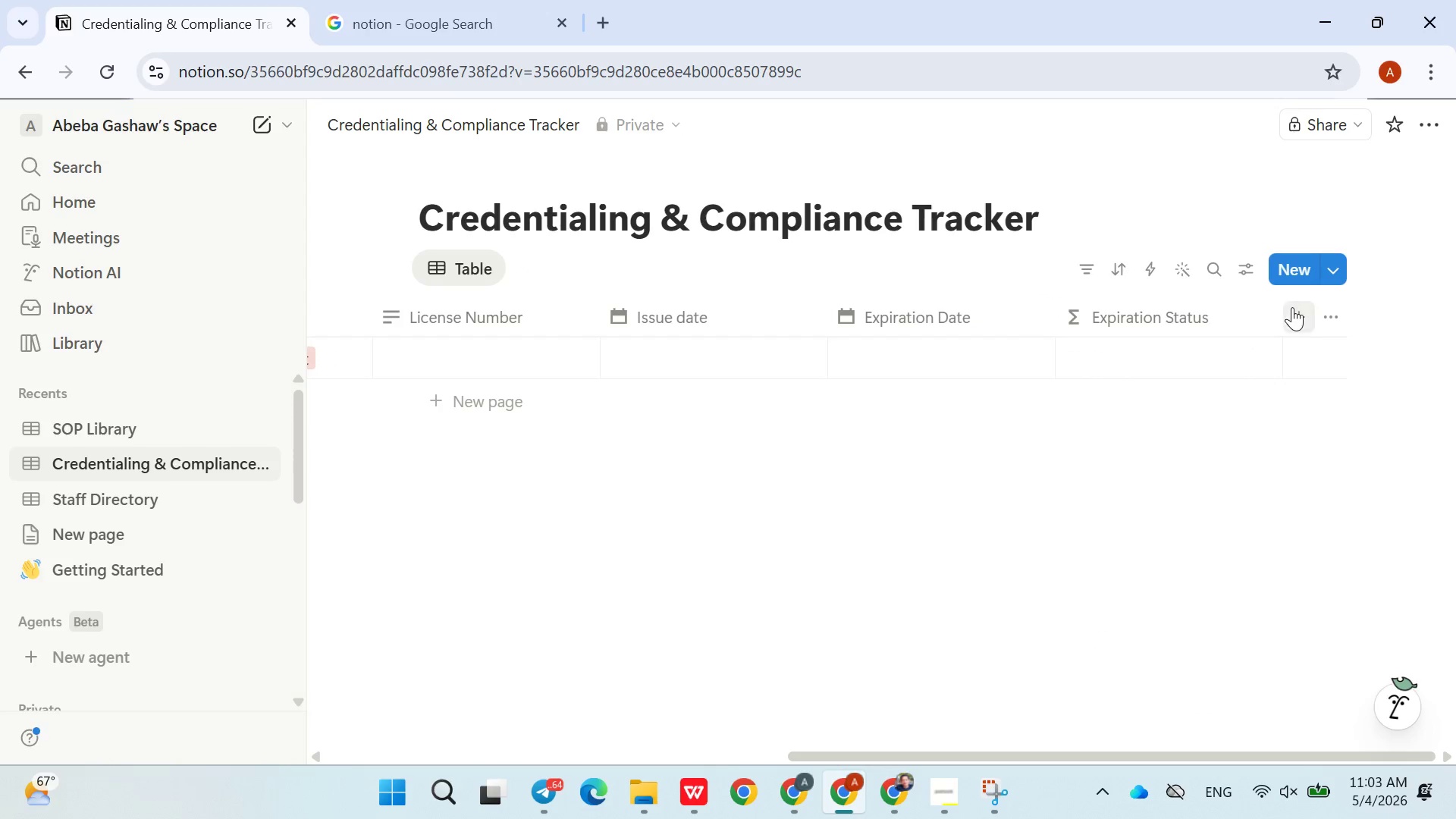 
left_click([1302, 313])
 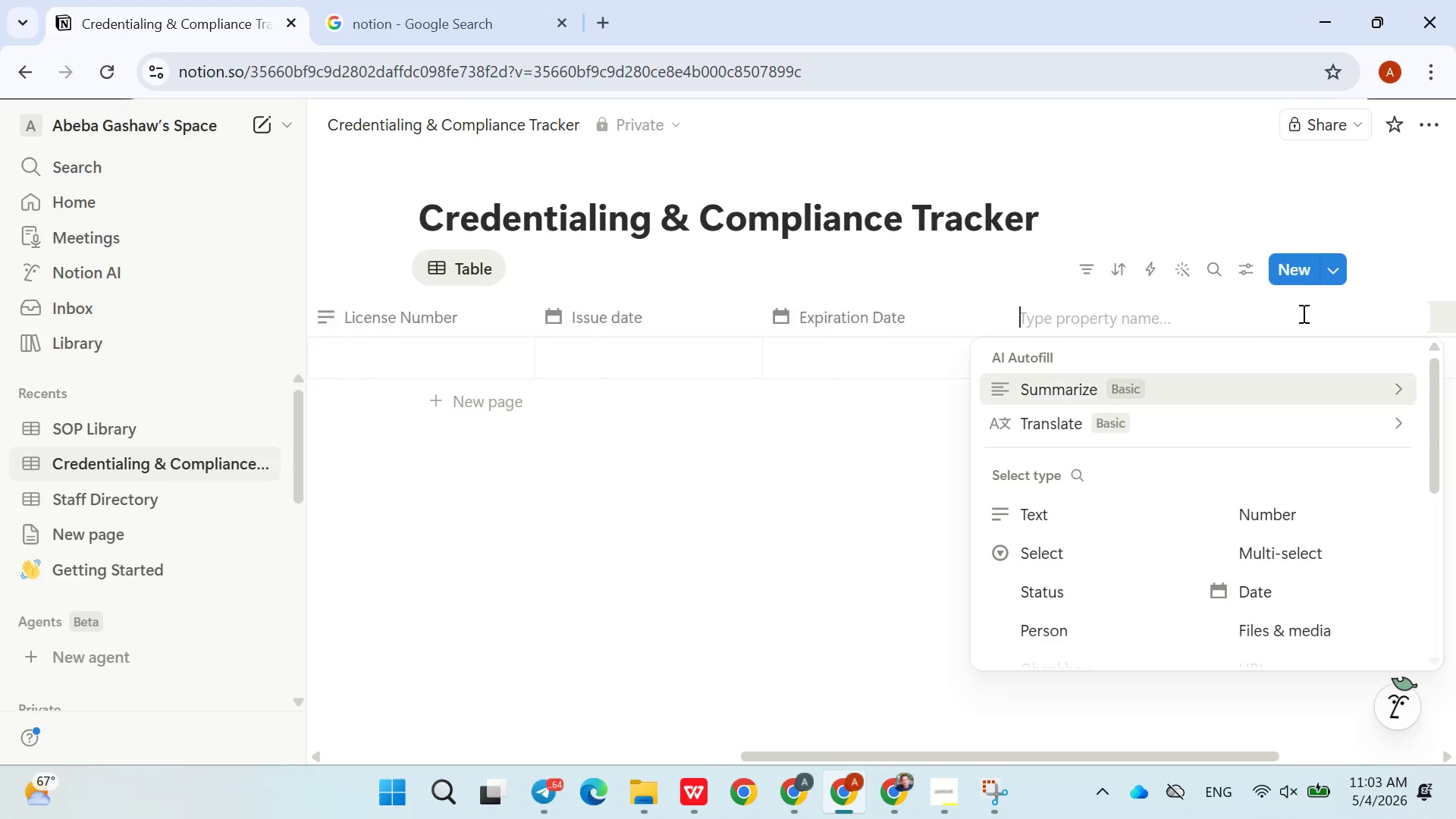 
type(Days Until Expiry)
 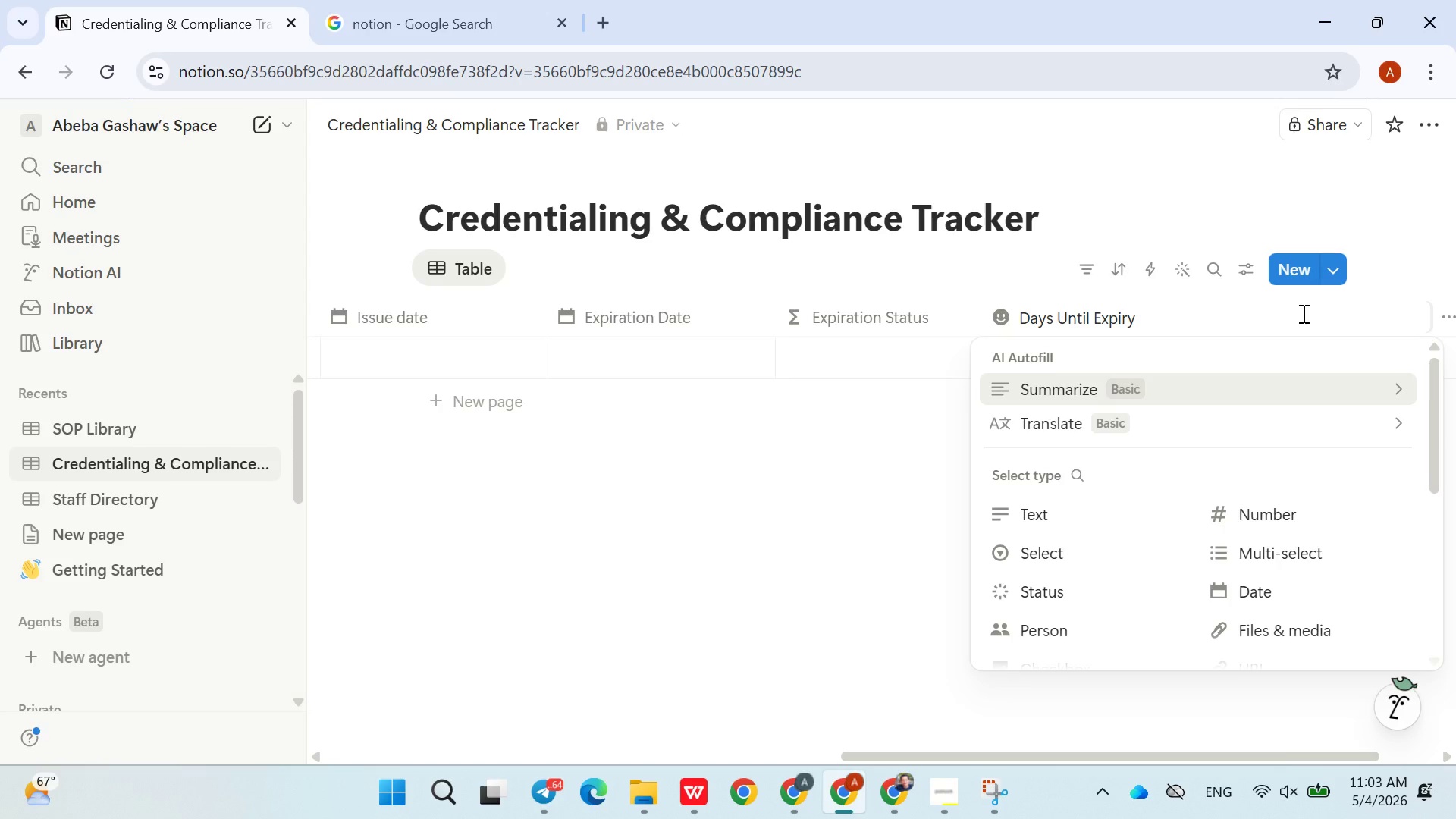 
wait(5.41)
 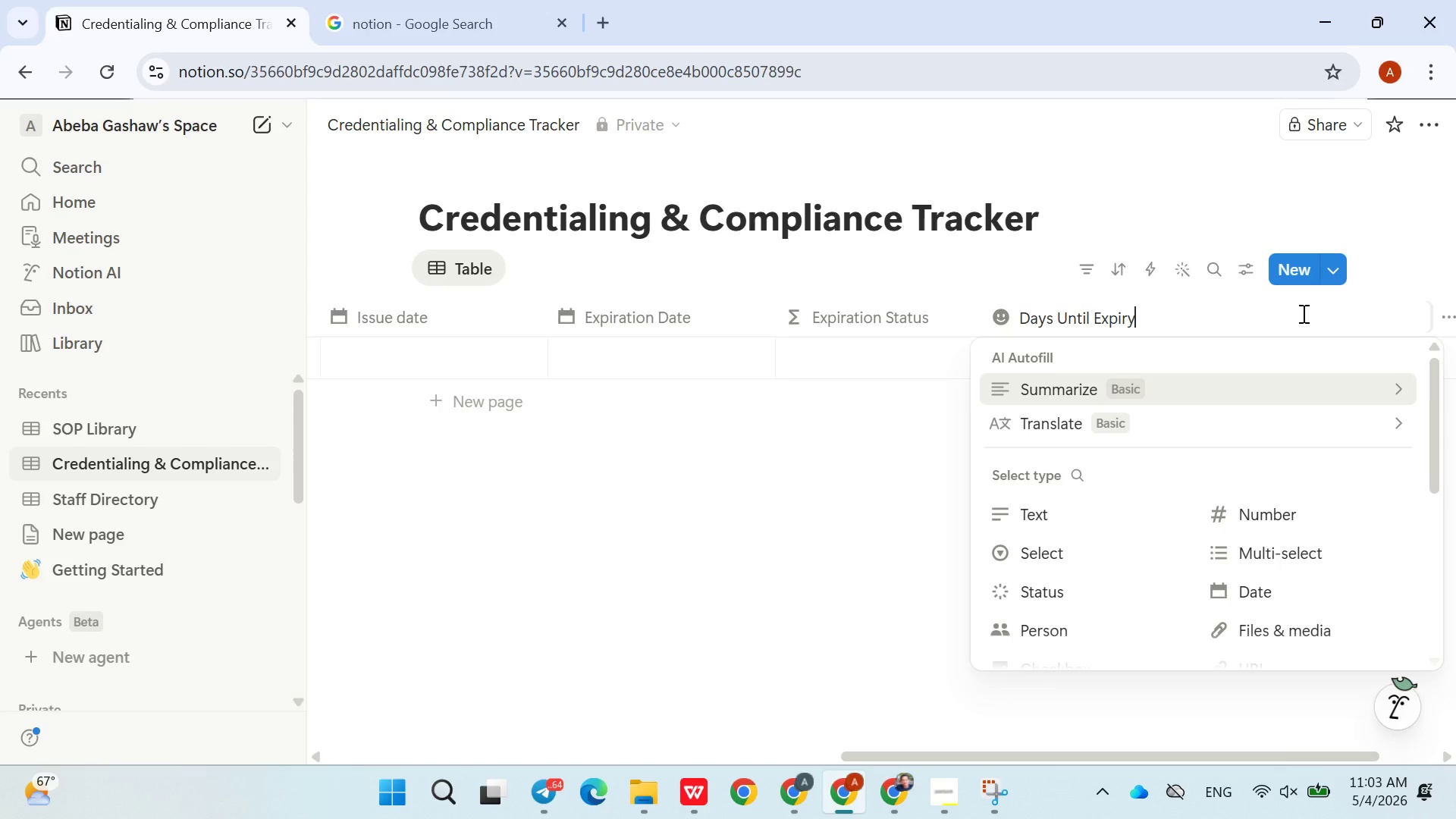 
left_click([1054, 520])
 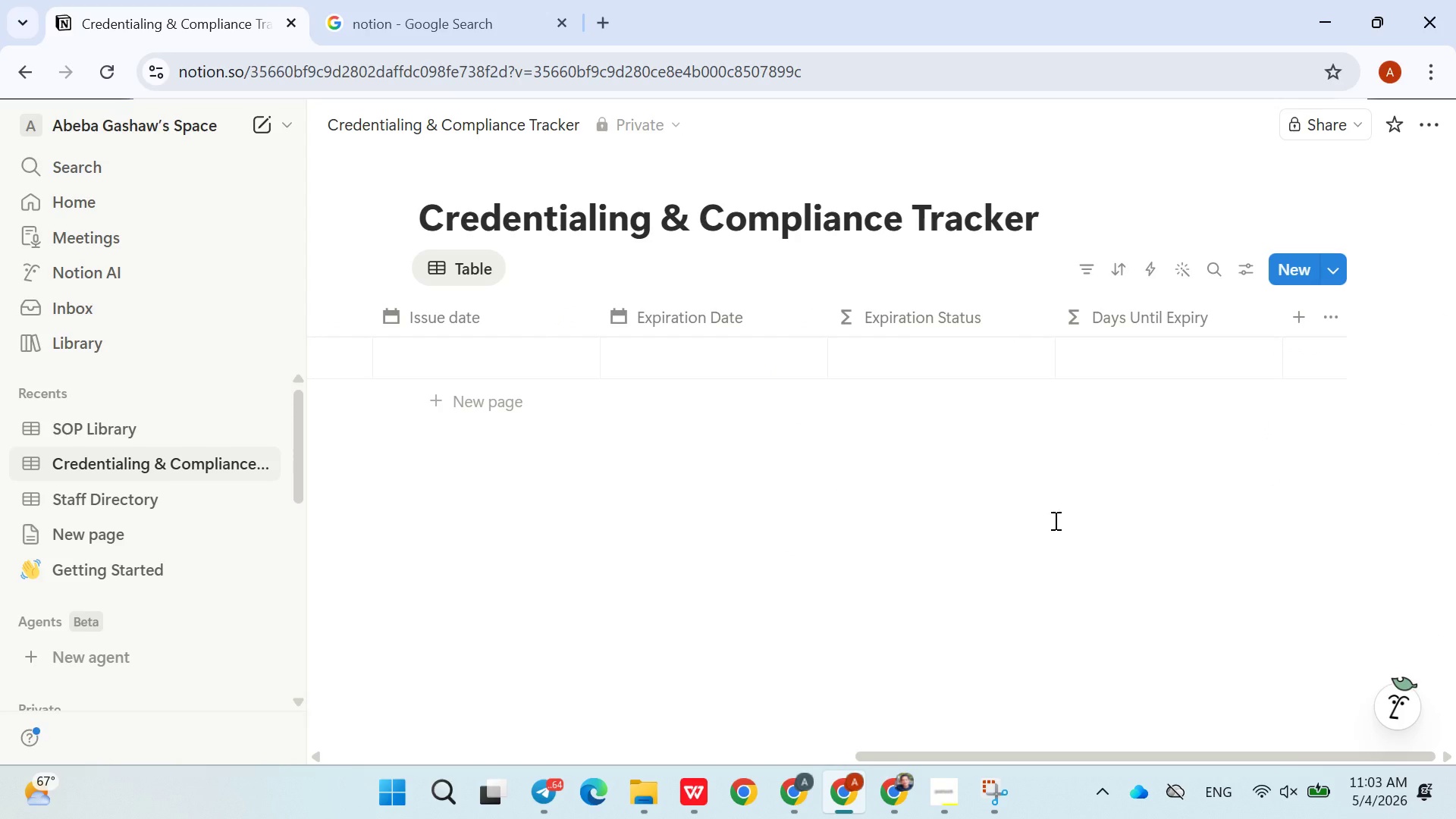 
wait(9.83)
 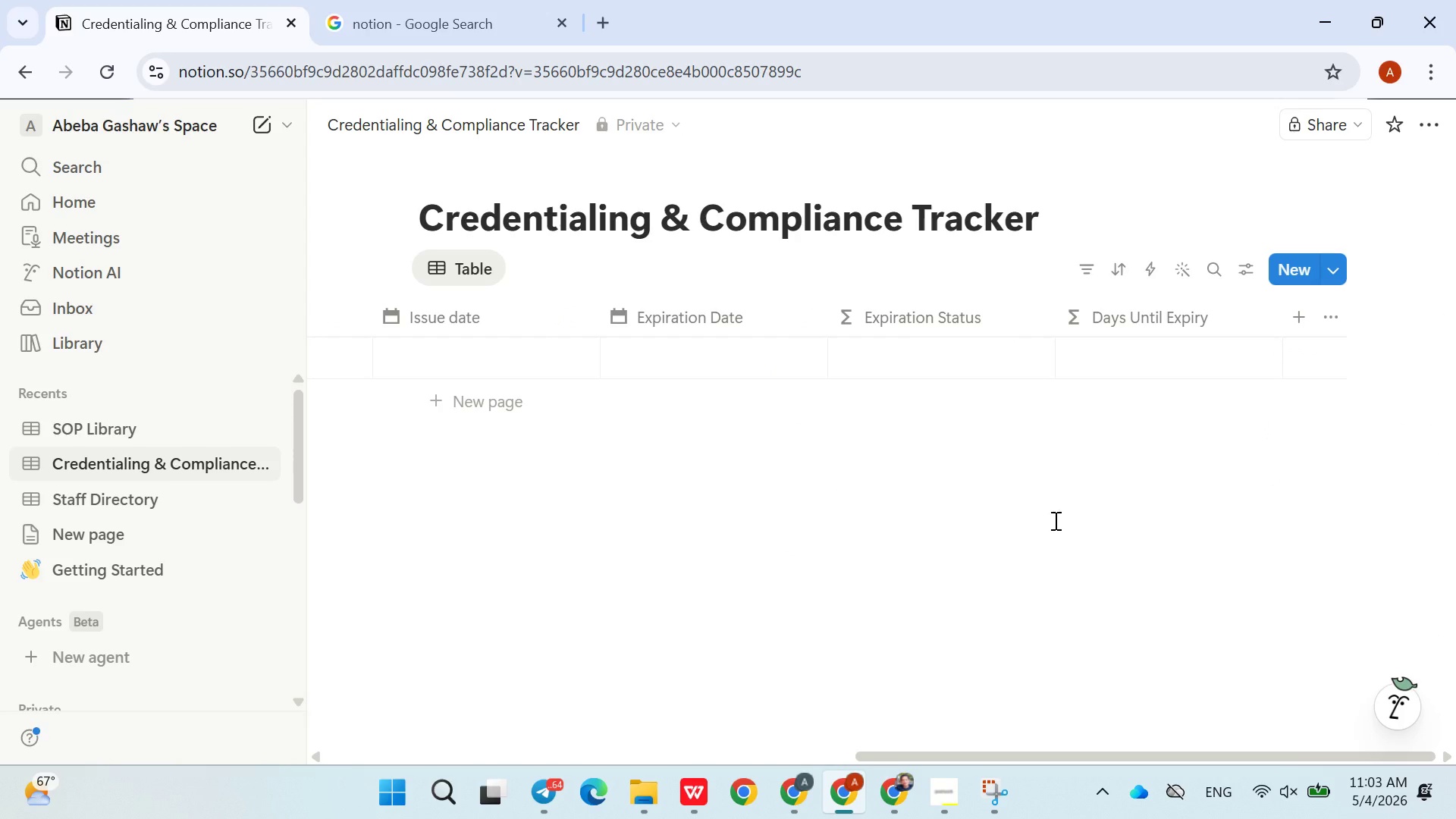 
left_click([557, 784])
 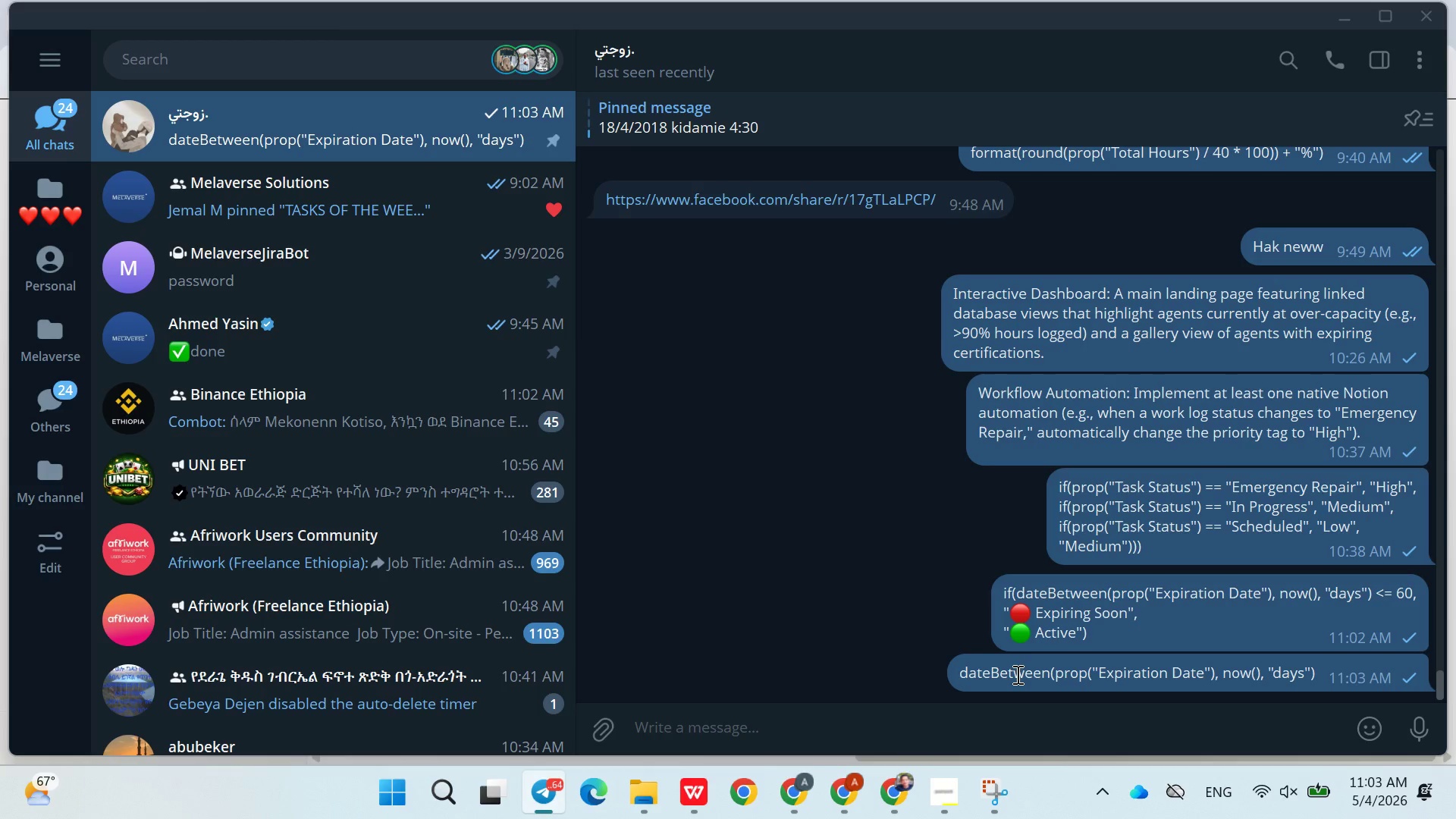 
right_click([1016, 674])
 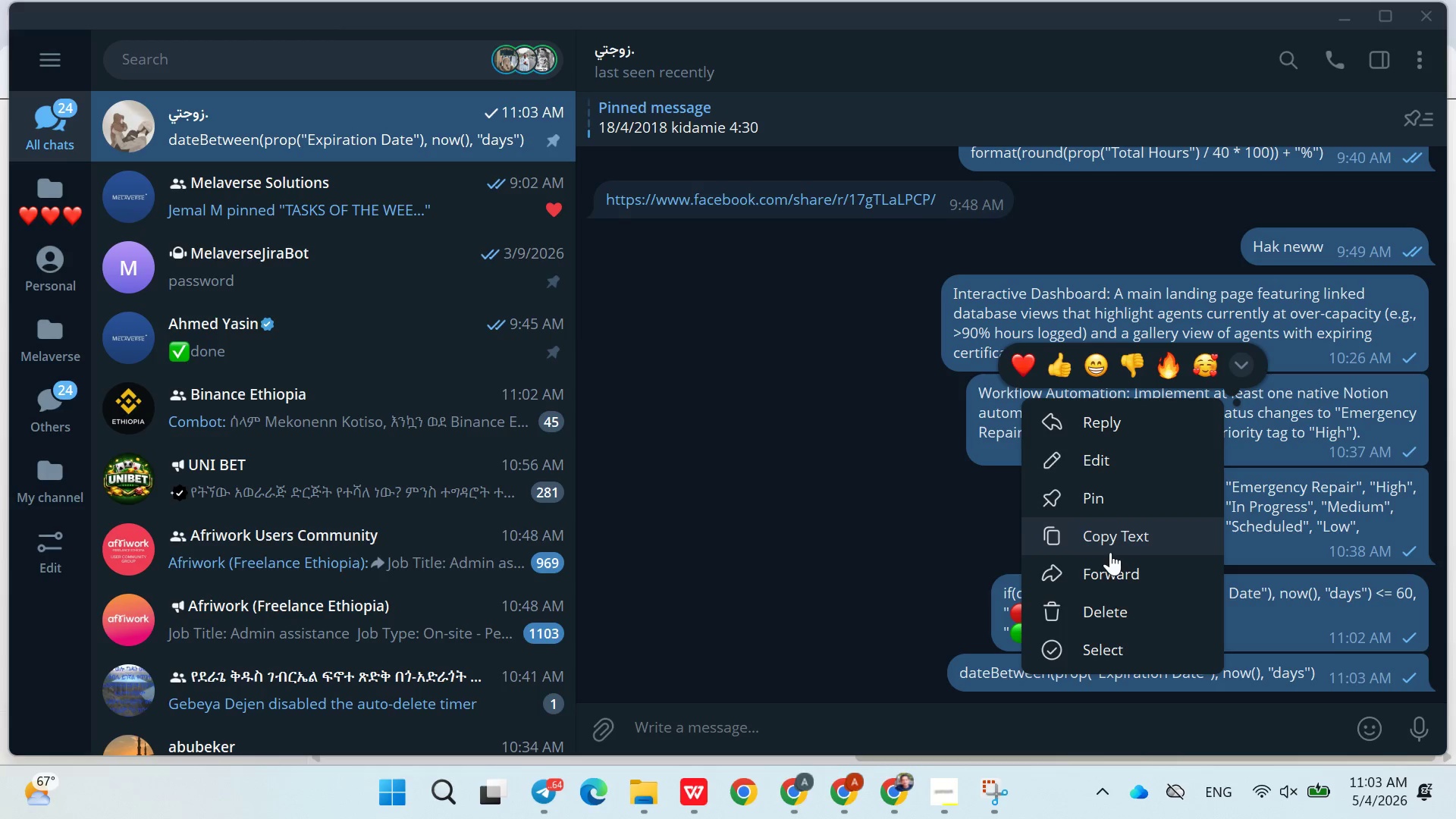 
left_click([1109, 540])
 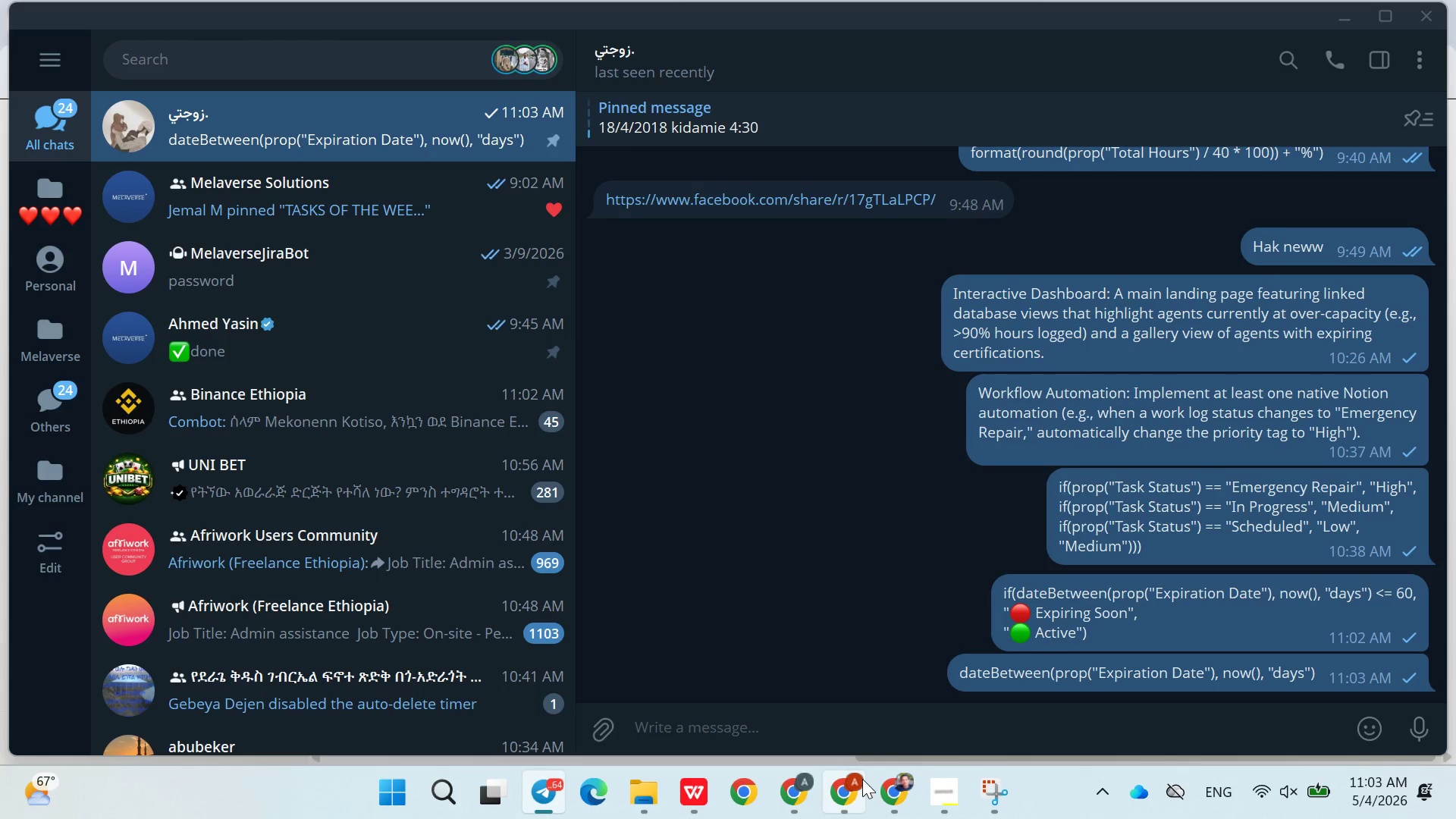 
left_click([860, 781])
 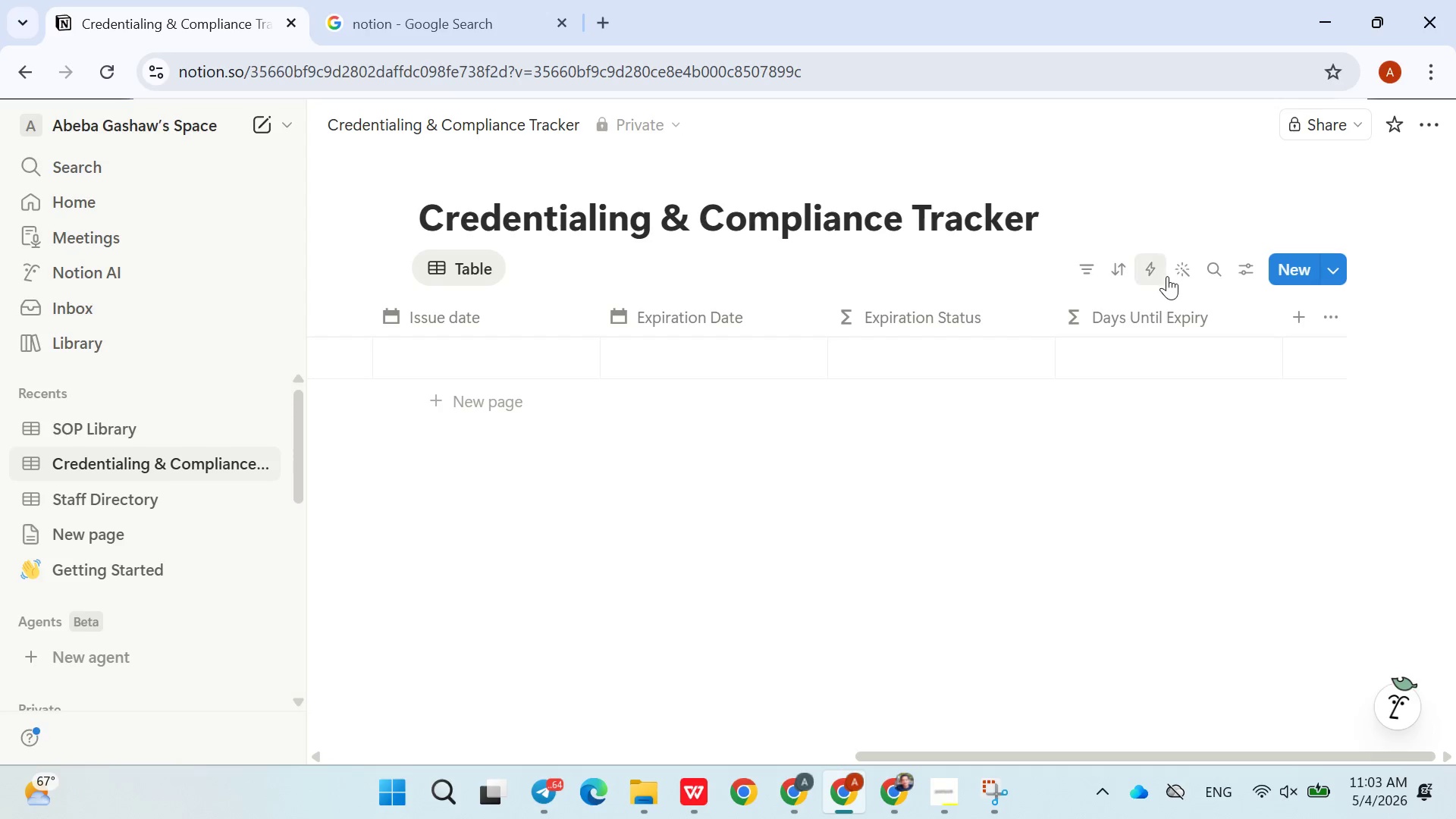 
left_click([1175, 349])
 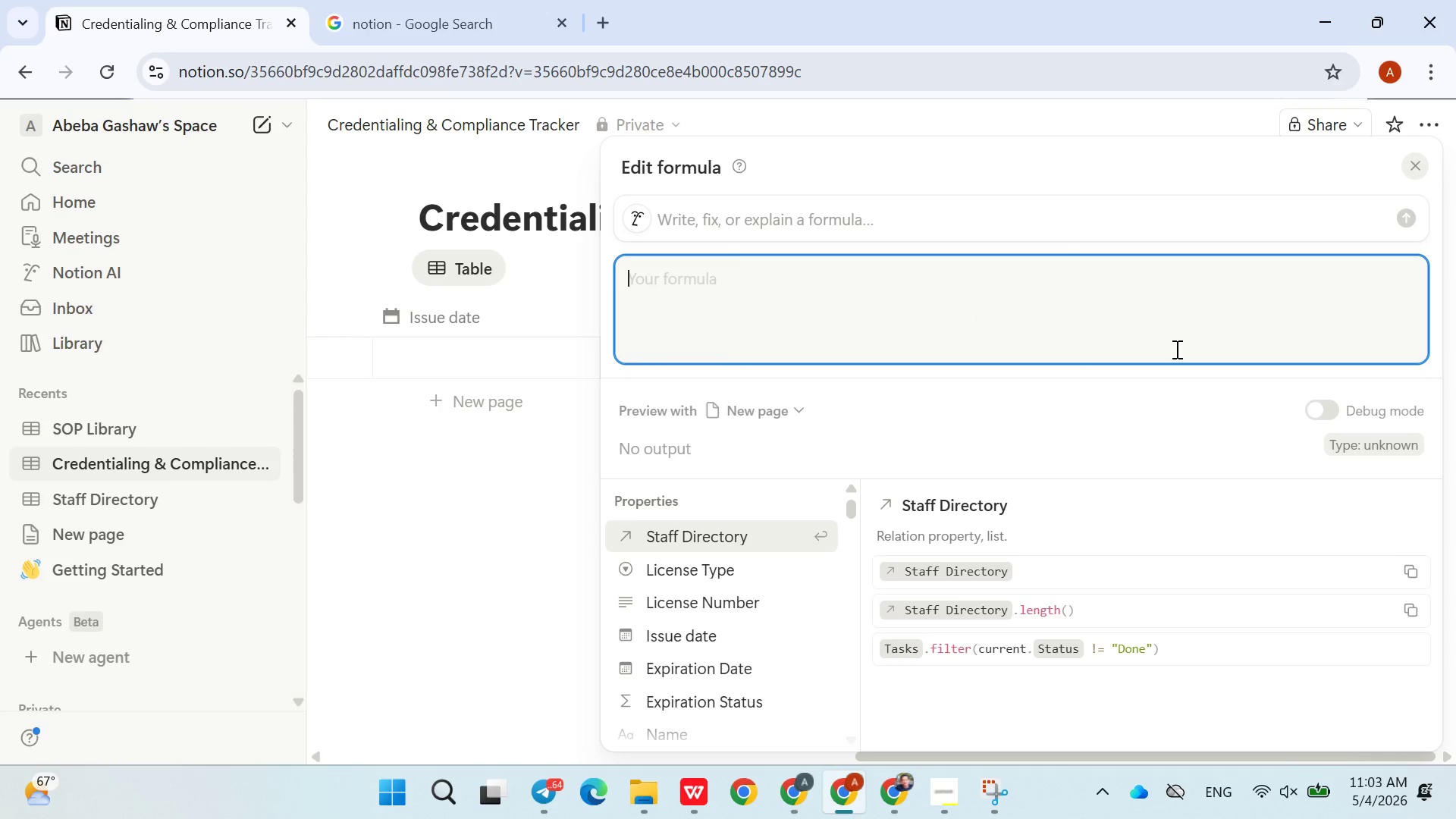 
key(Control+V)
 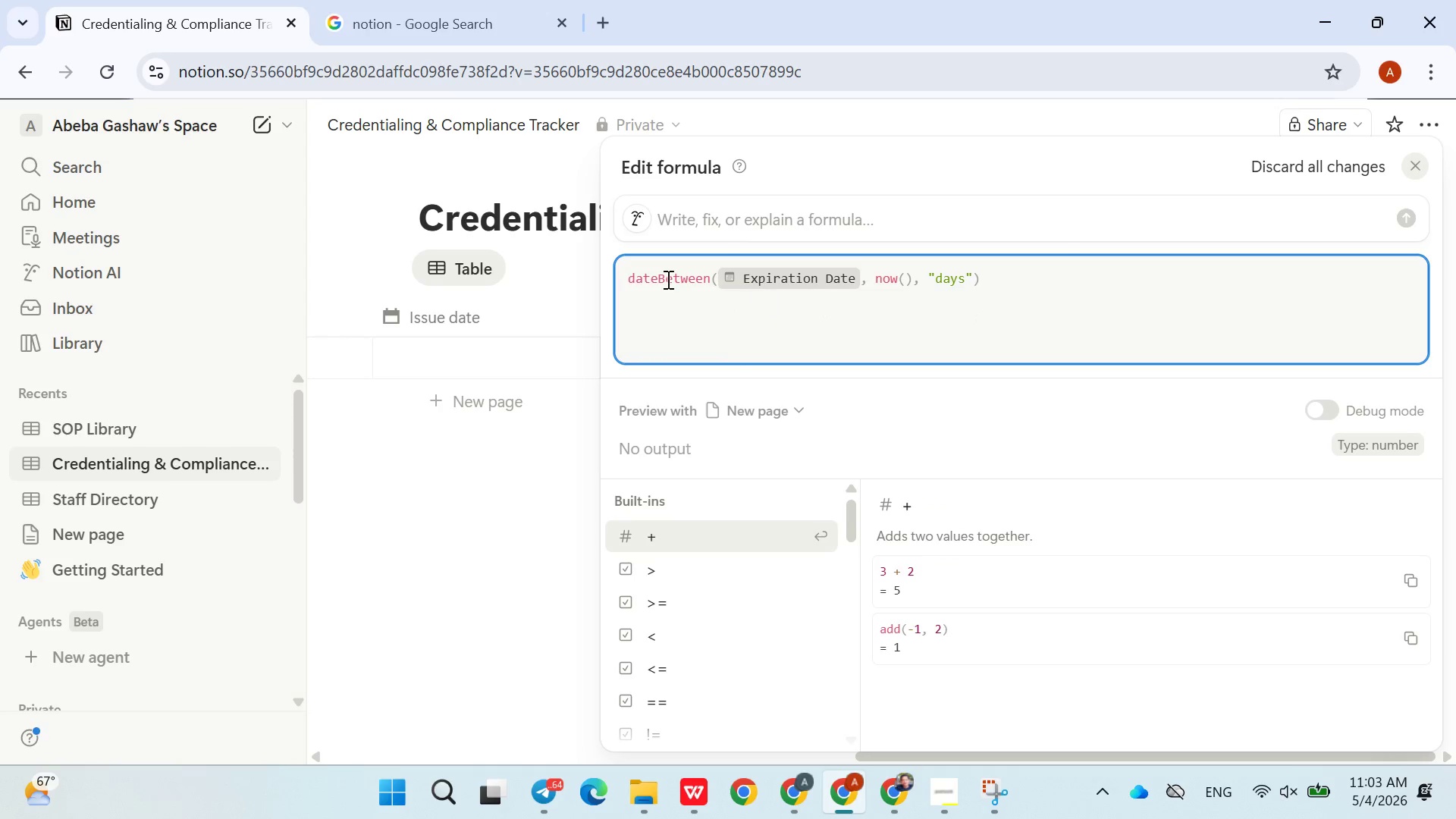 
left_click([536, 170])
 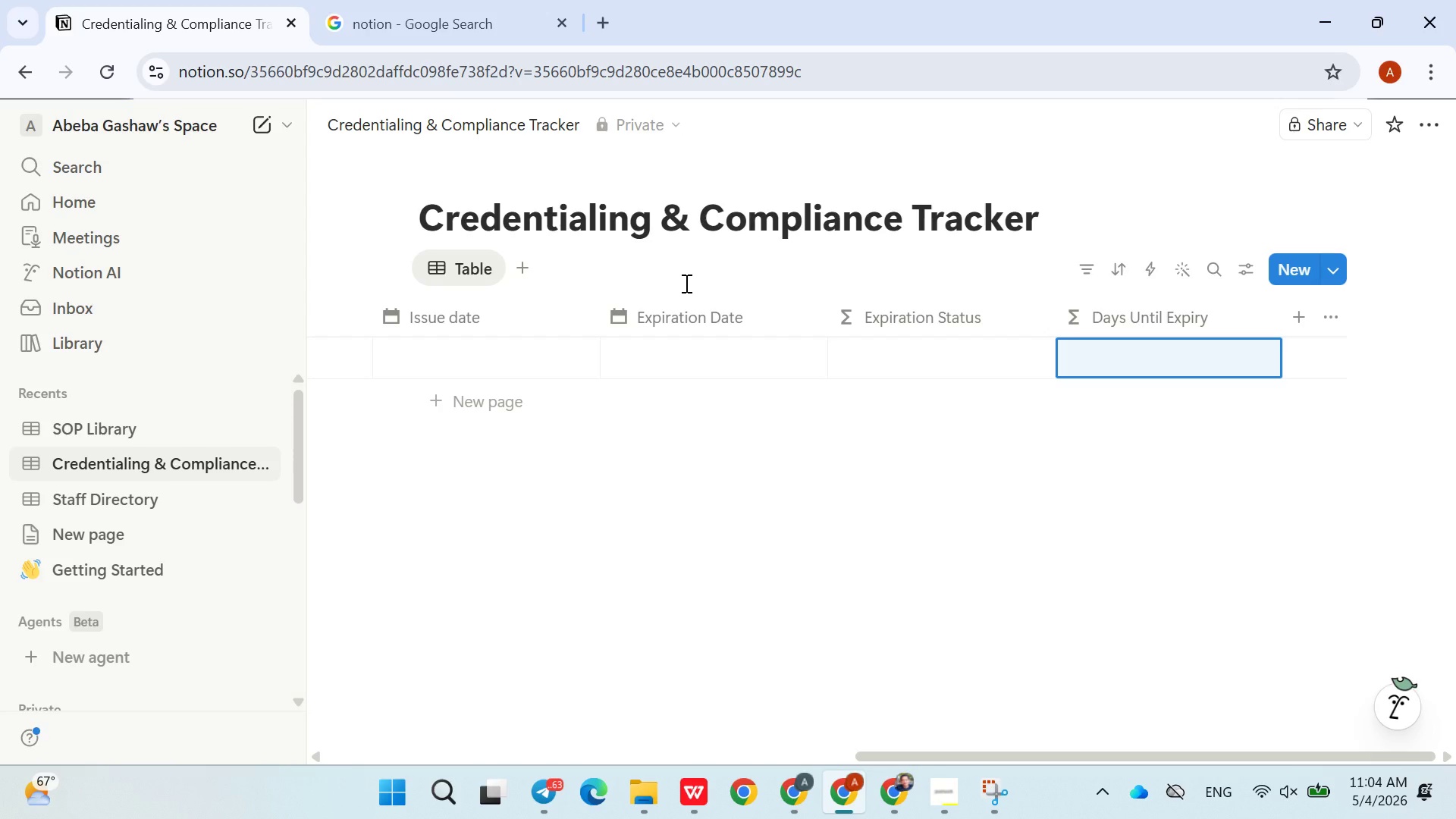 
wait(58.24)
 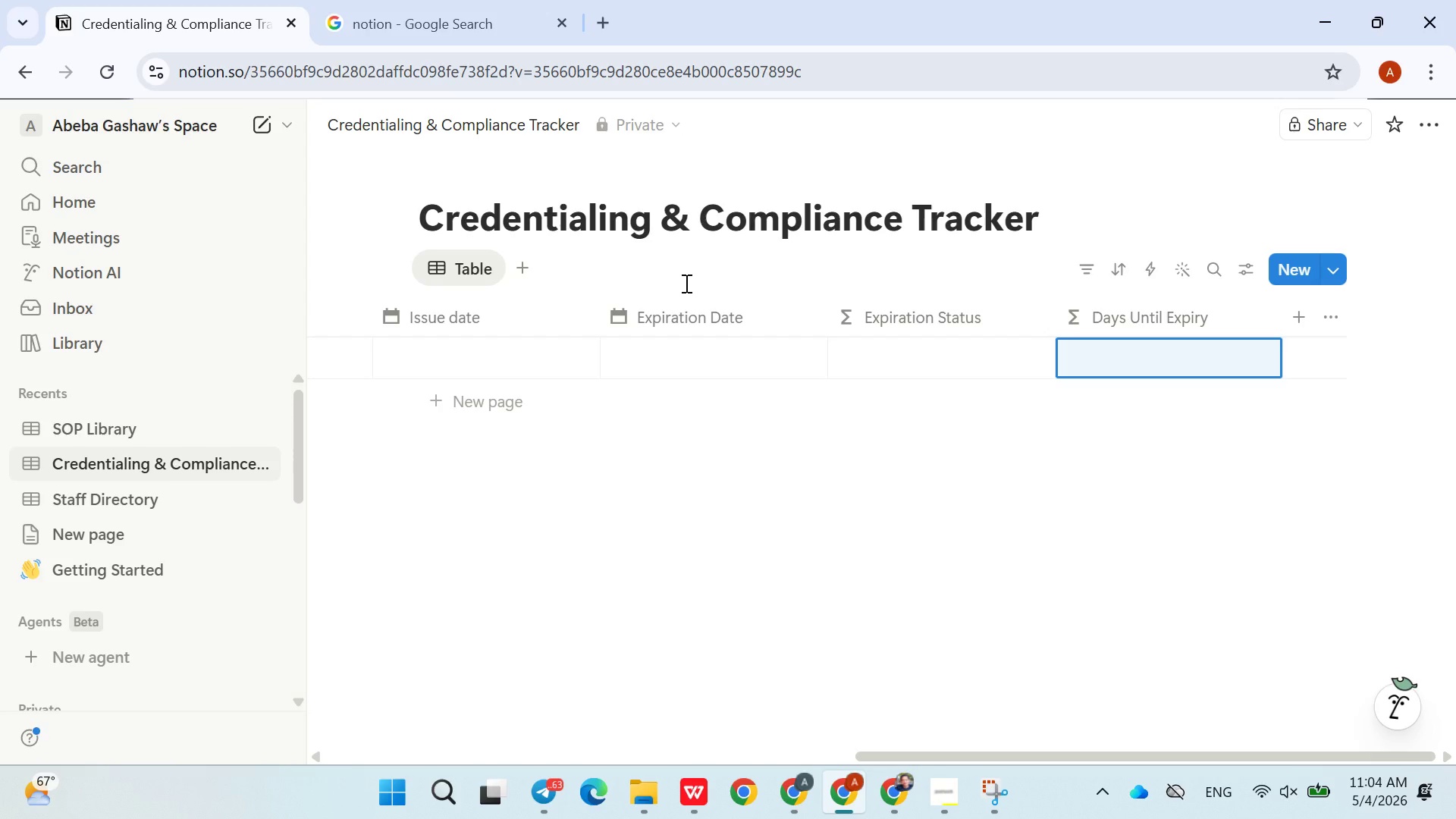 
left_click([115, 416])
 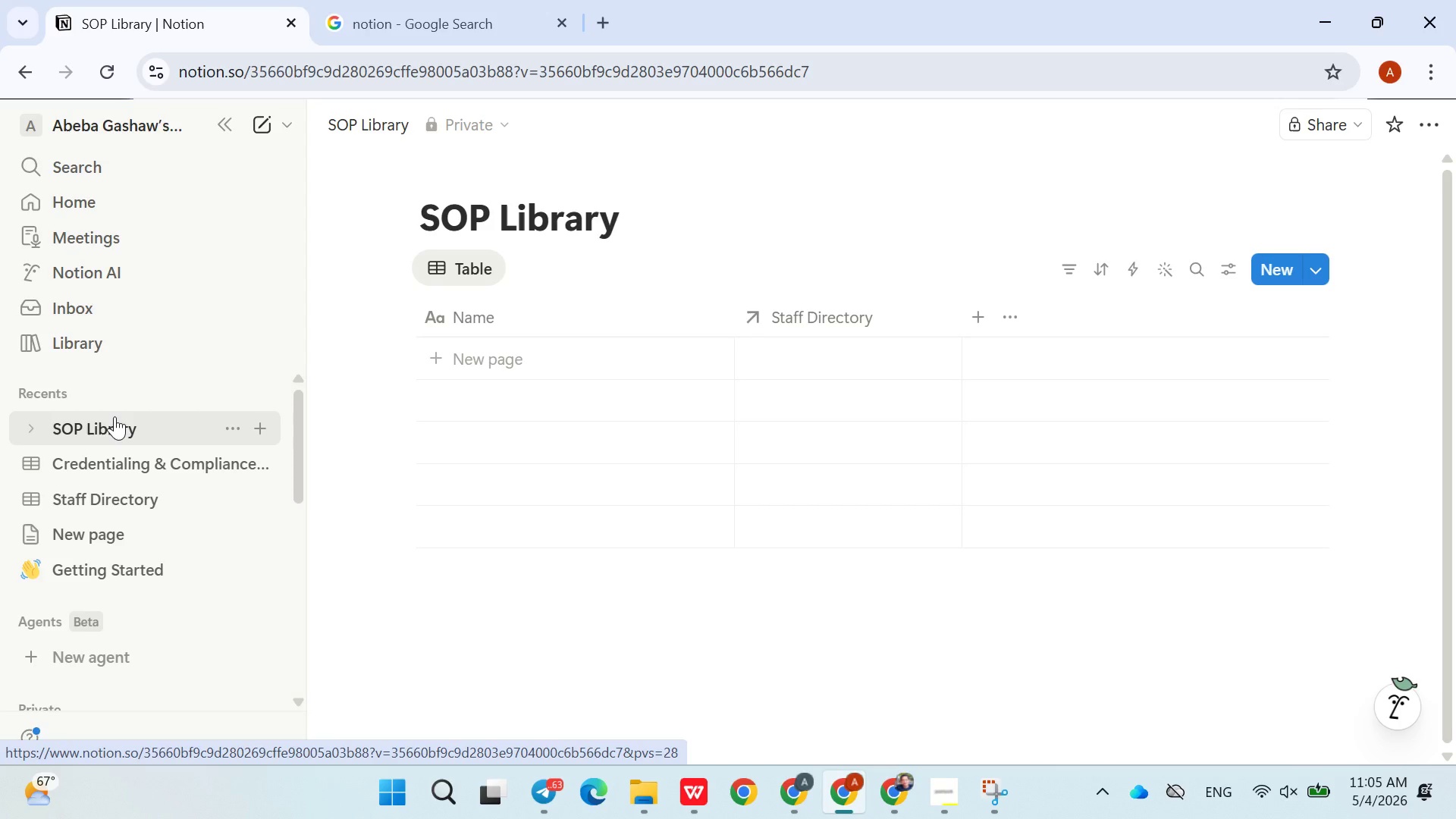 
wait(29.72)
 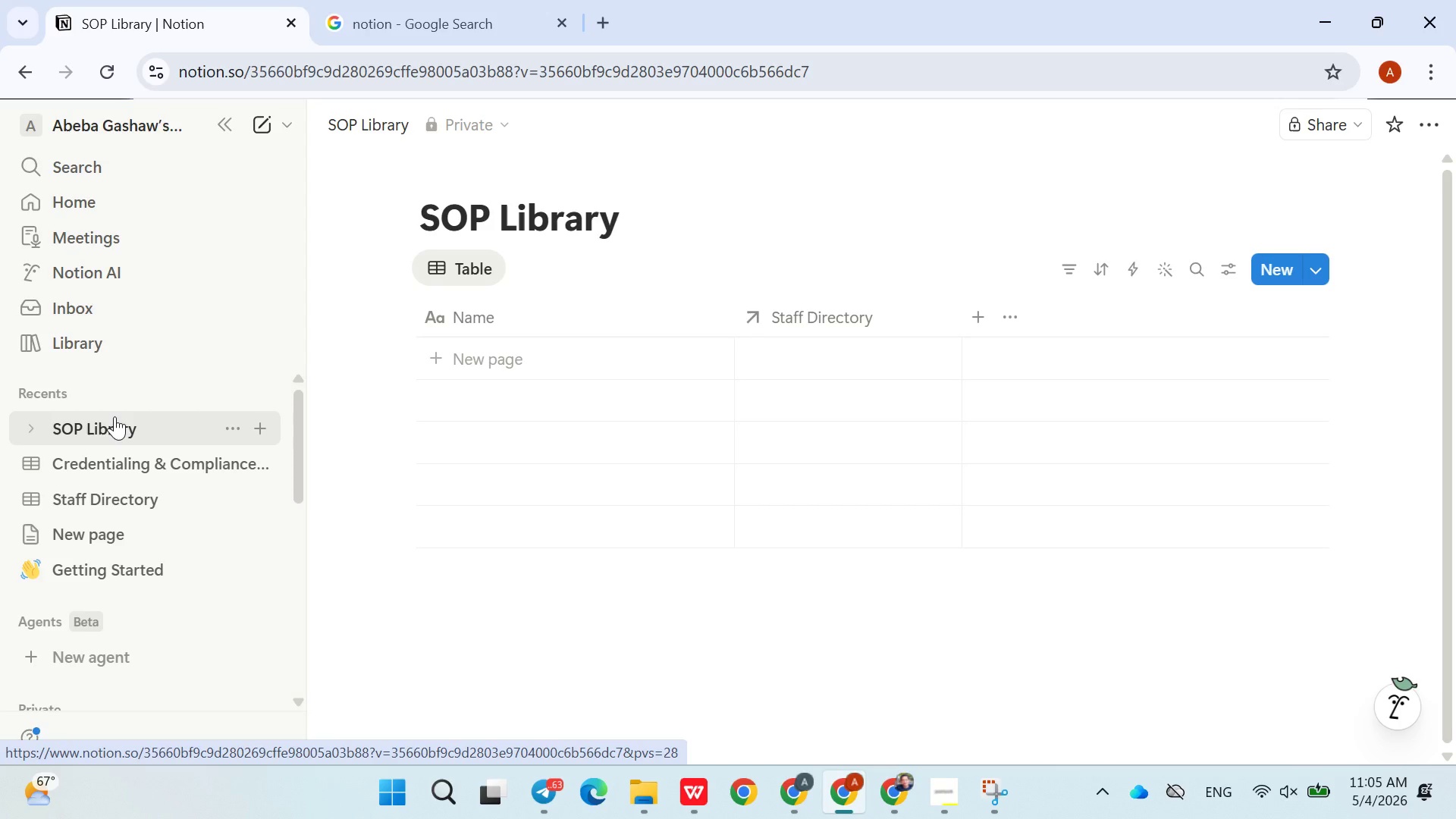 
left_click([806, 787])
 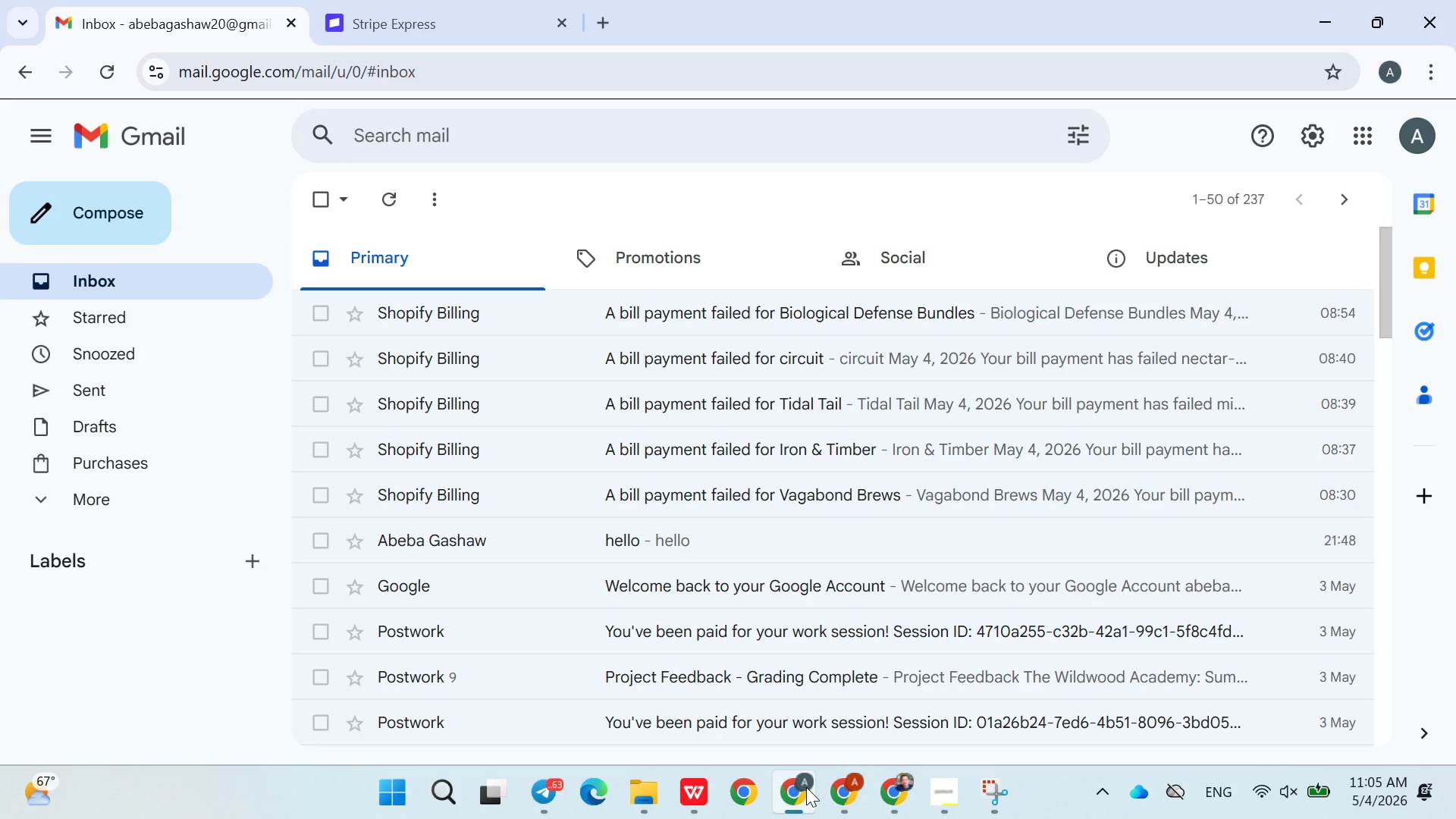 
left_click([806, 787])
 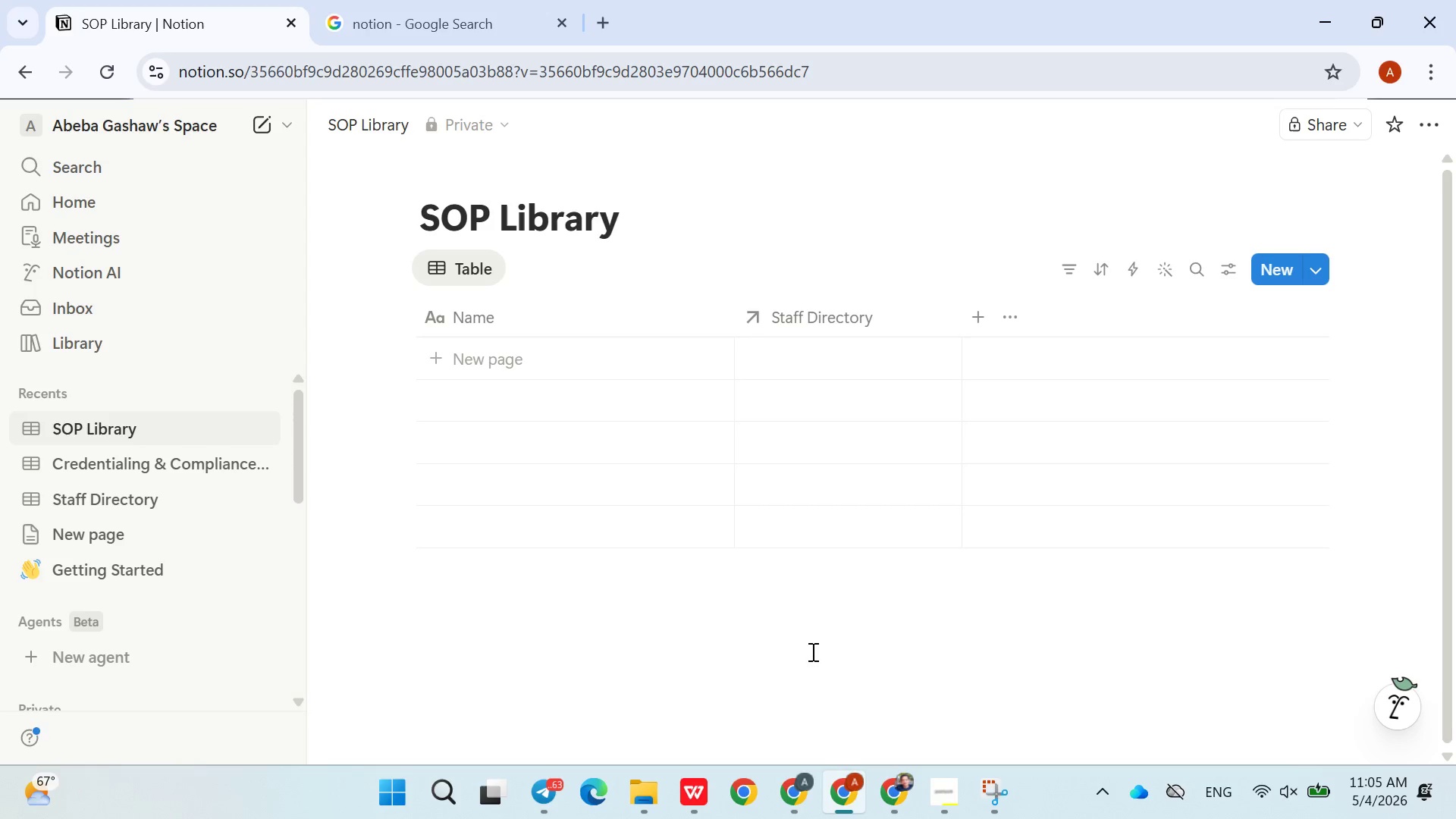 
left_click([806, 784])
 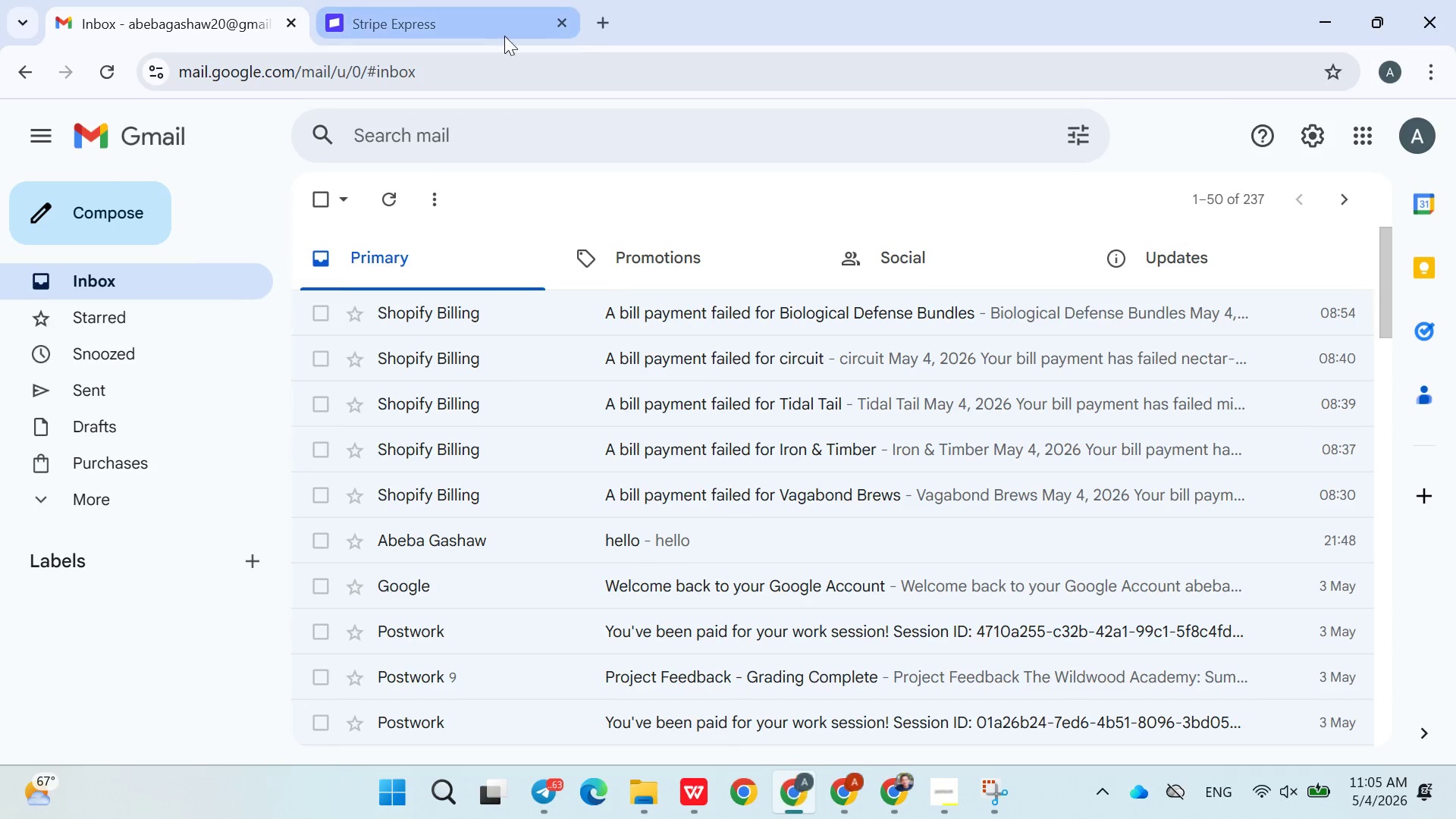 
left_click([483, 27])
 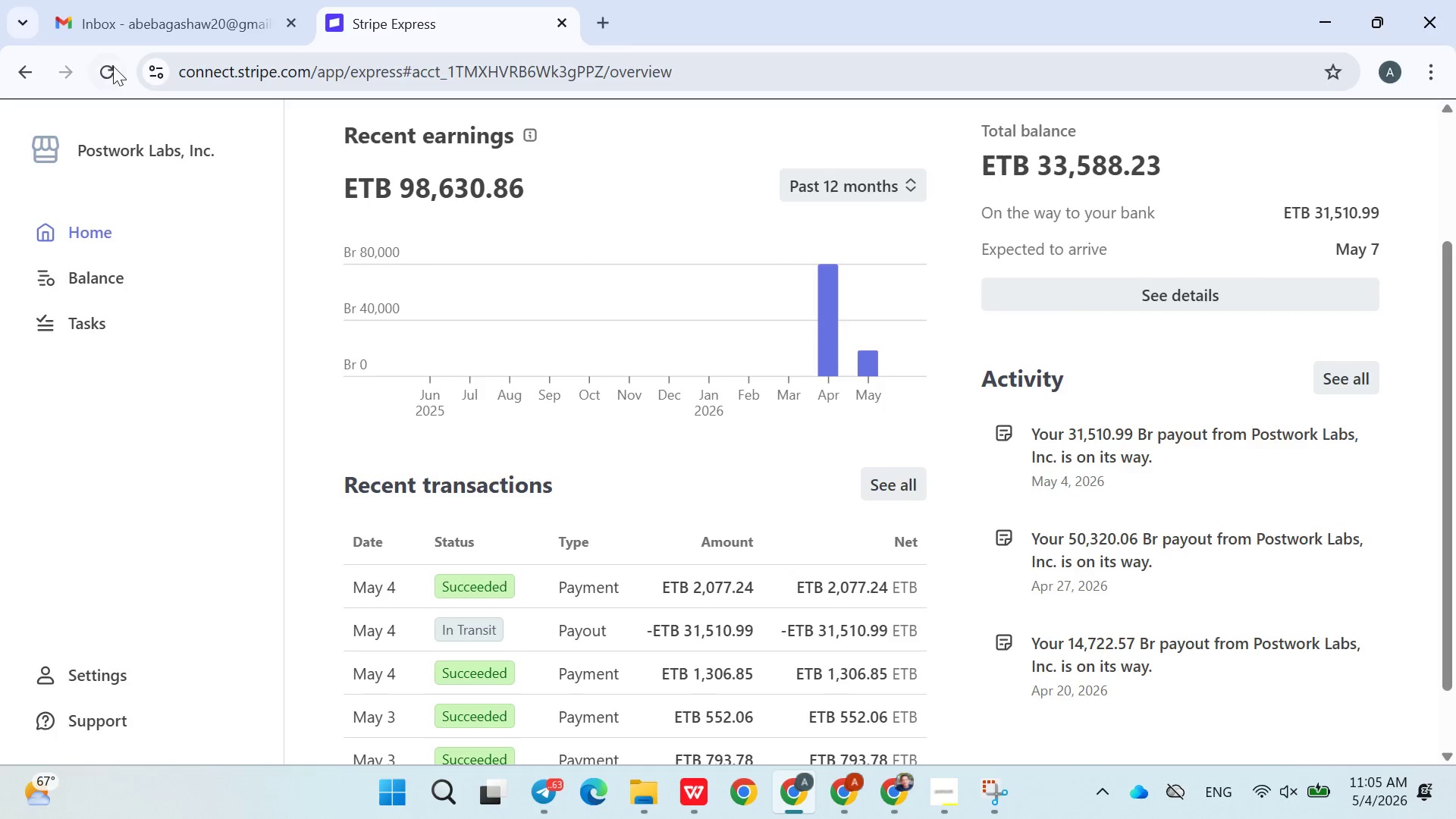 
left_click([115, 73])
 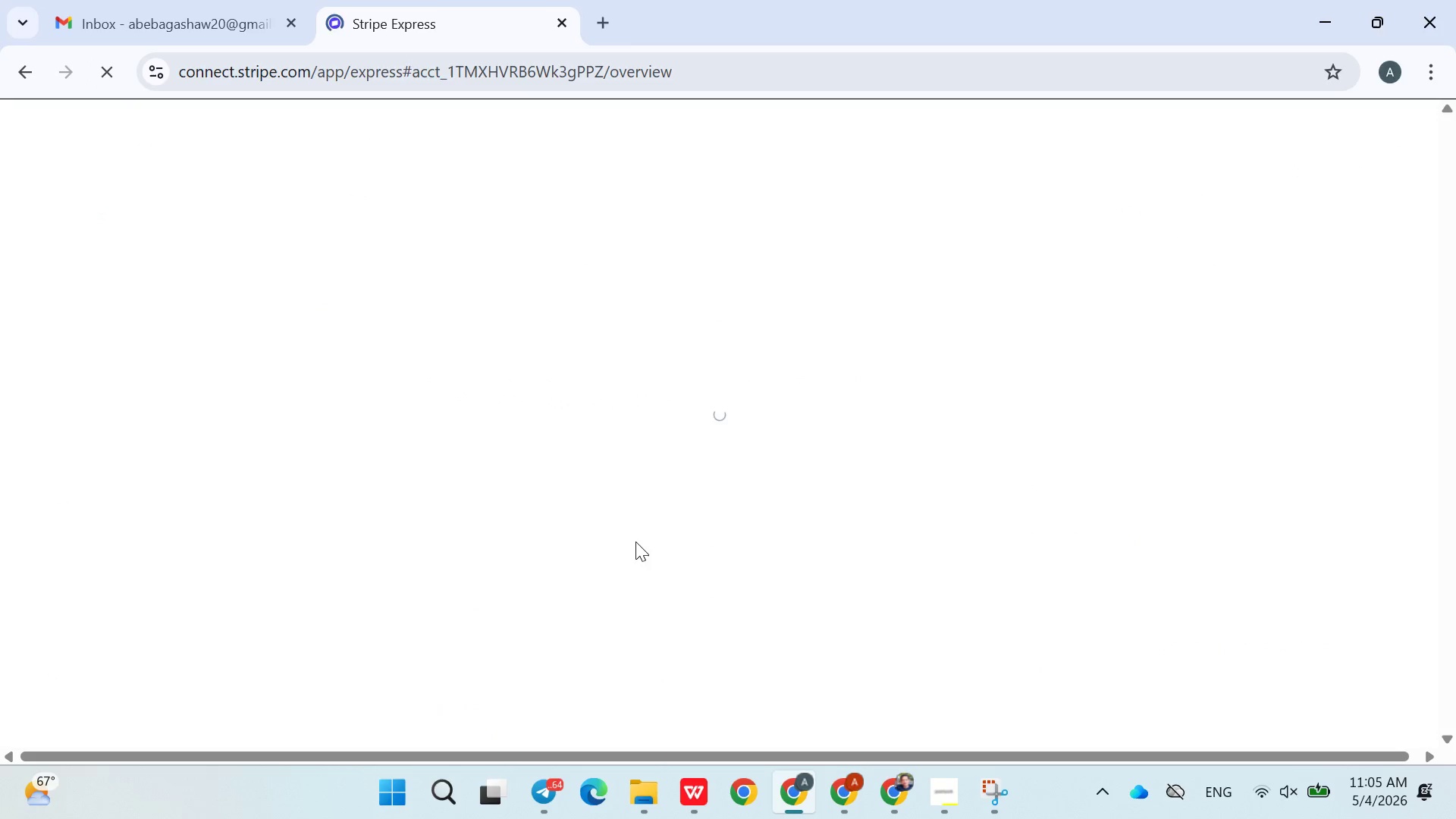 
left_click([848, 777])
 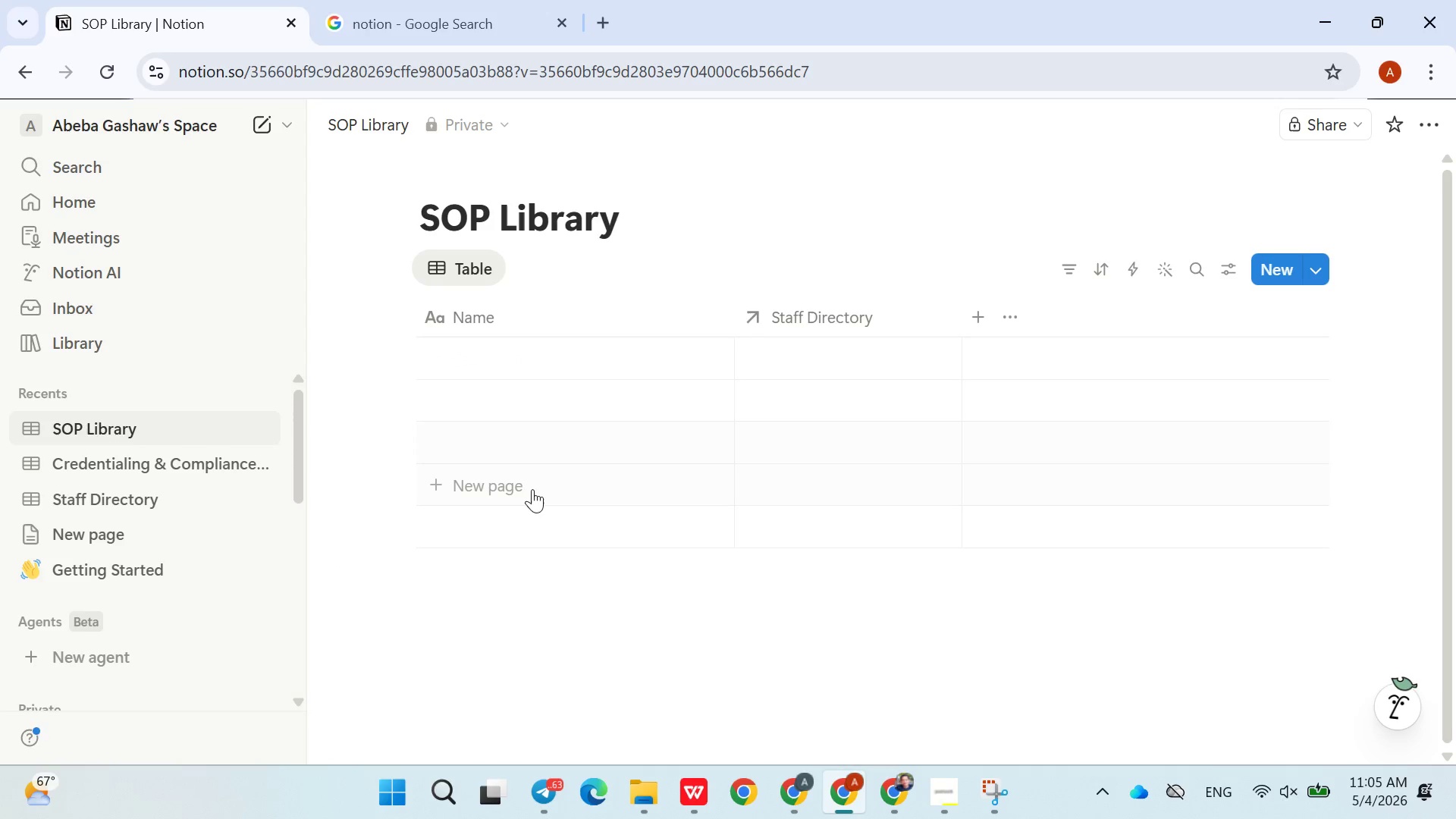 
wait(32.25)
 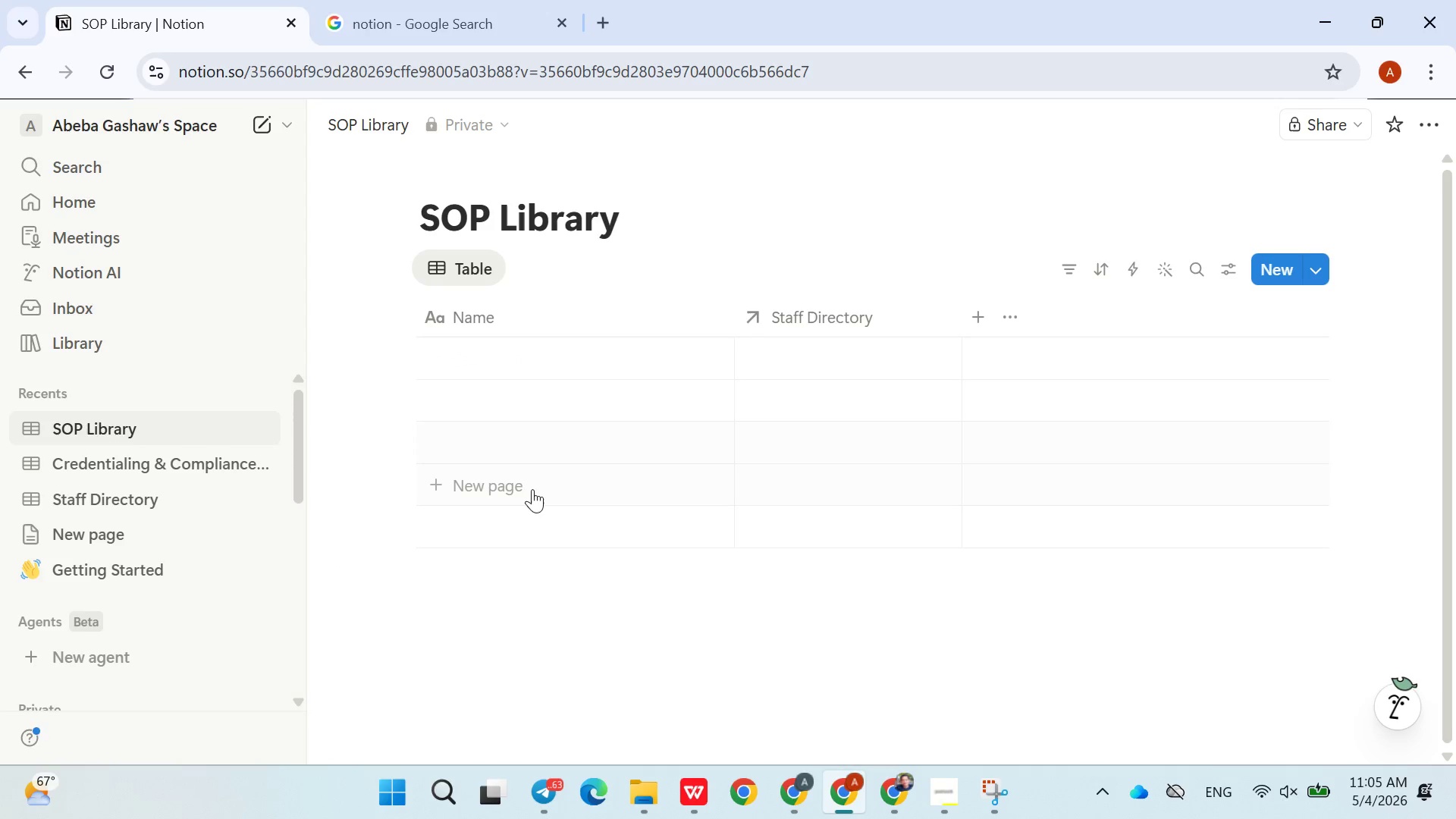 
left_click([143, 454])
 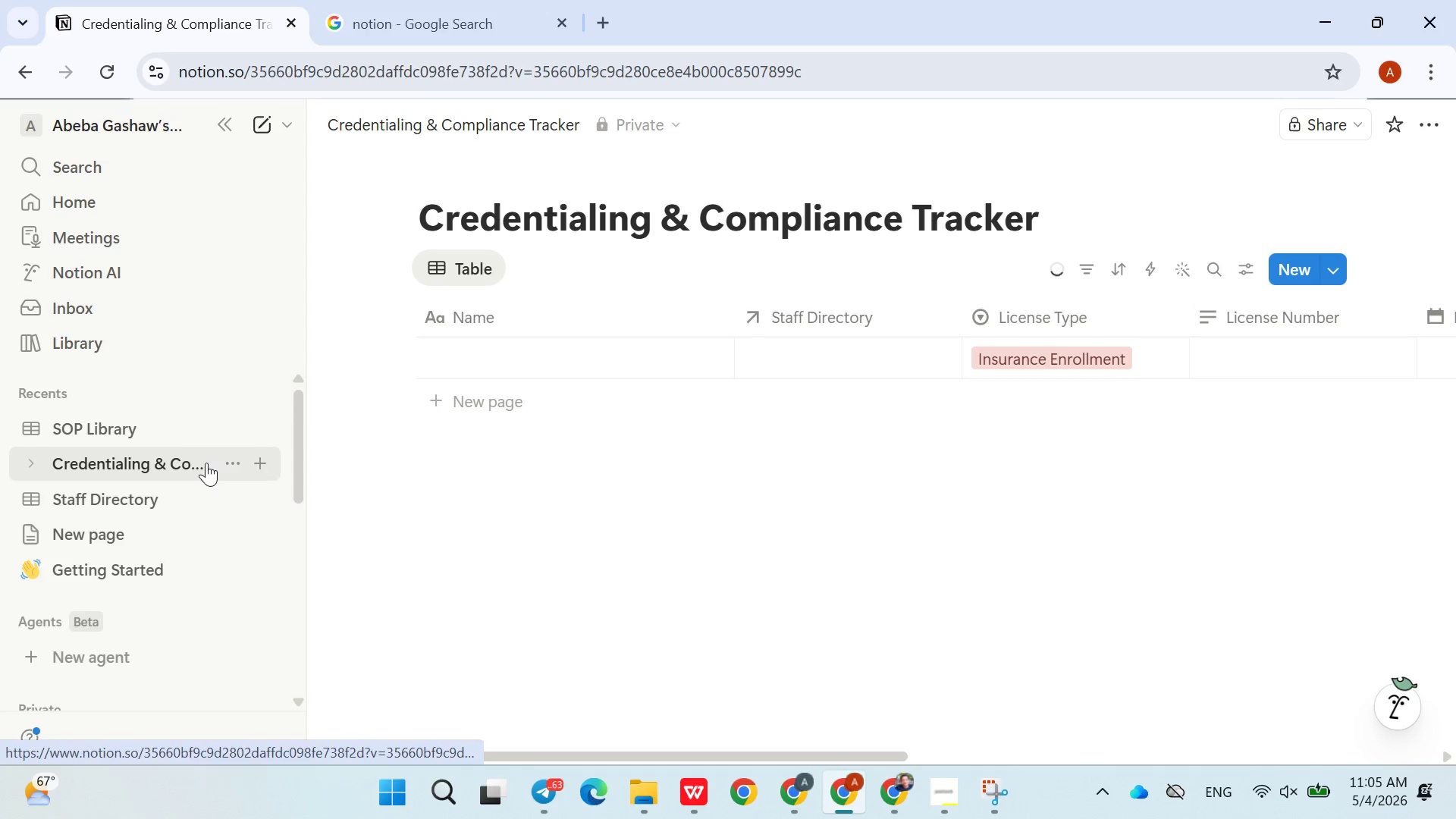 
left_click([133, 425])
 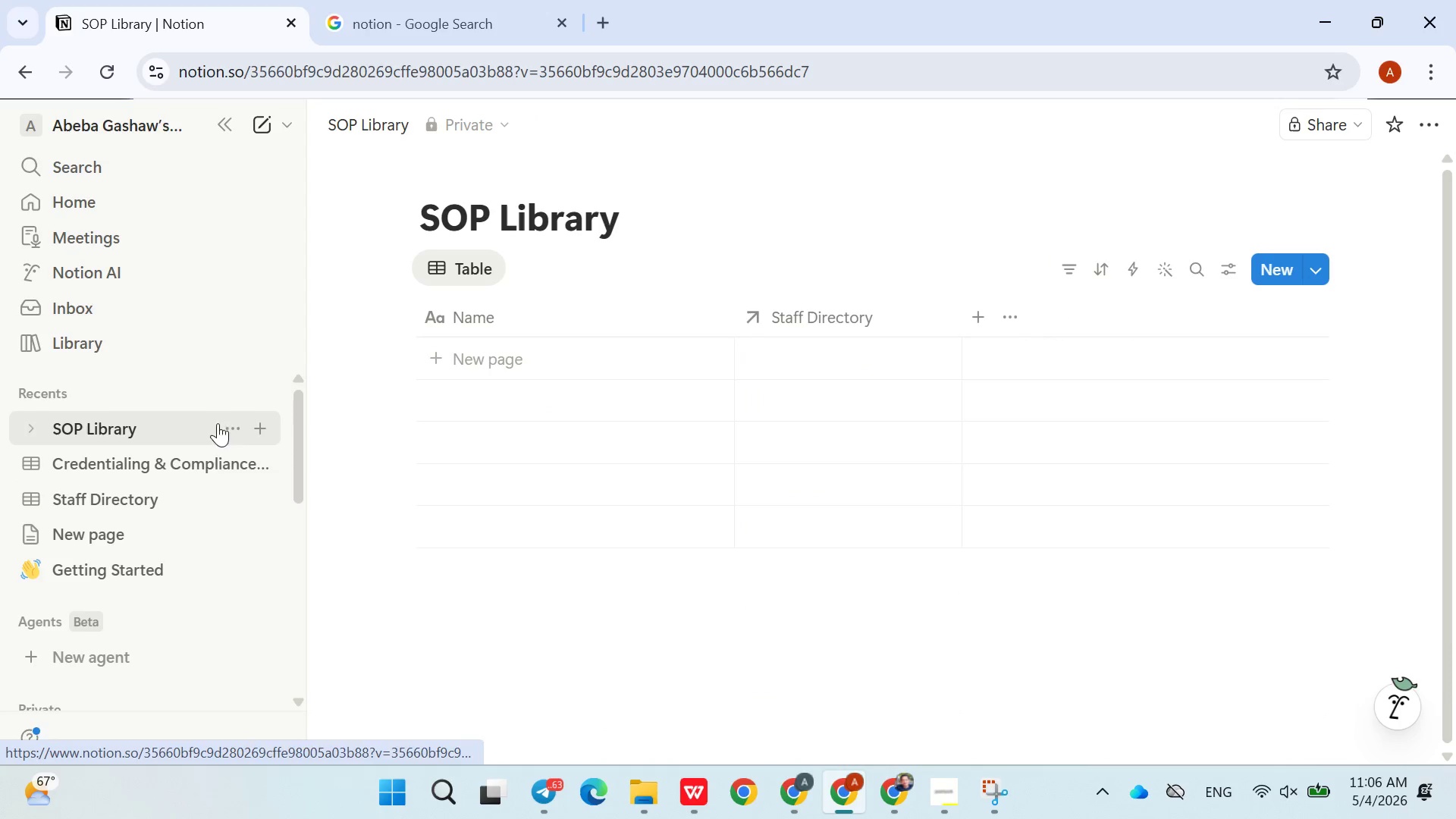 
left_click([547, 616])
 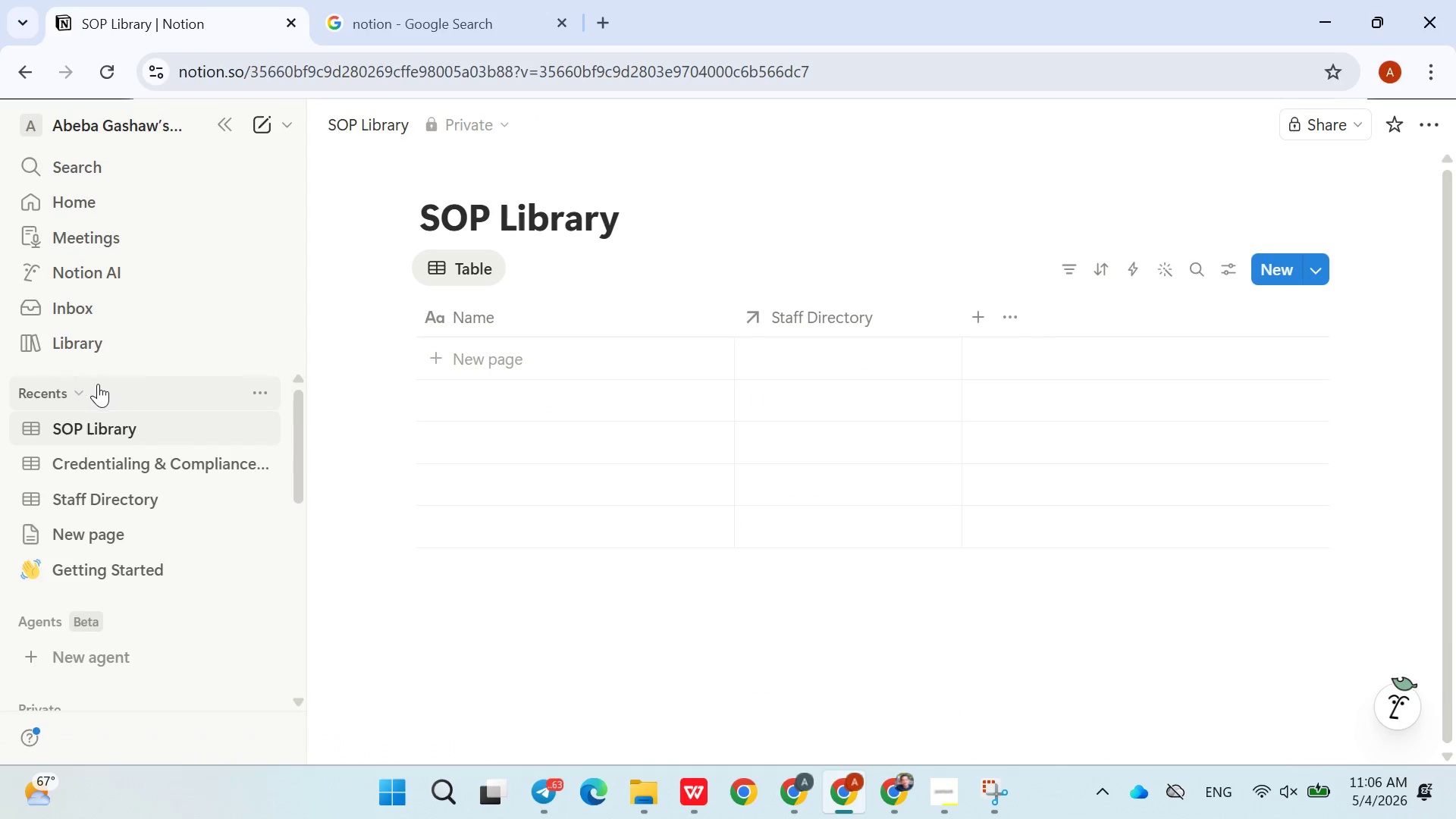 
wait(8.36)
 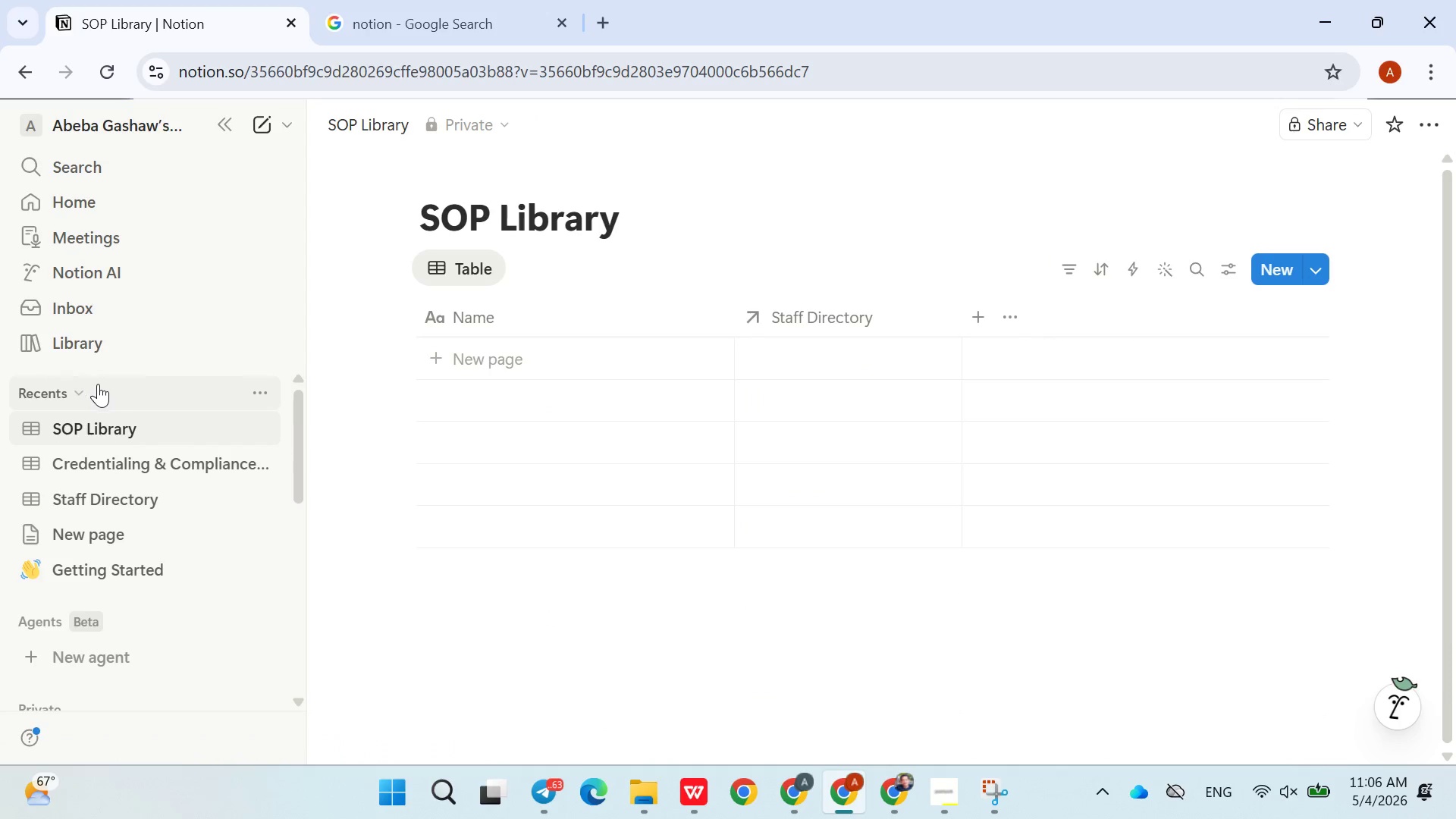 
left_click([260, 567])
 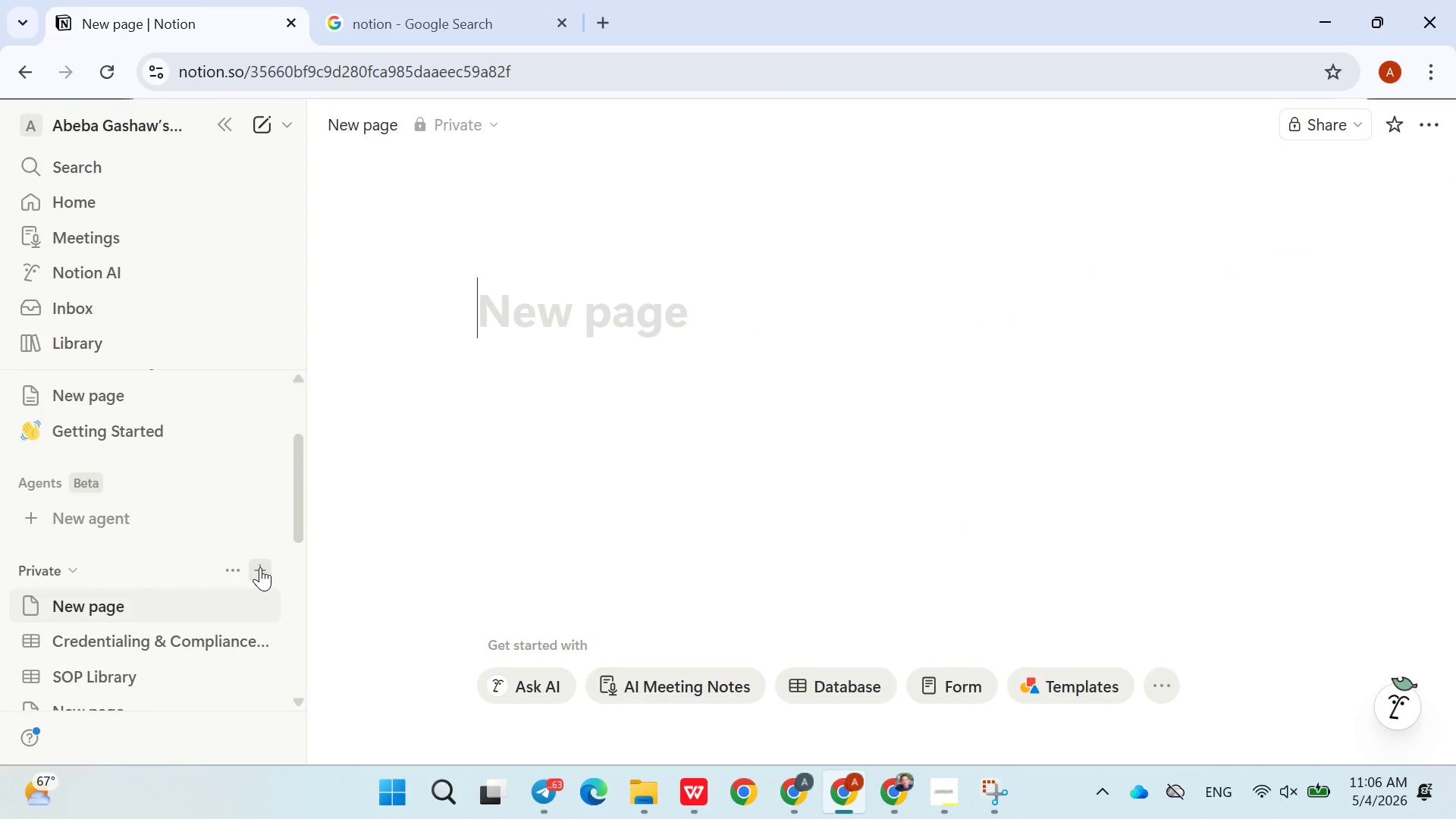 
wait(8.12)
 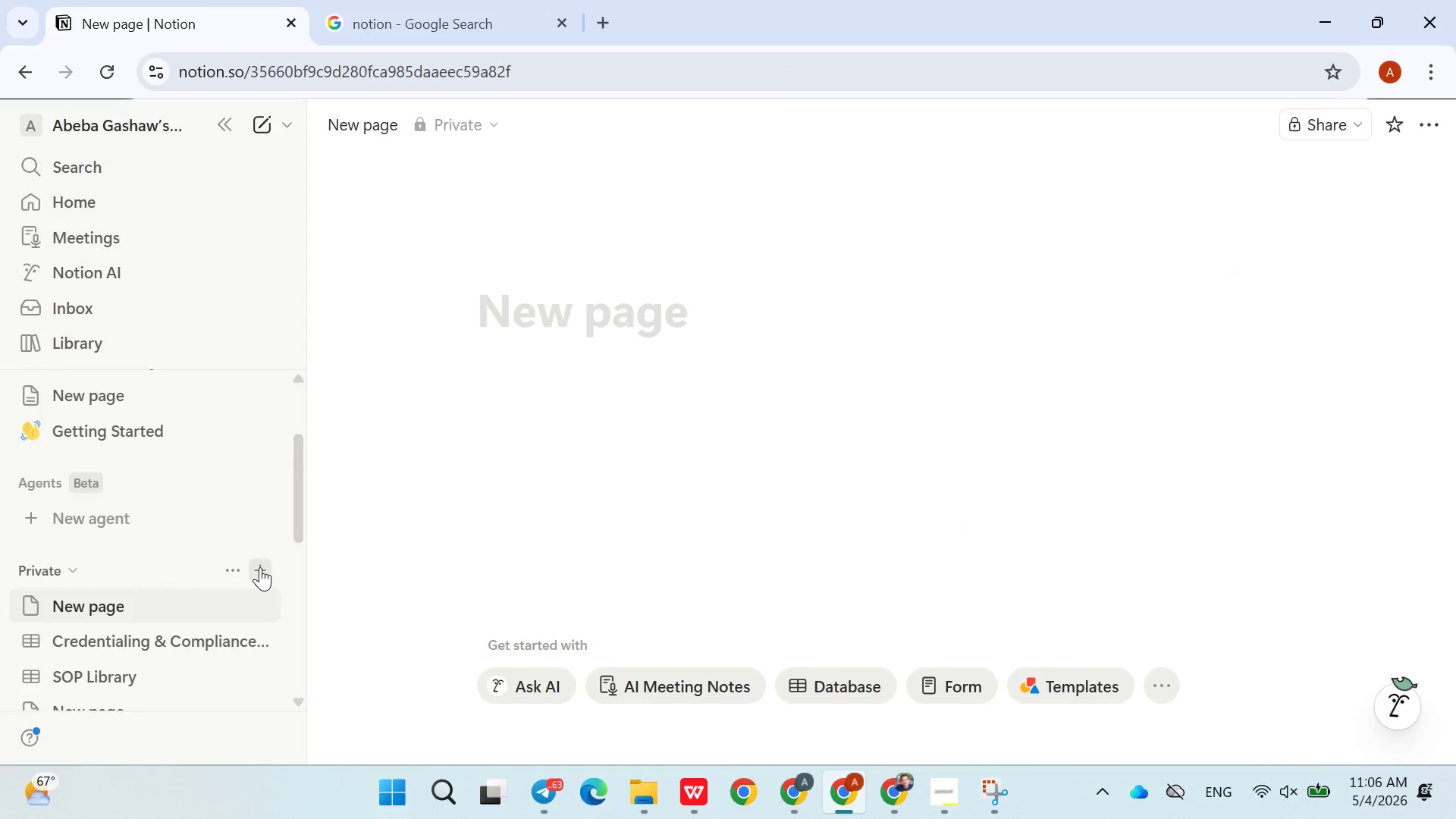 
type(Staff Onboarding)
 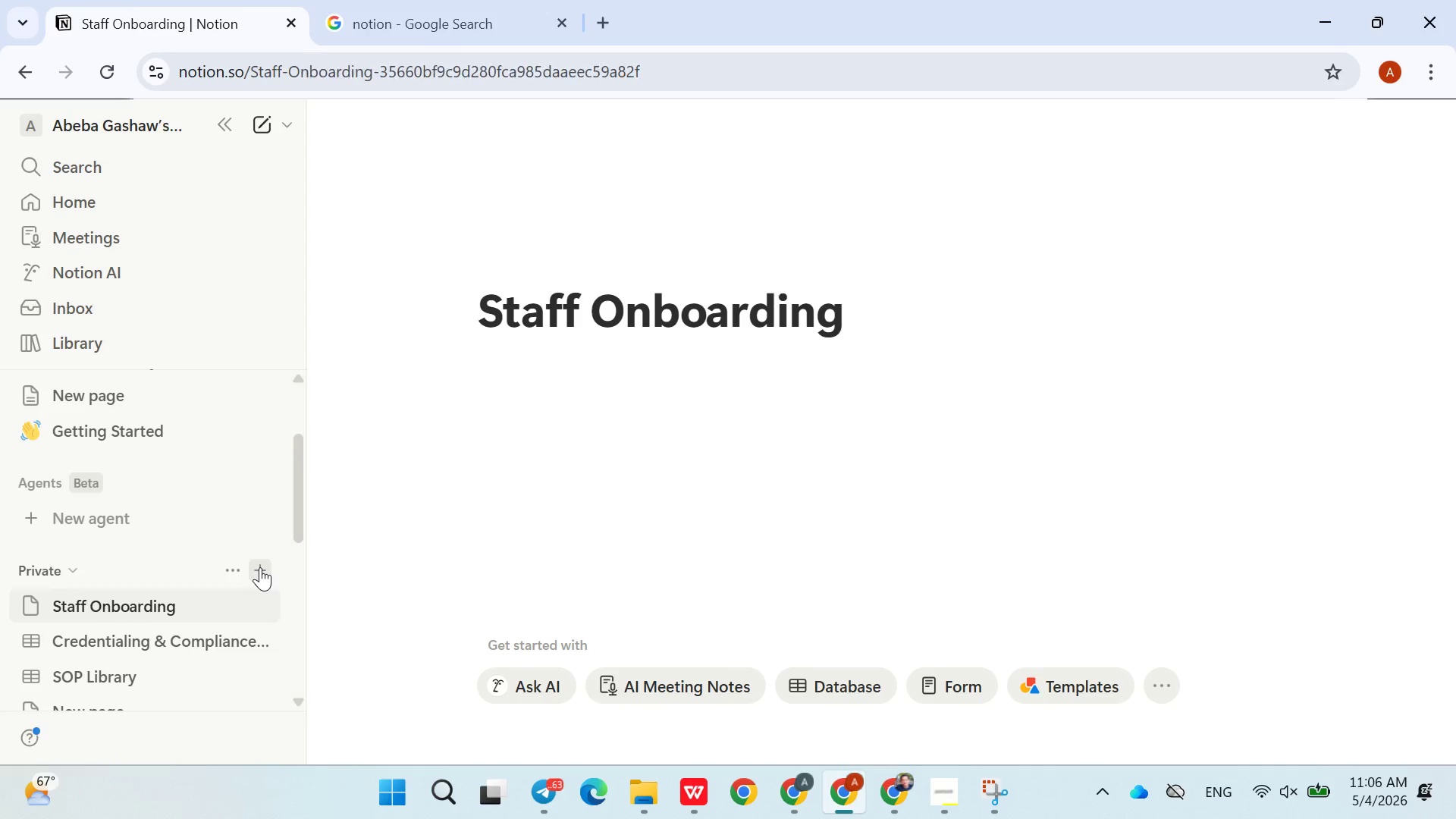 
left_click([808, 689])
 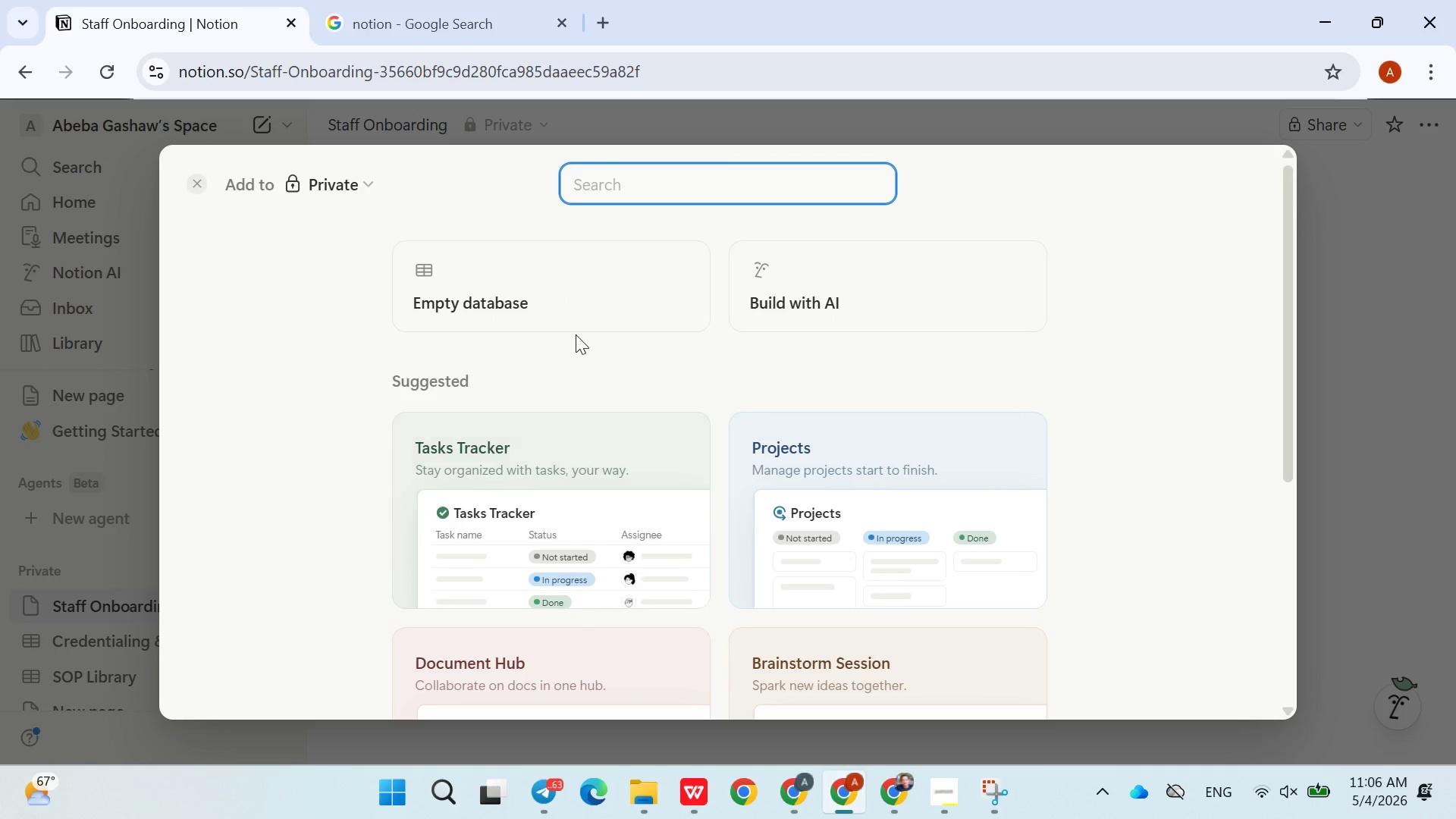 
left_click([526, 307])
 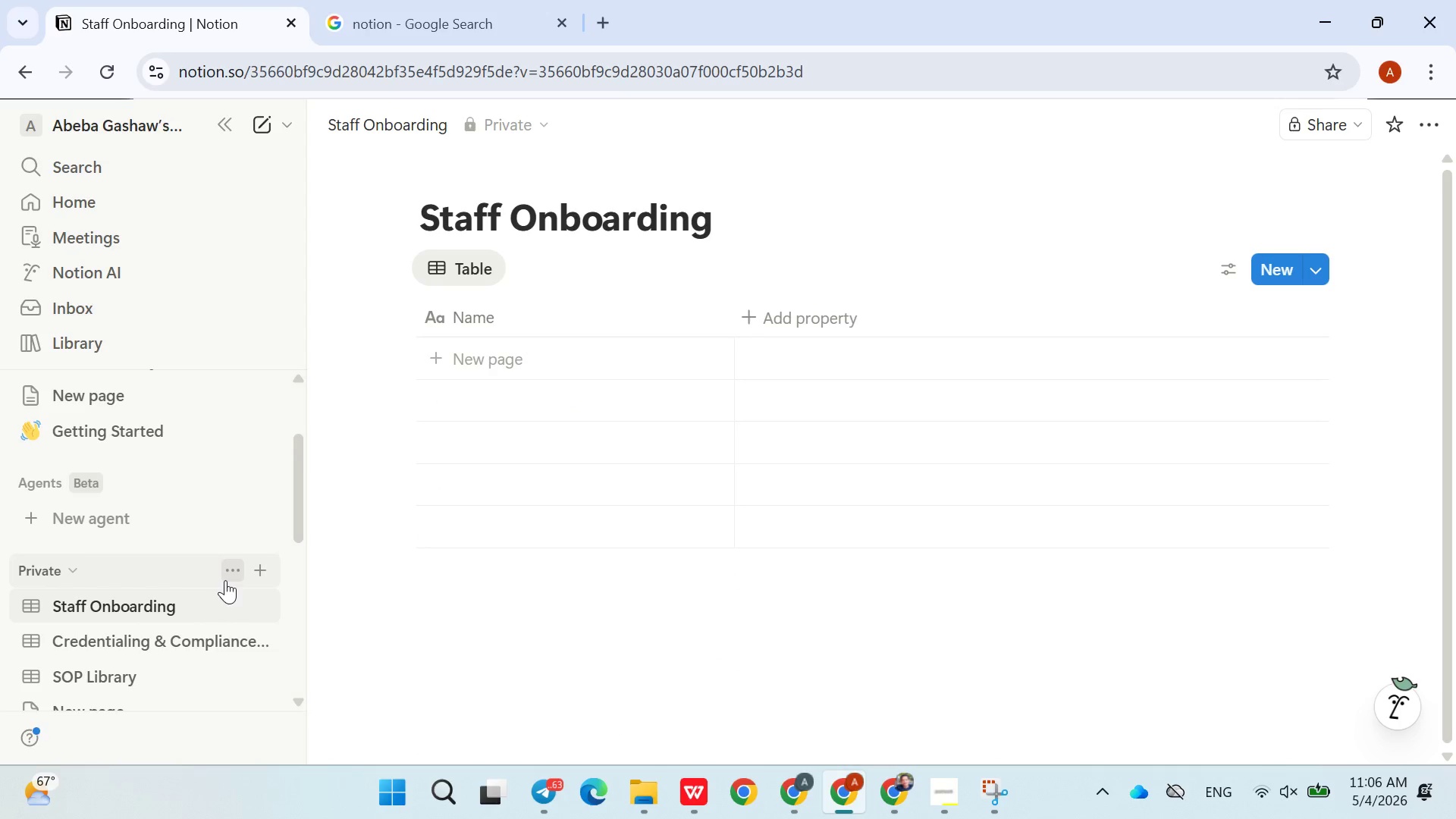 
mouse_move([155, 553])
 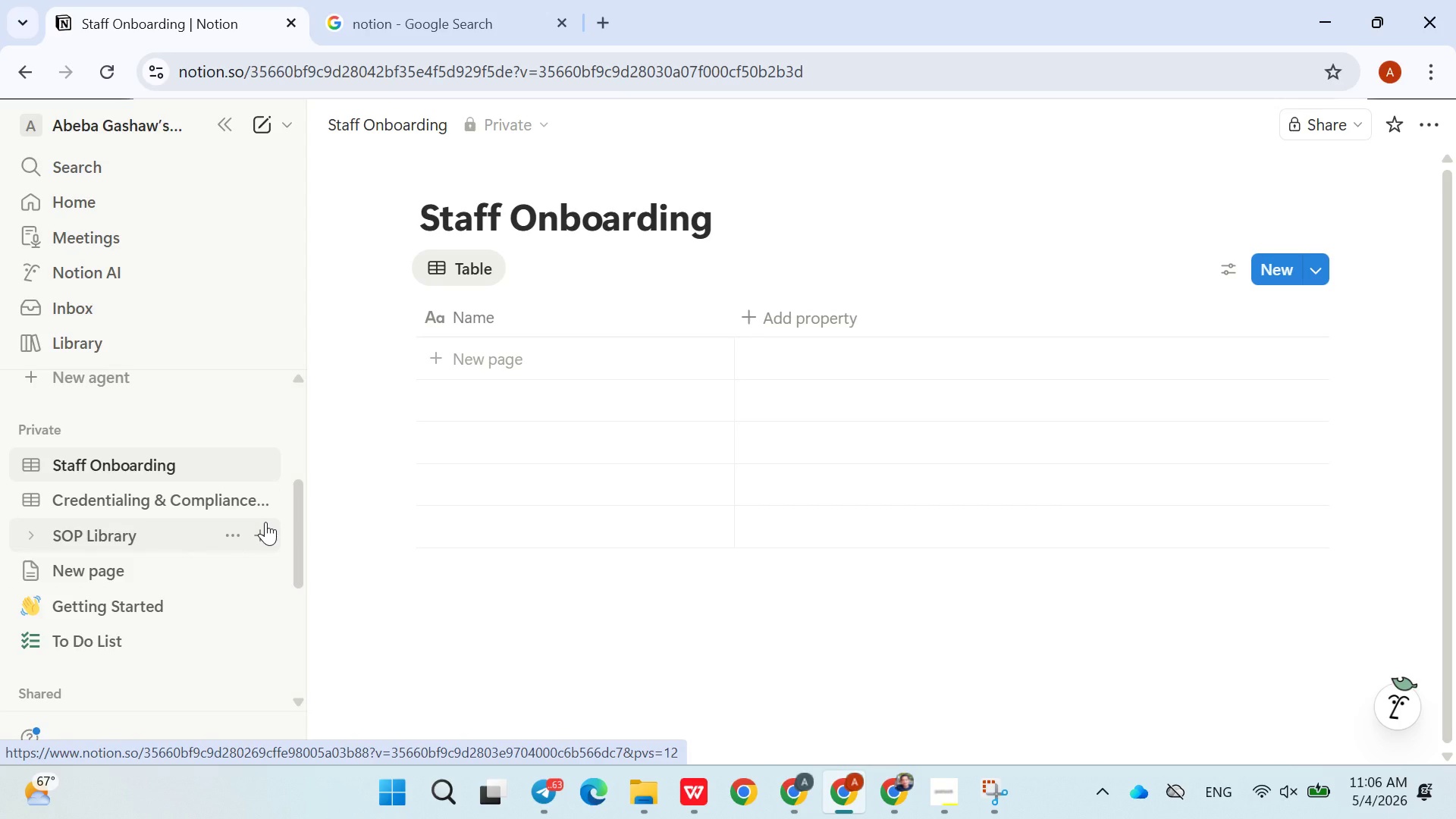 
wait(6.83)
 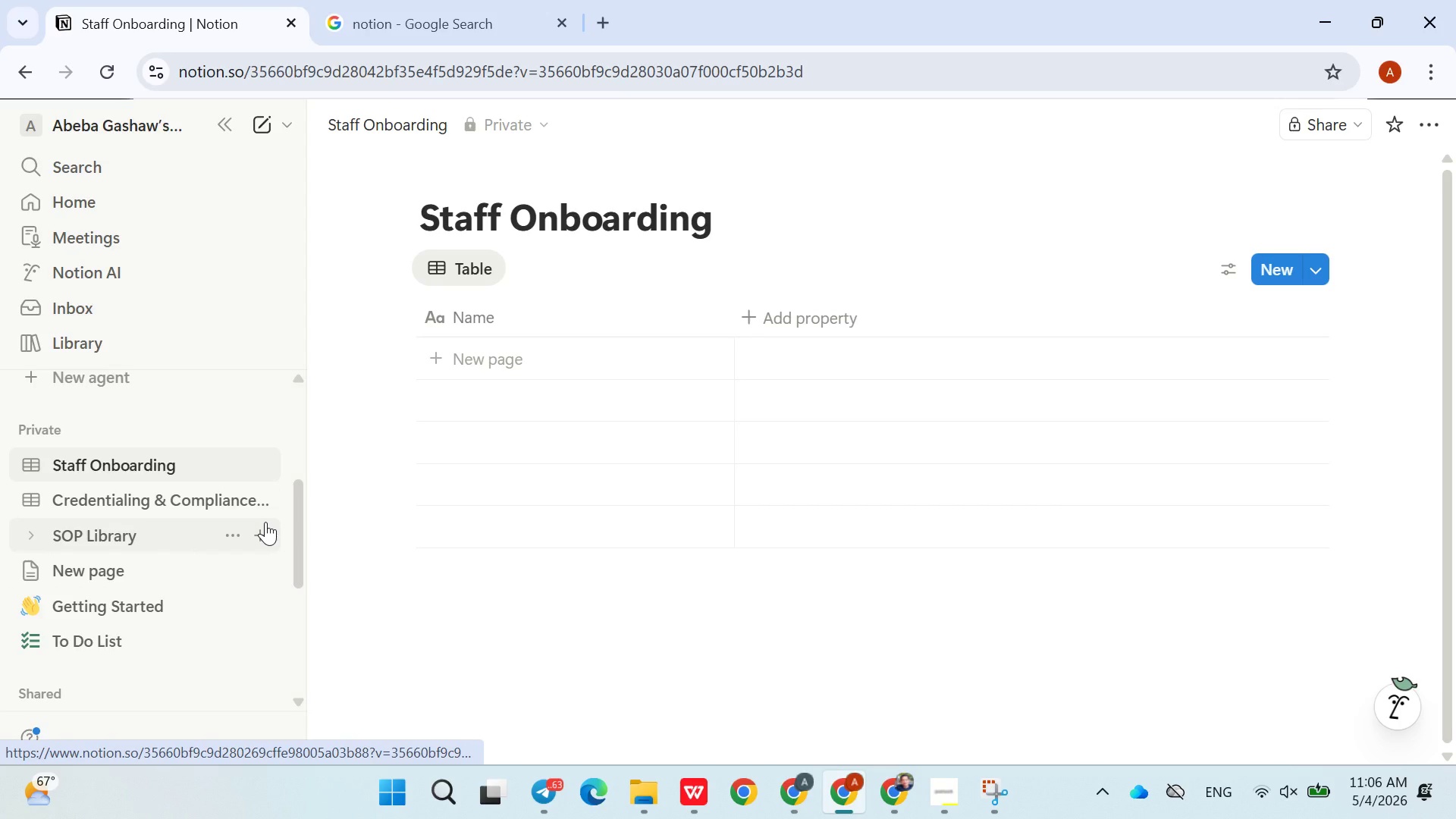 
left_click([154, 538])
 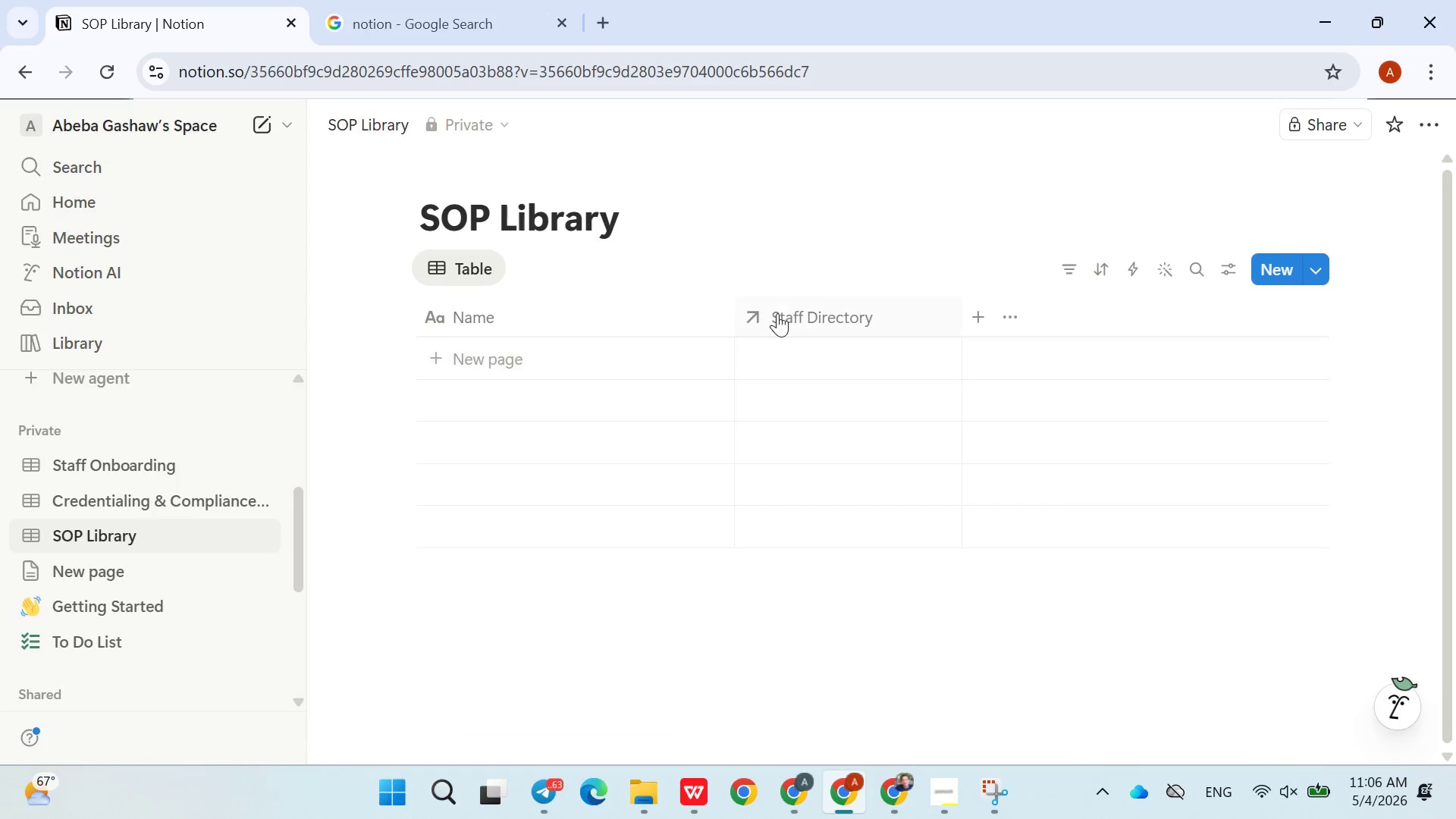 
left_click([783, 309])
 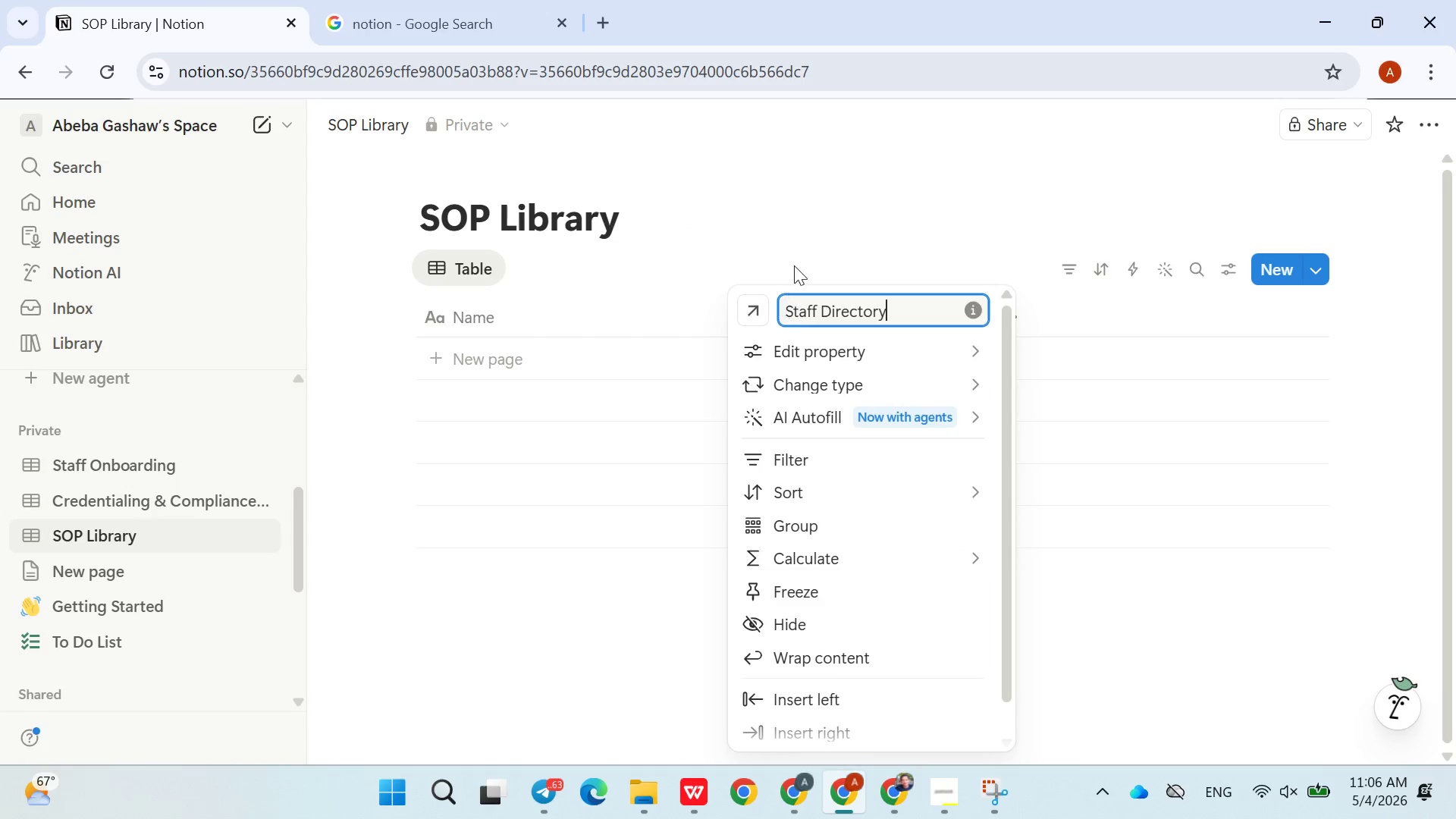 
left_click([794, 246])
 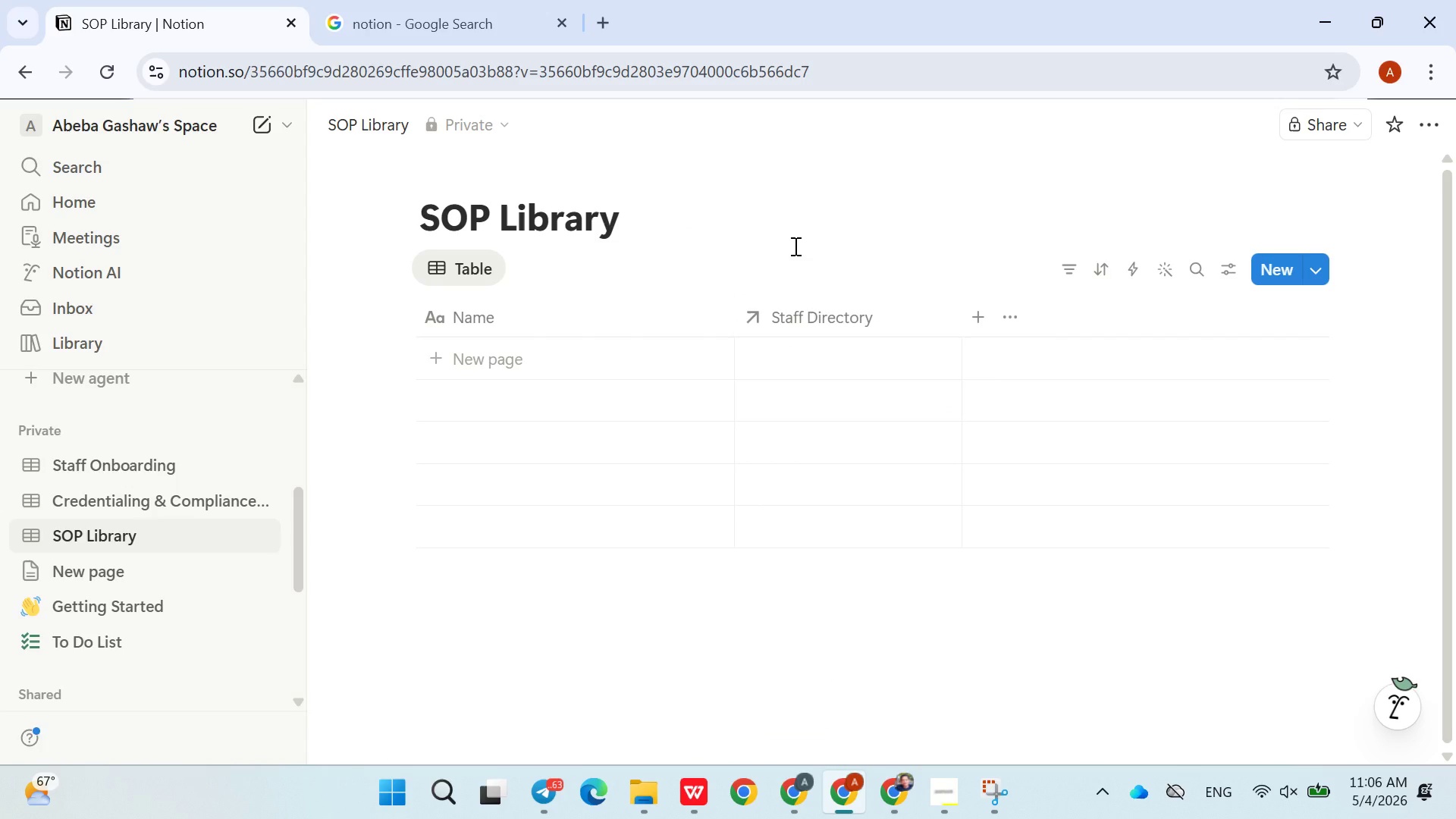 
wait(17.38)
 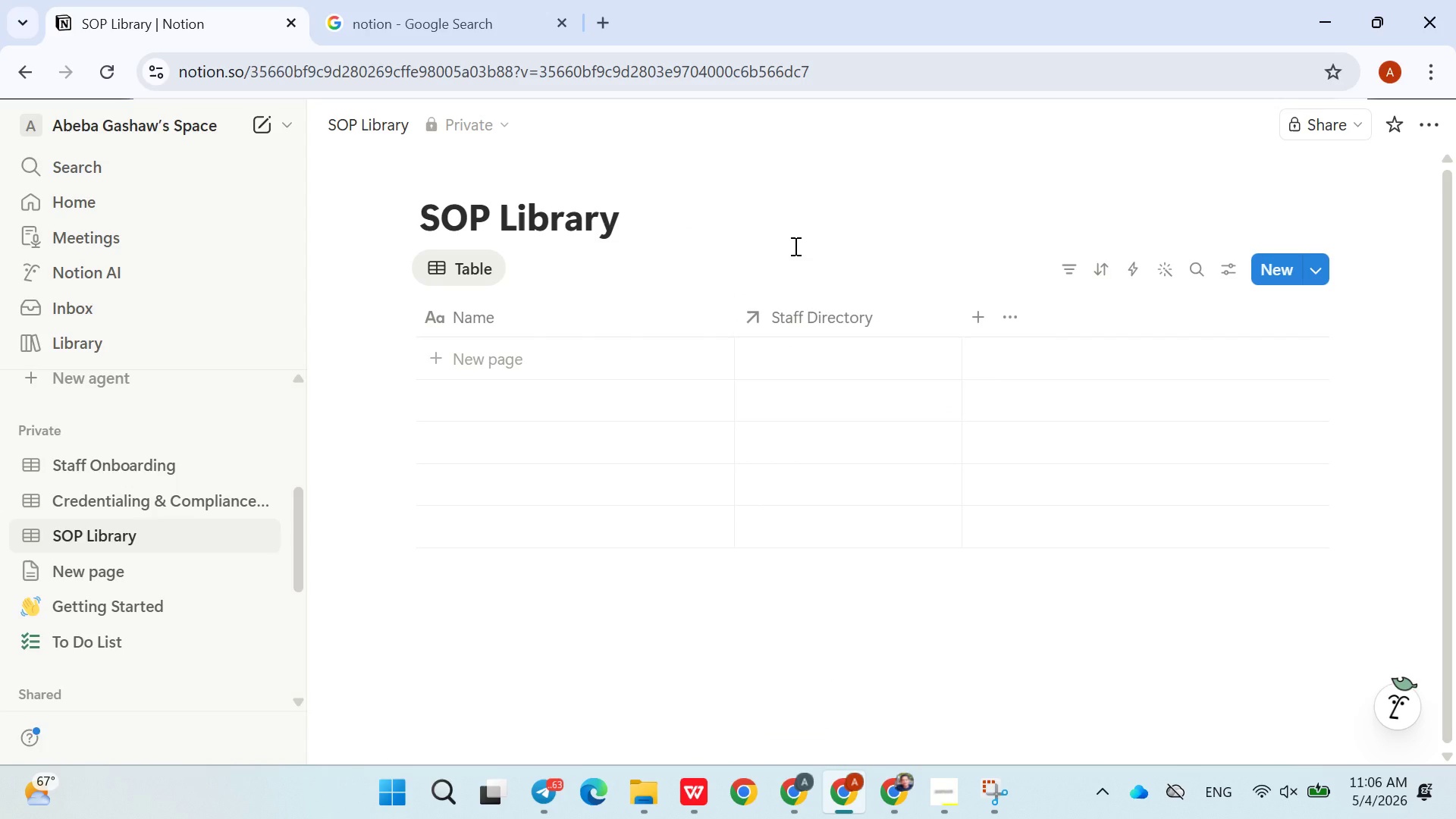 
mouse_move([952, 314])
 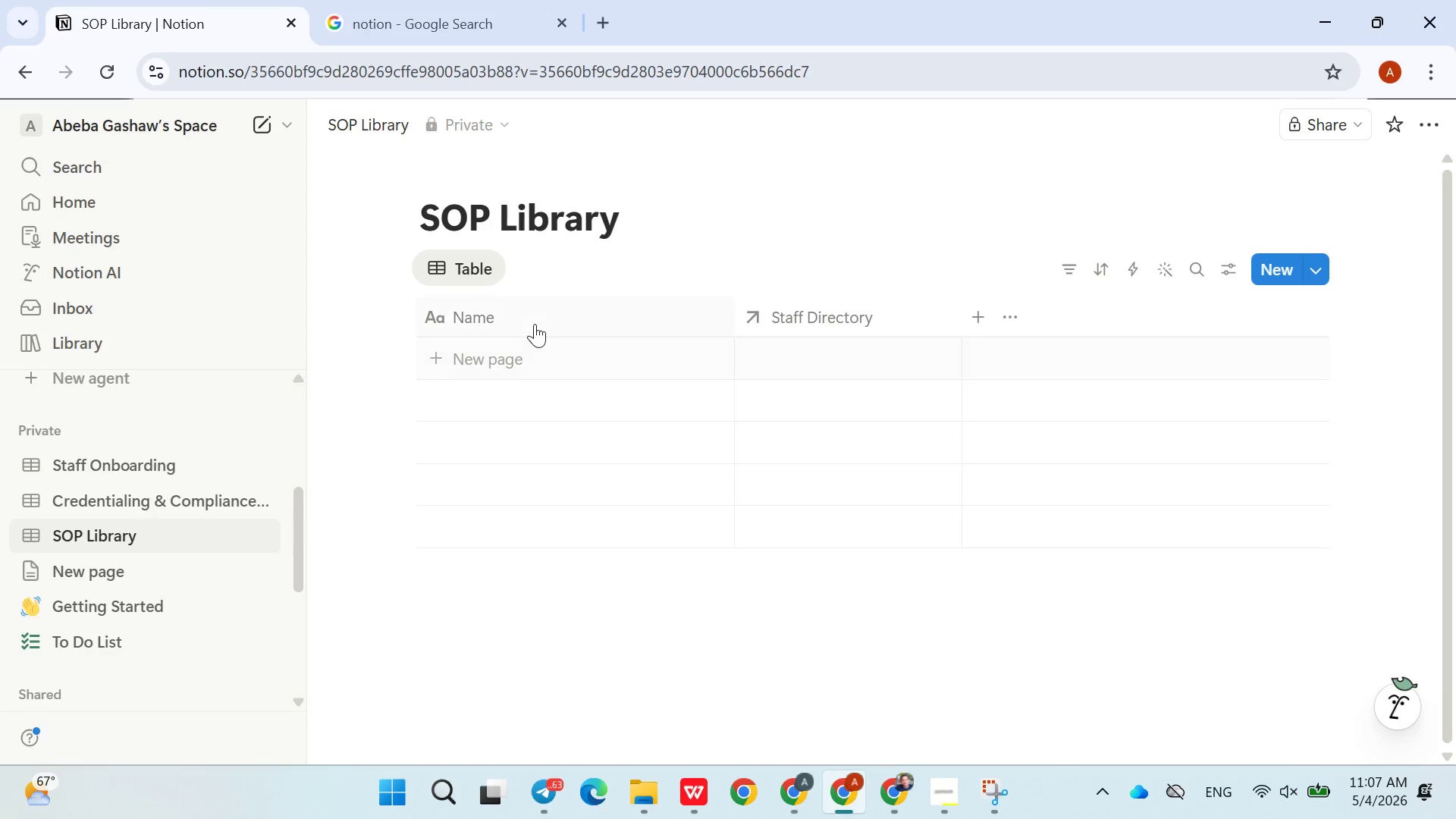 
left_click([535, 323])
 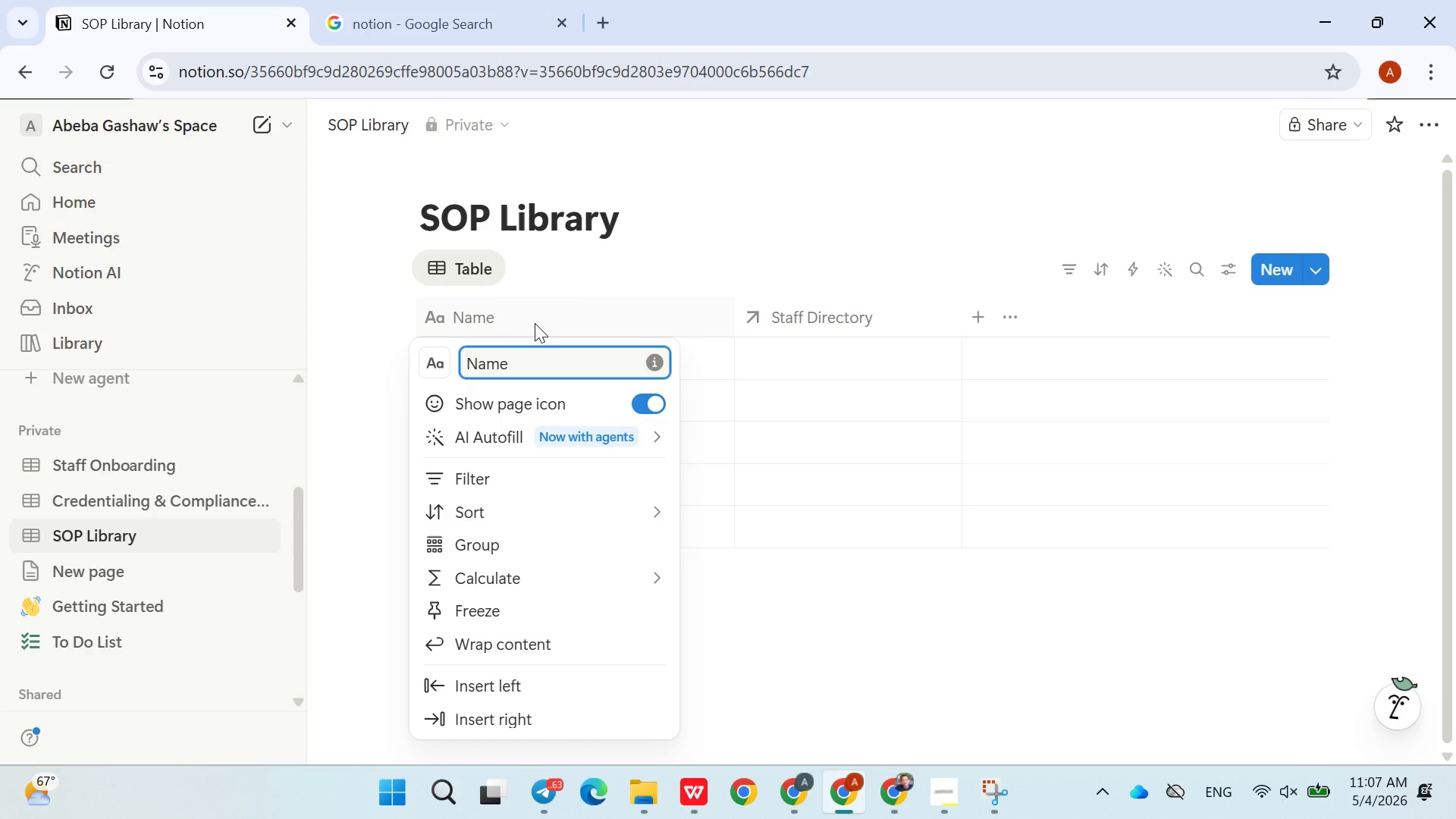 
left_click([534, 325])
 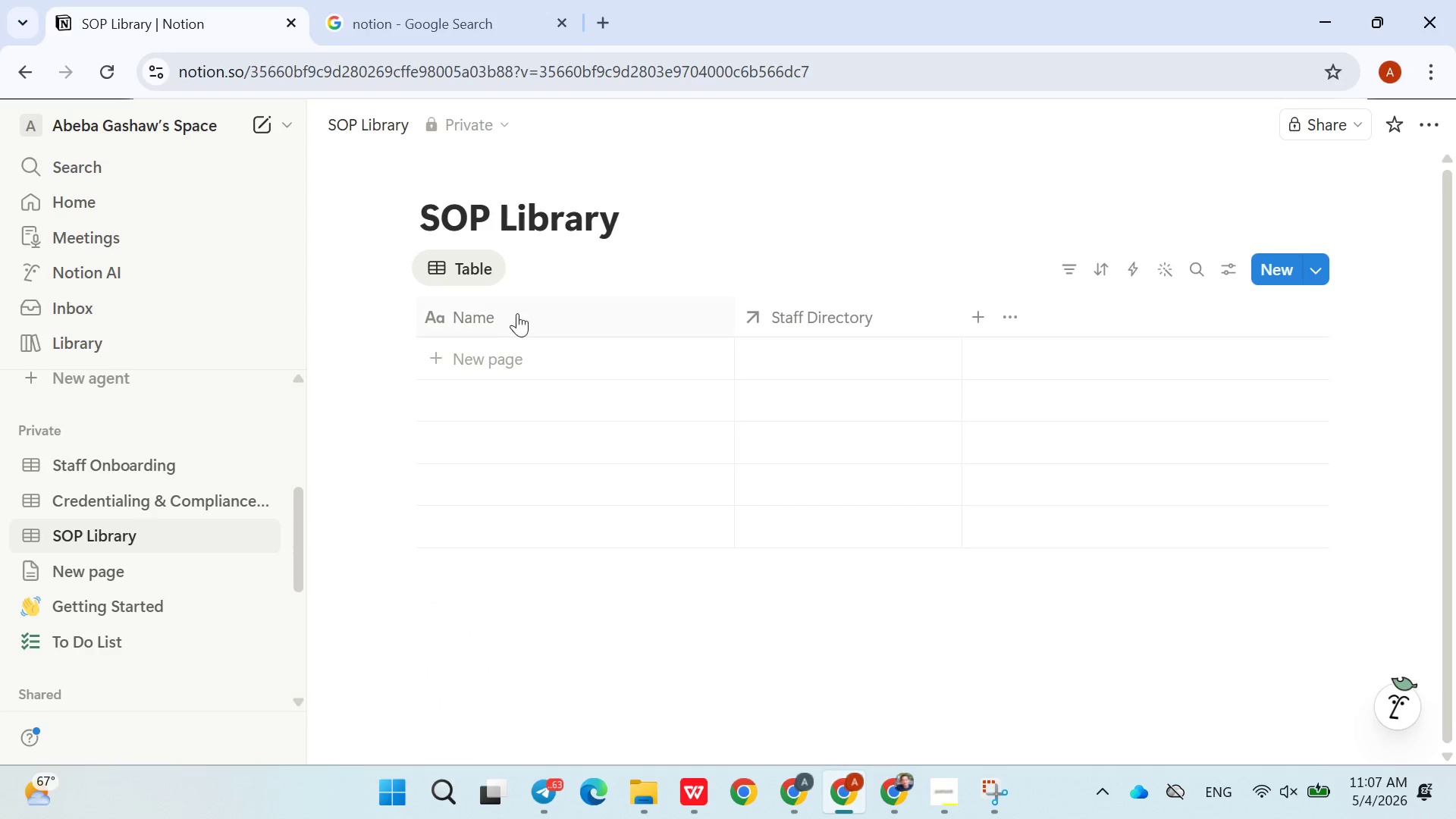 
double_click([516, 313])
 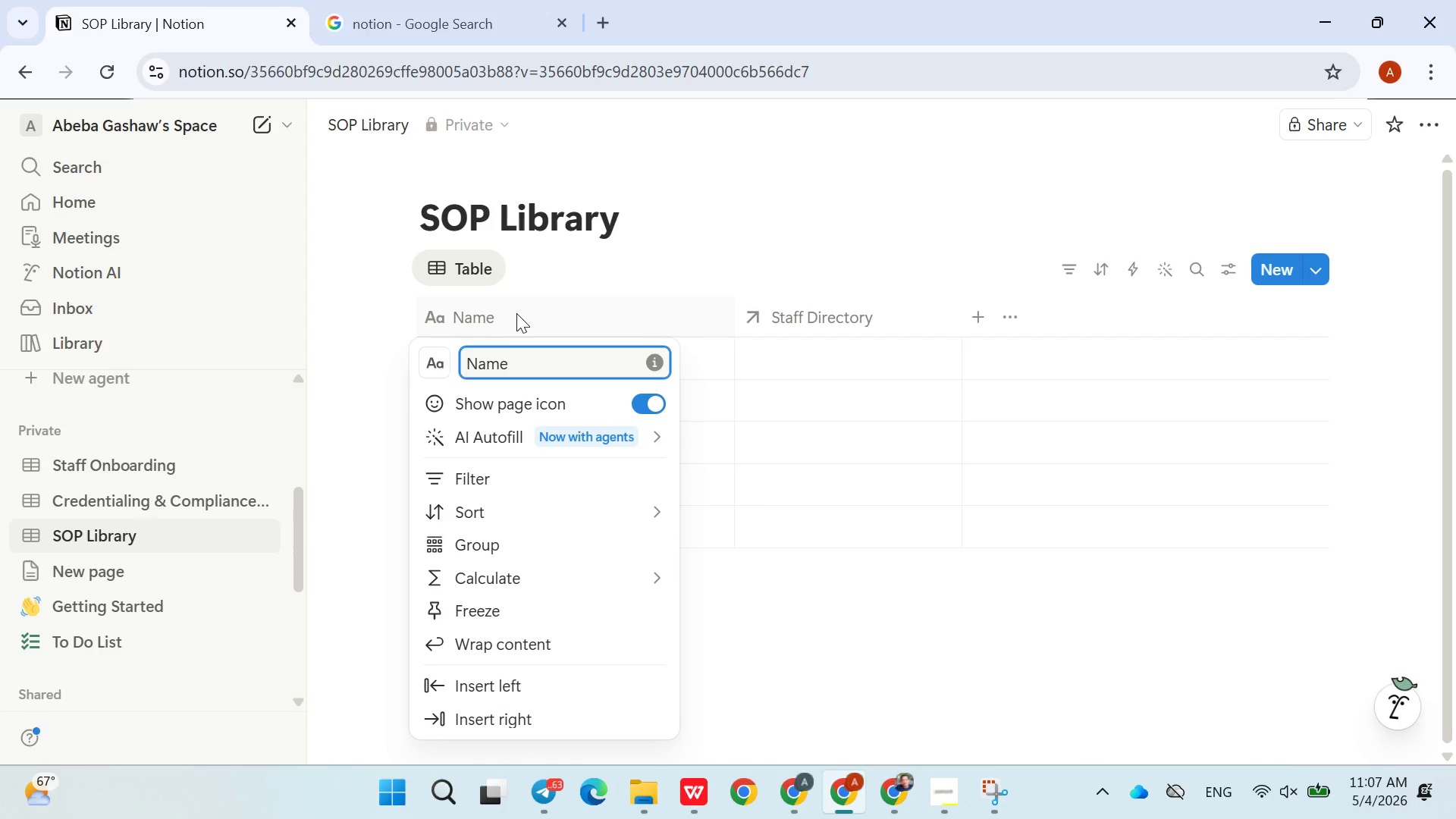 
hold_key(key=ArrowLeft, duration=0.86)
 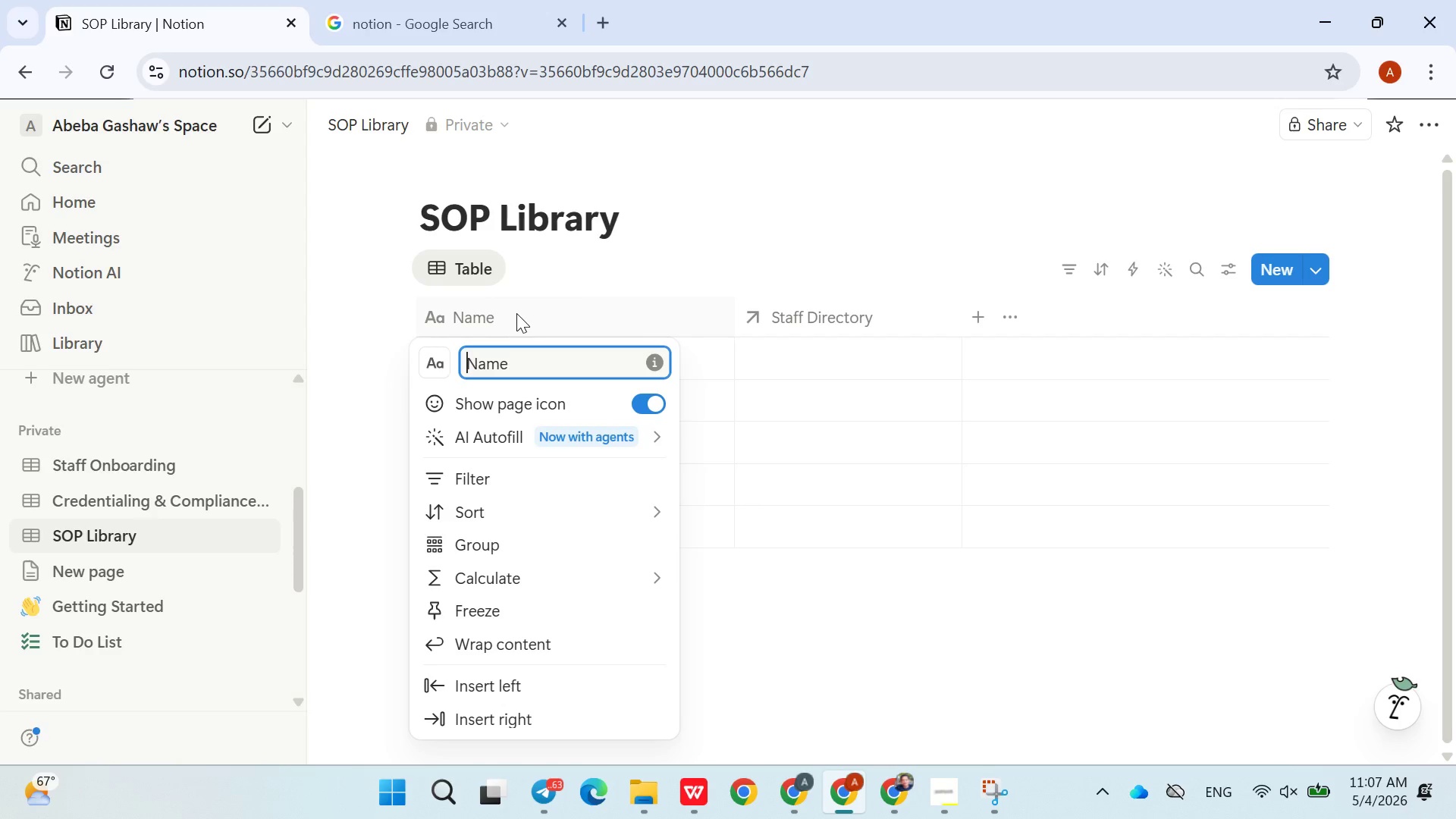 
type(Protocol )
 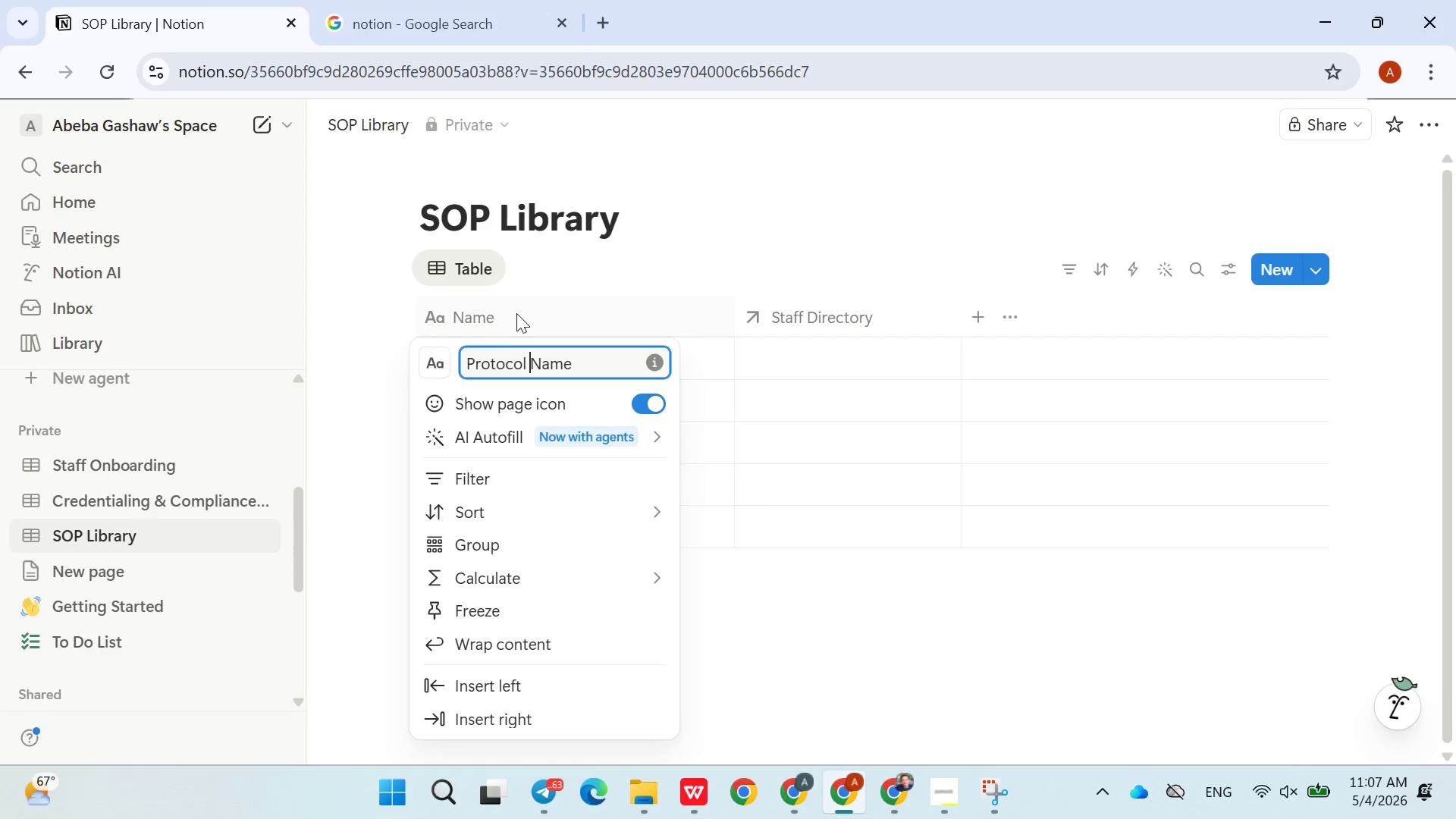 
key(Enter)
 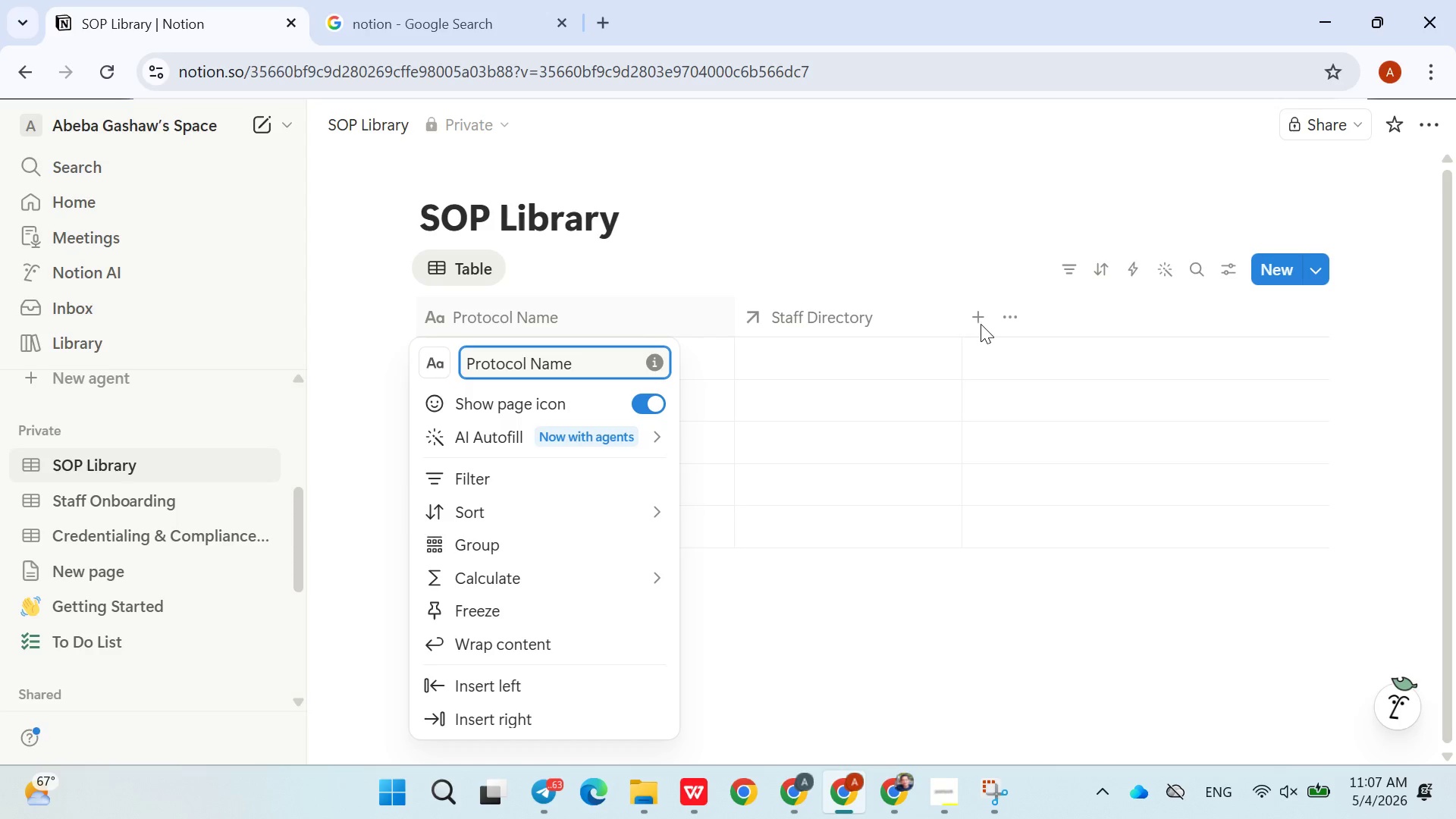 
double_click([981, 321])
 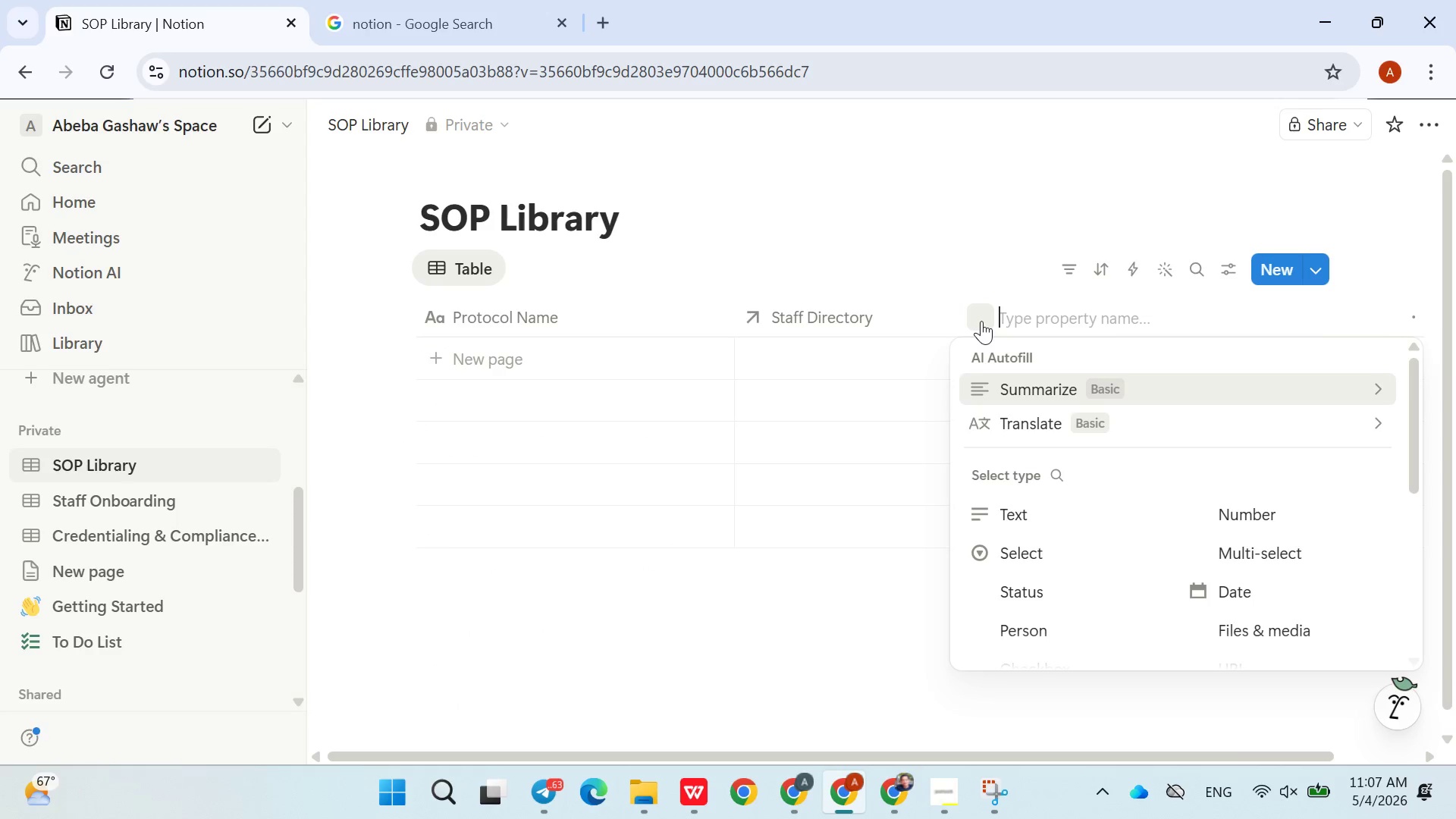 
type(Department)
 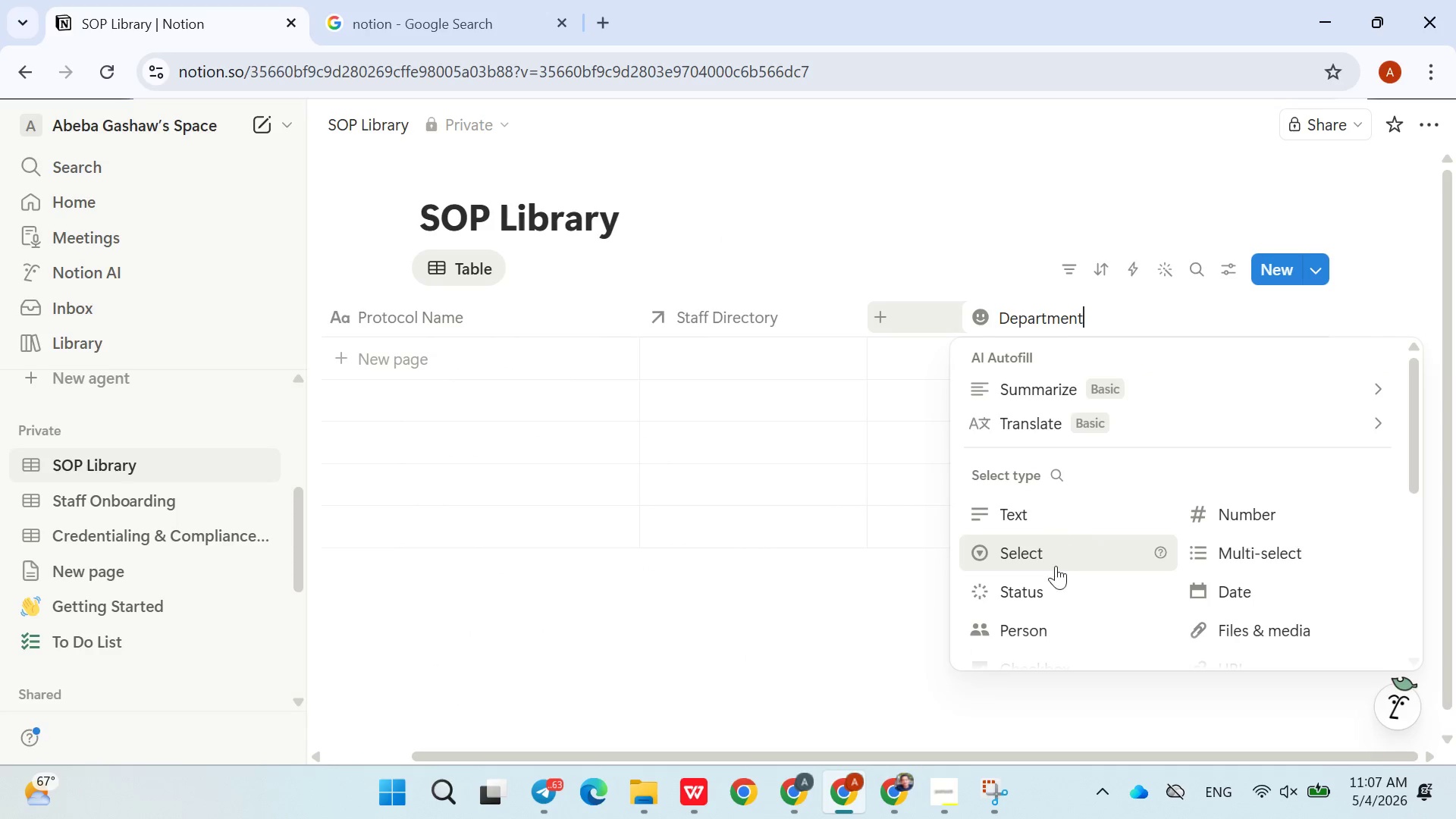 
mouse_move([1119, 551])
 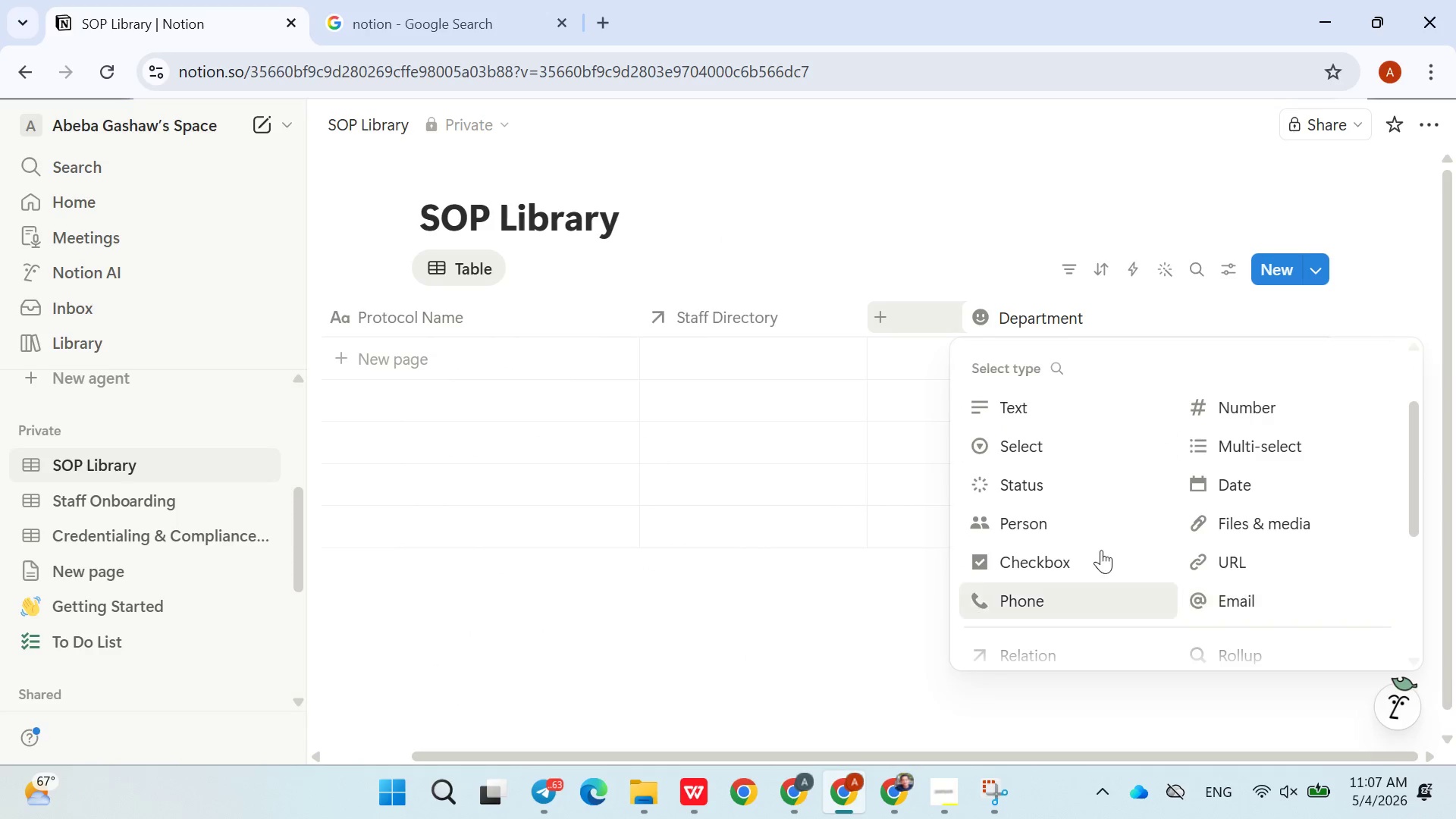 
mouse_move([1084, 543])
 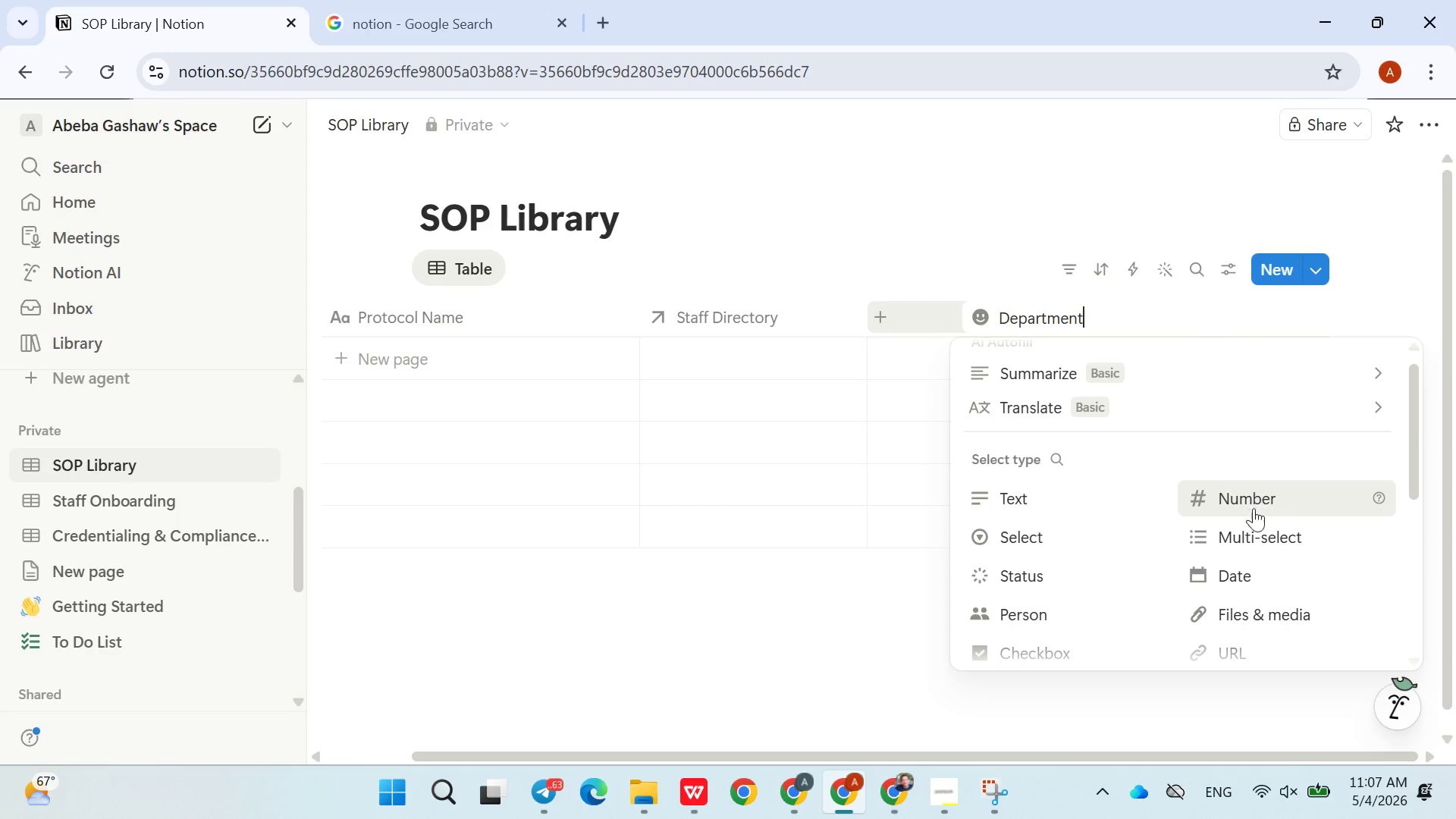 
left_click([1234, 529])
 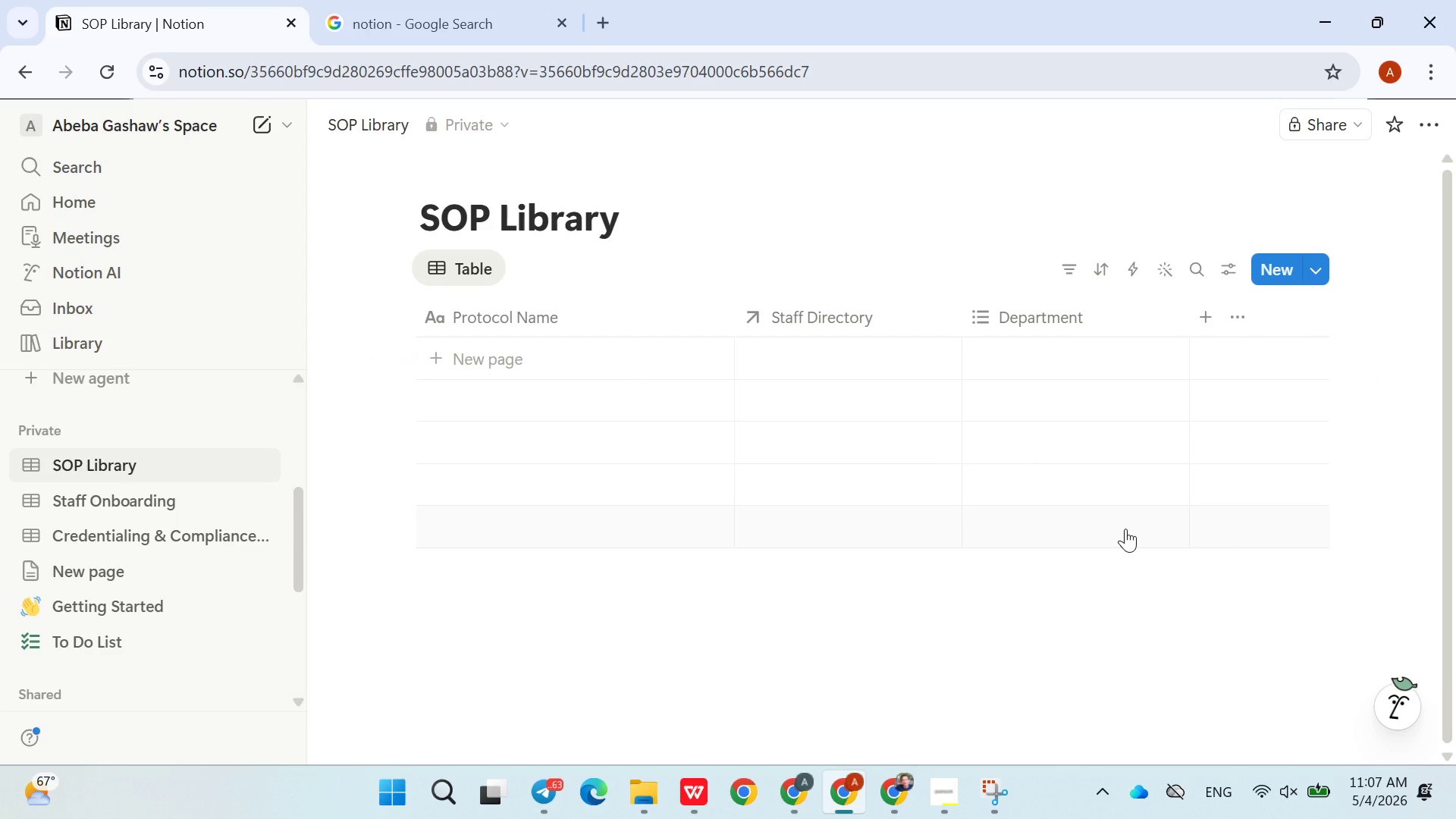 
left_click([1066, 358])
 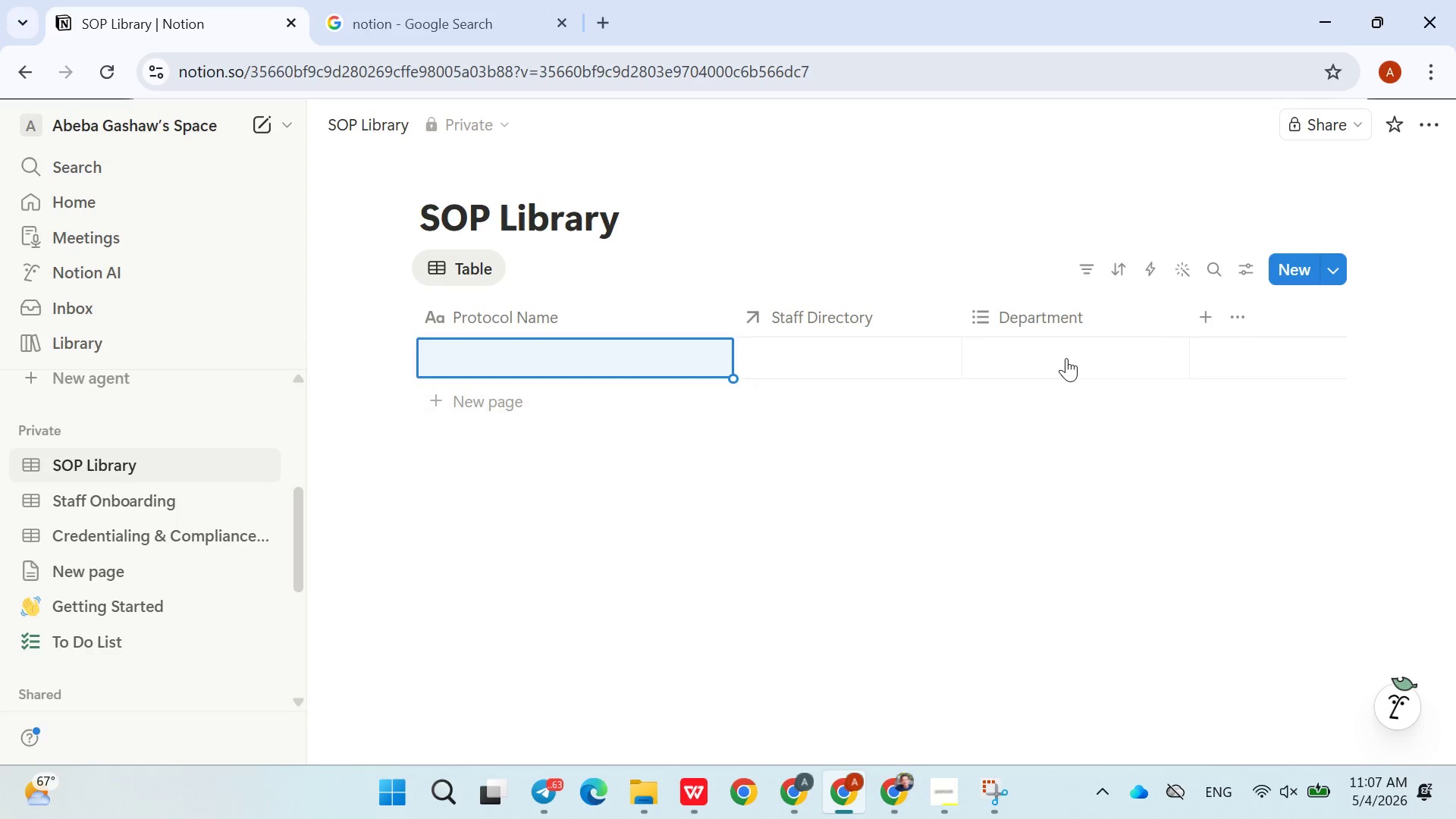 
double_click([1066, 358])
 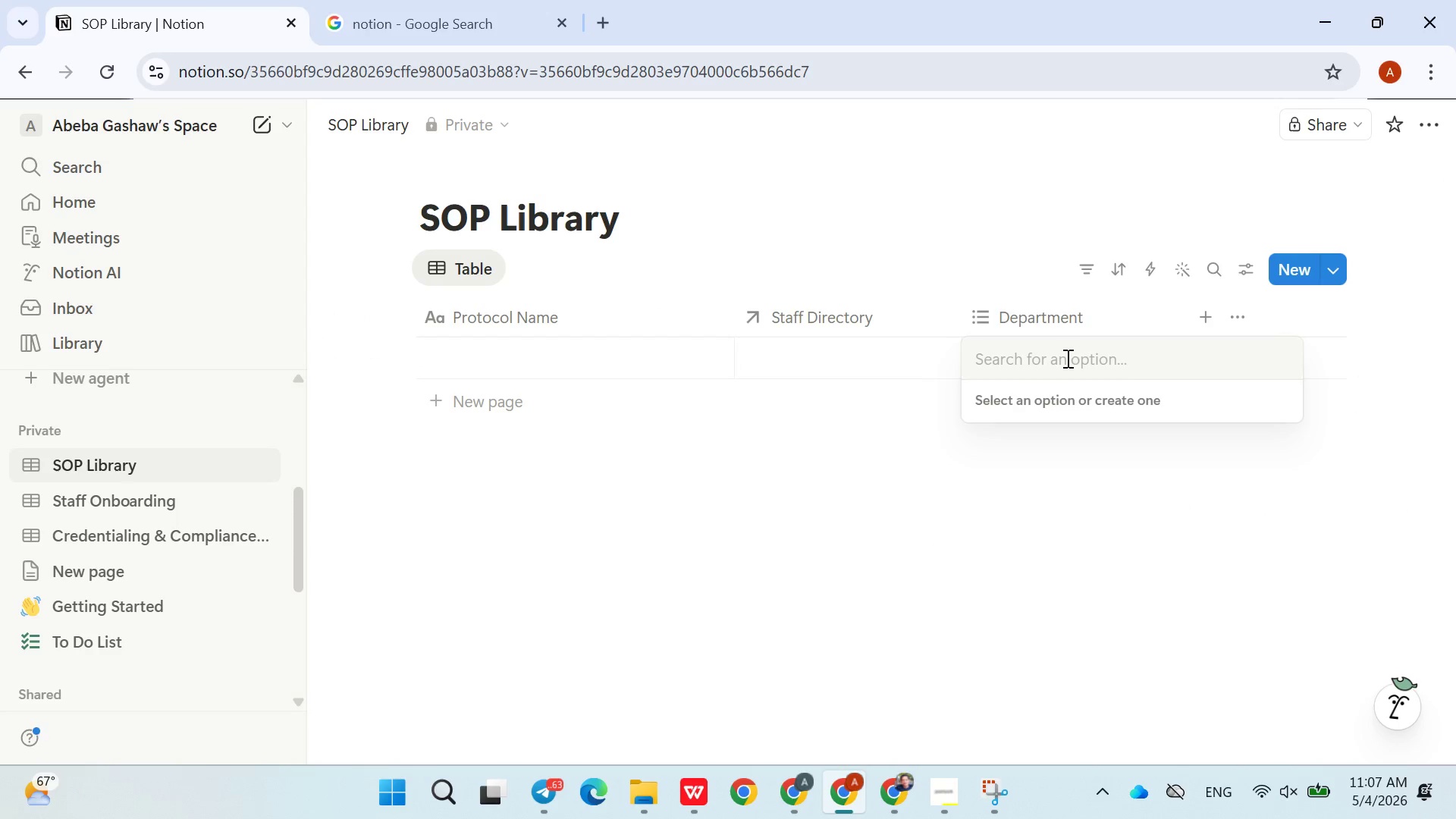 
type(Pediatrics)
 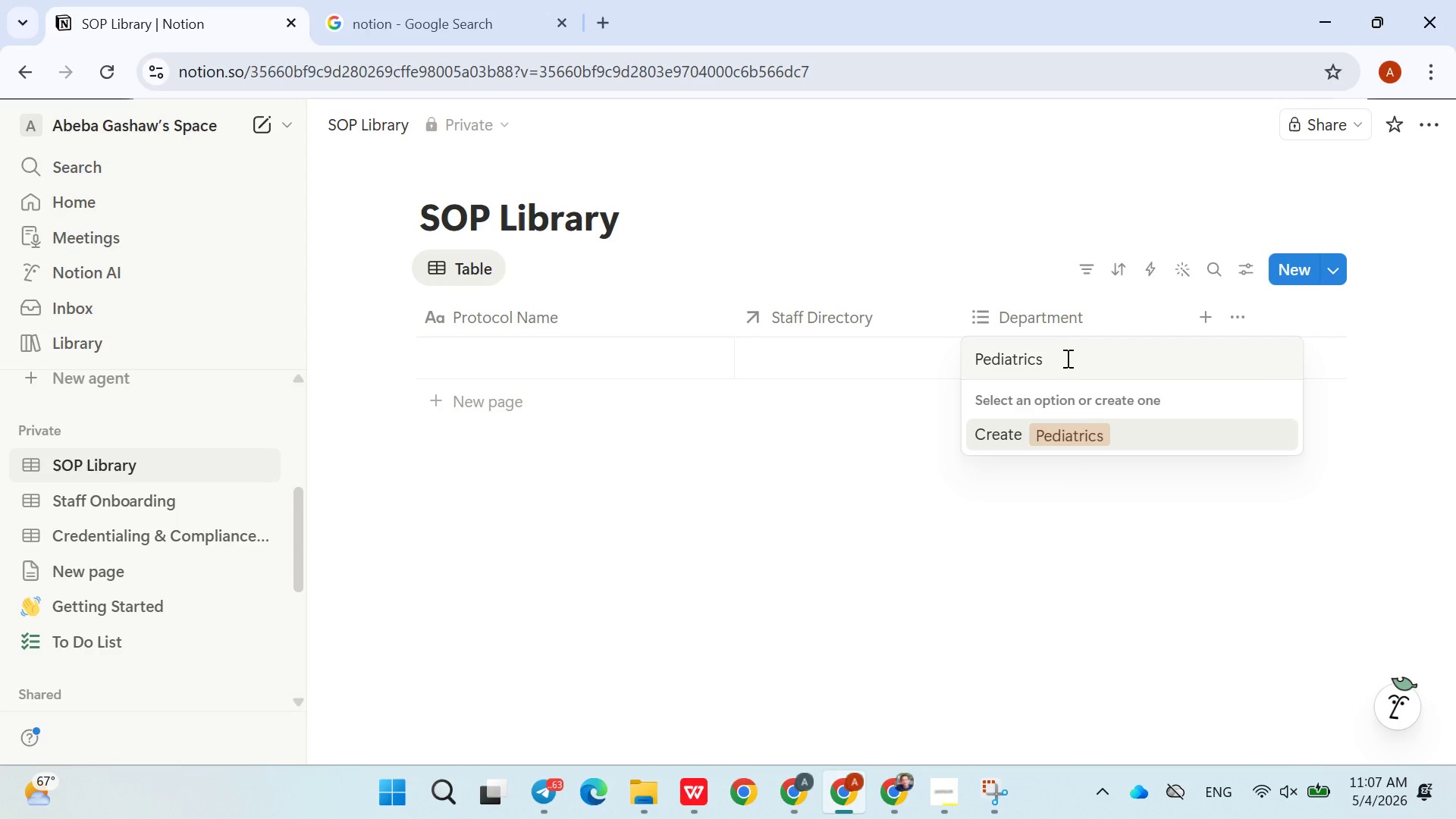 
key(Enter)
 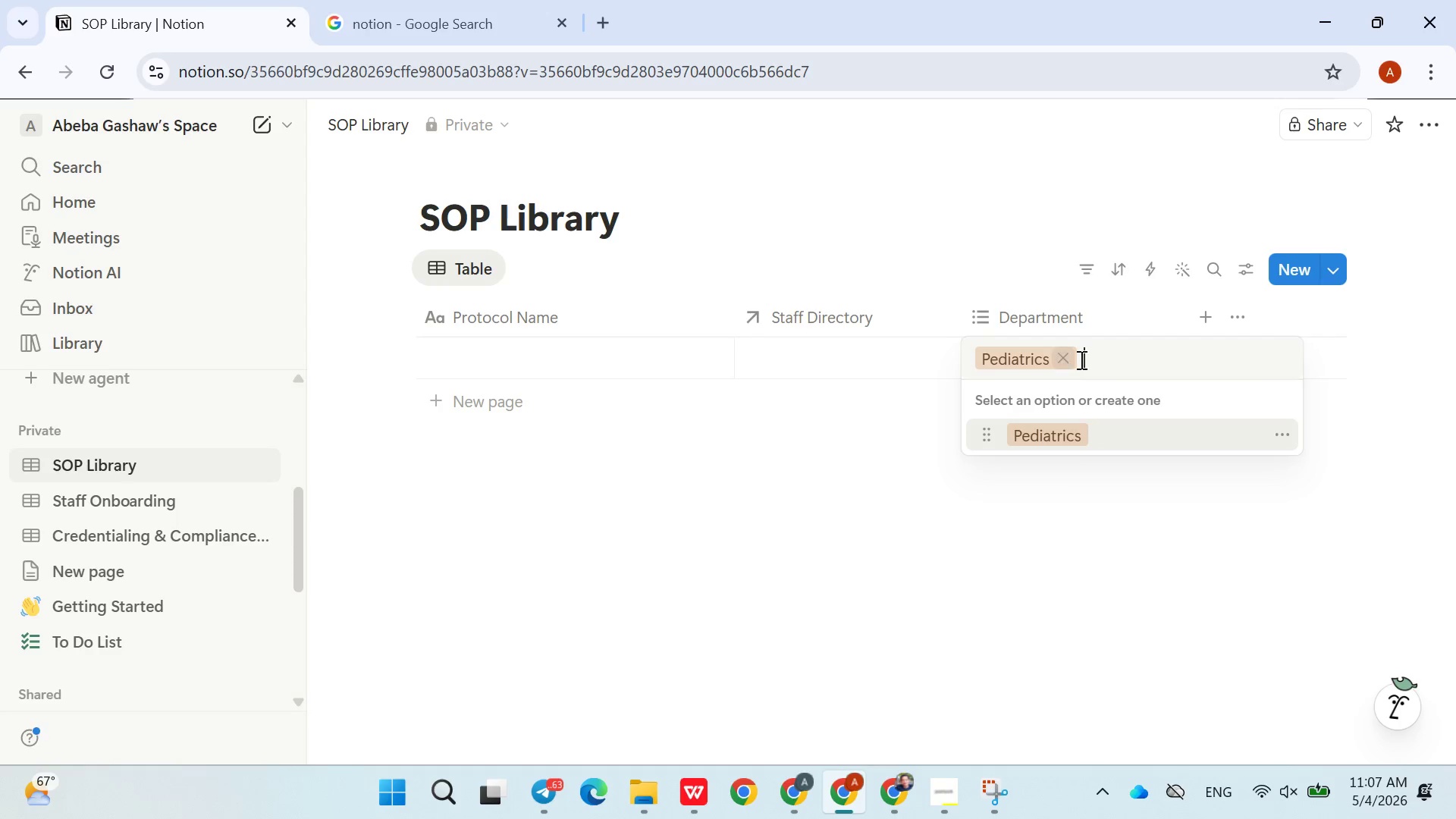 
left_click([1094, 359])
 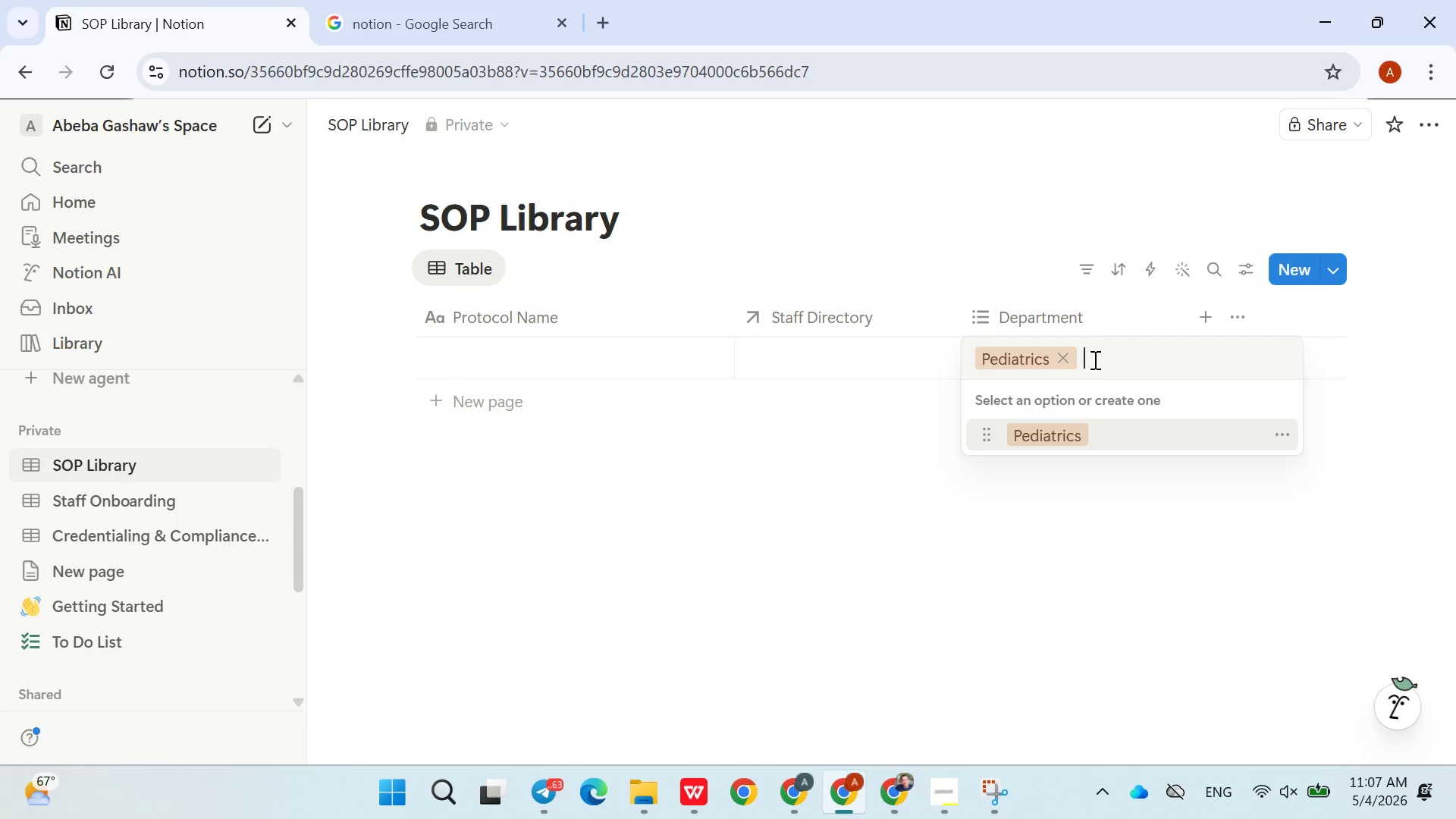 
type(S)
key(Backspace)
type(Family Medicine)
 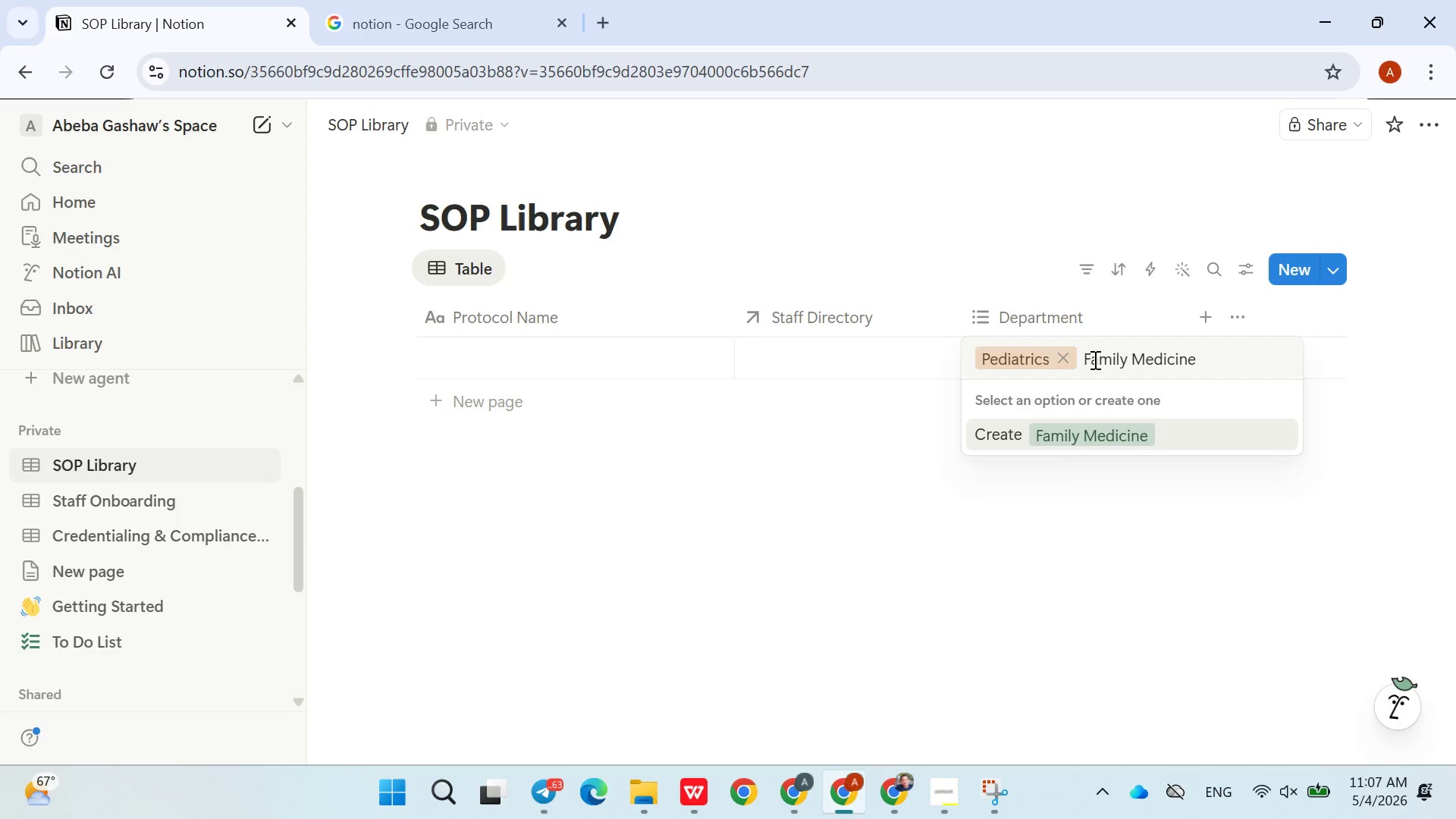 
key(Enter)
 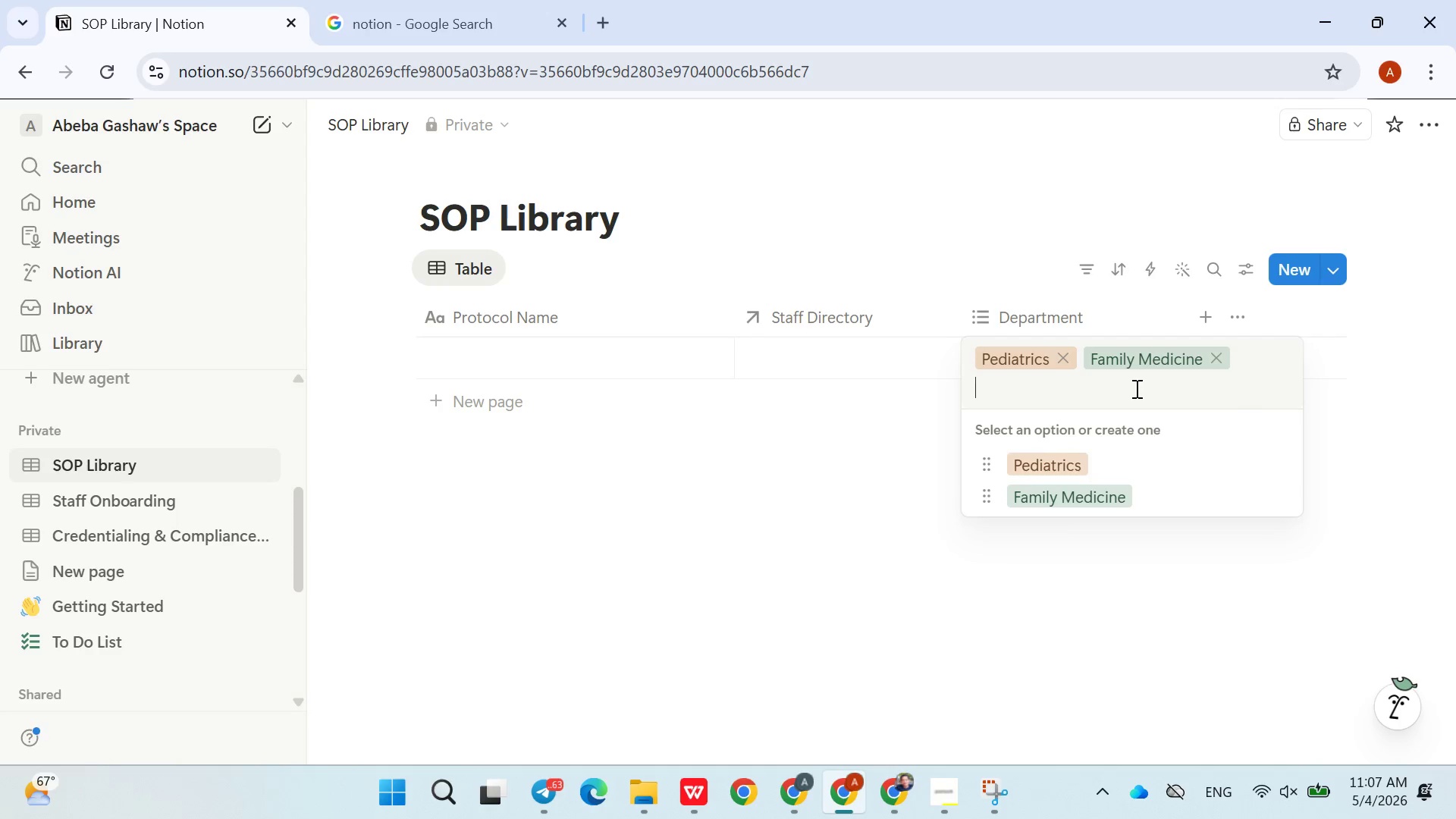 
key(Enter)
 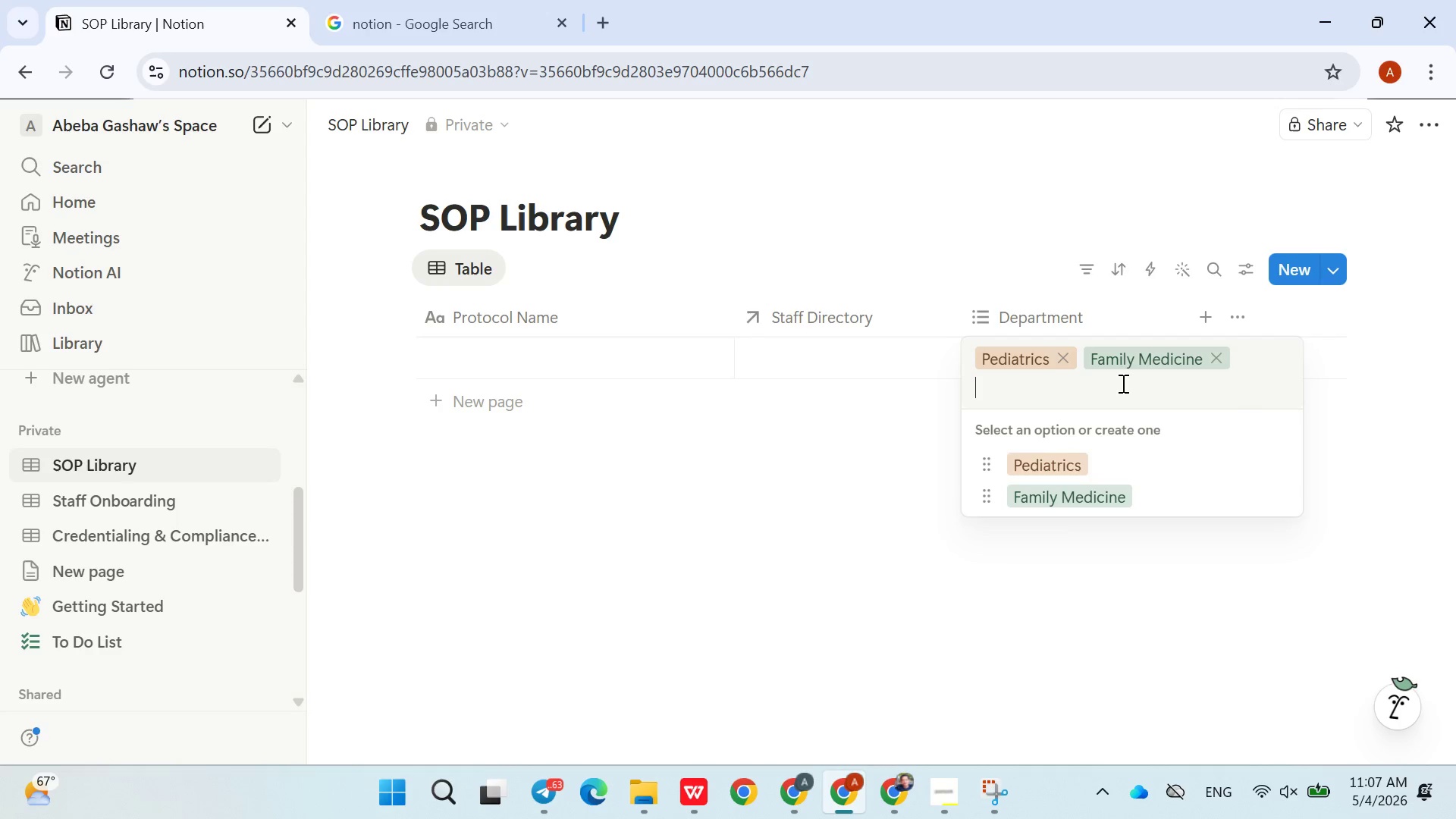 
left_click([1116, 377])
 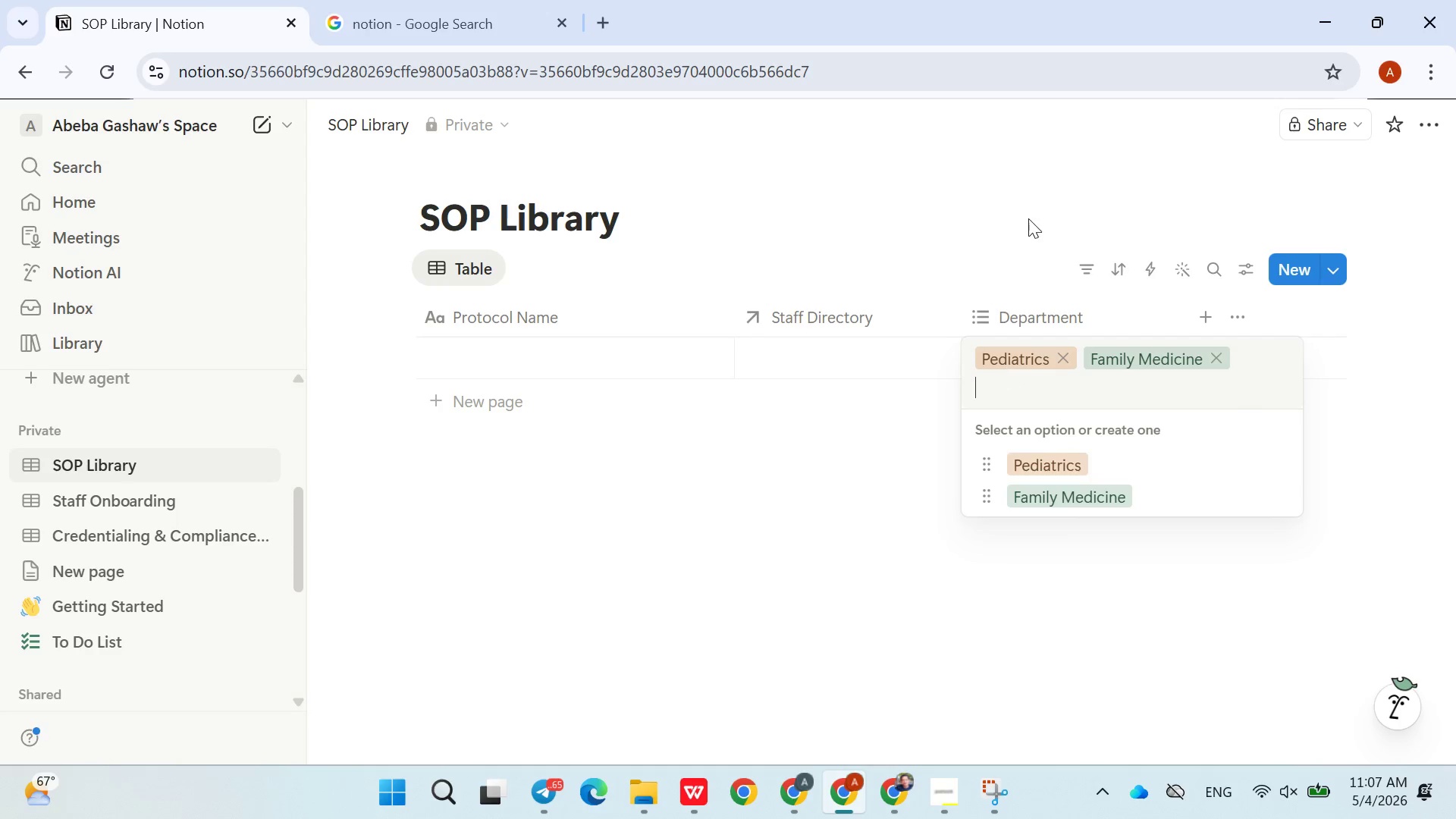 
left_click([1034, 213])
 